 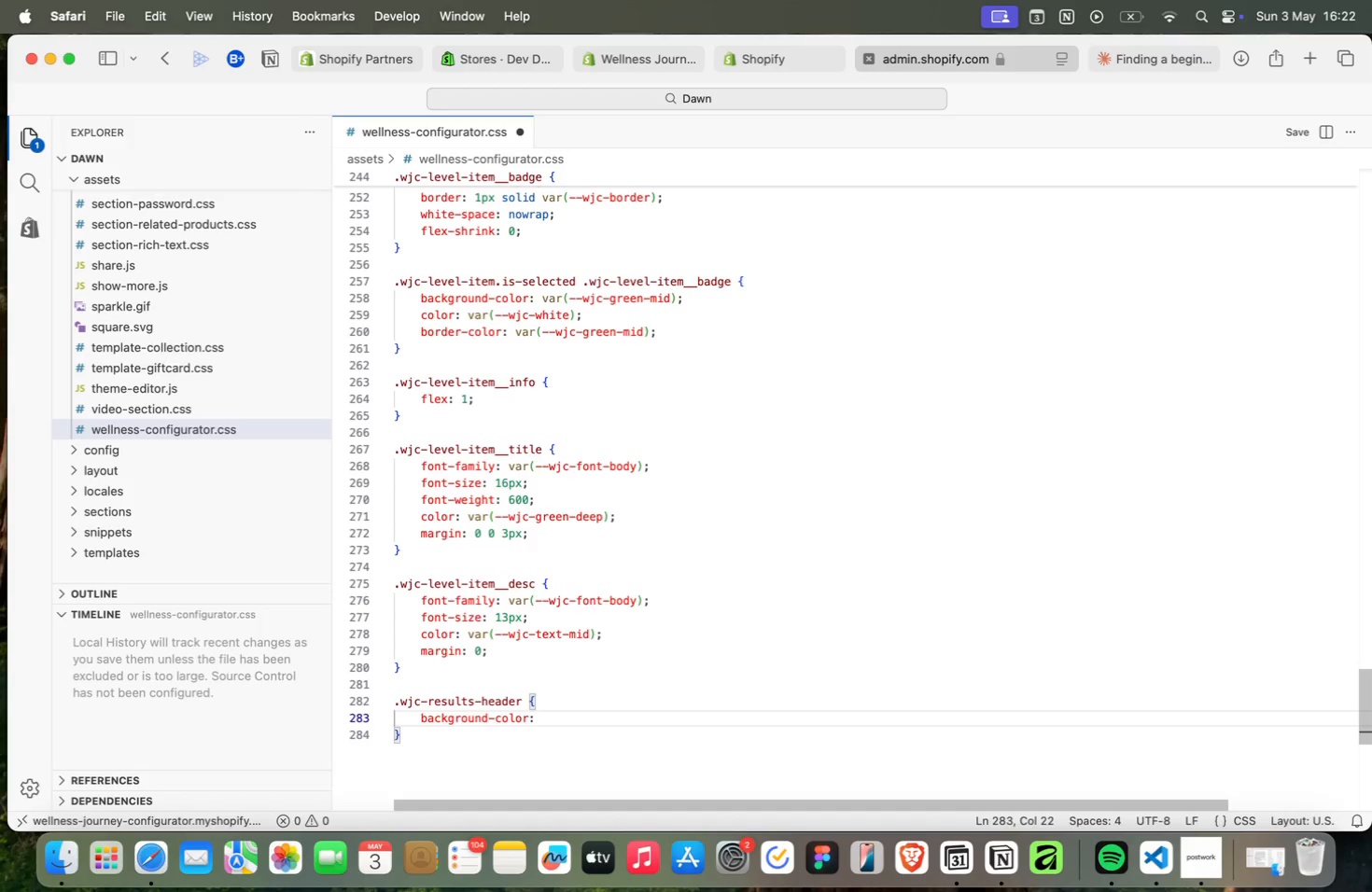 
type(color: var(cre)
 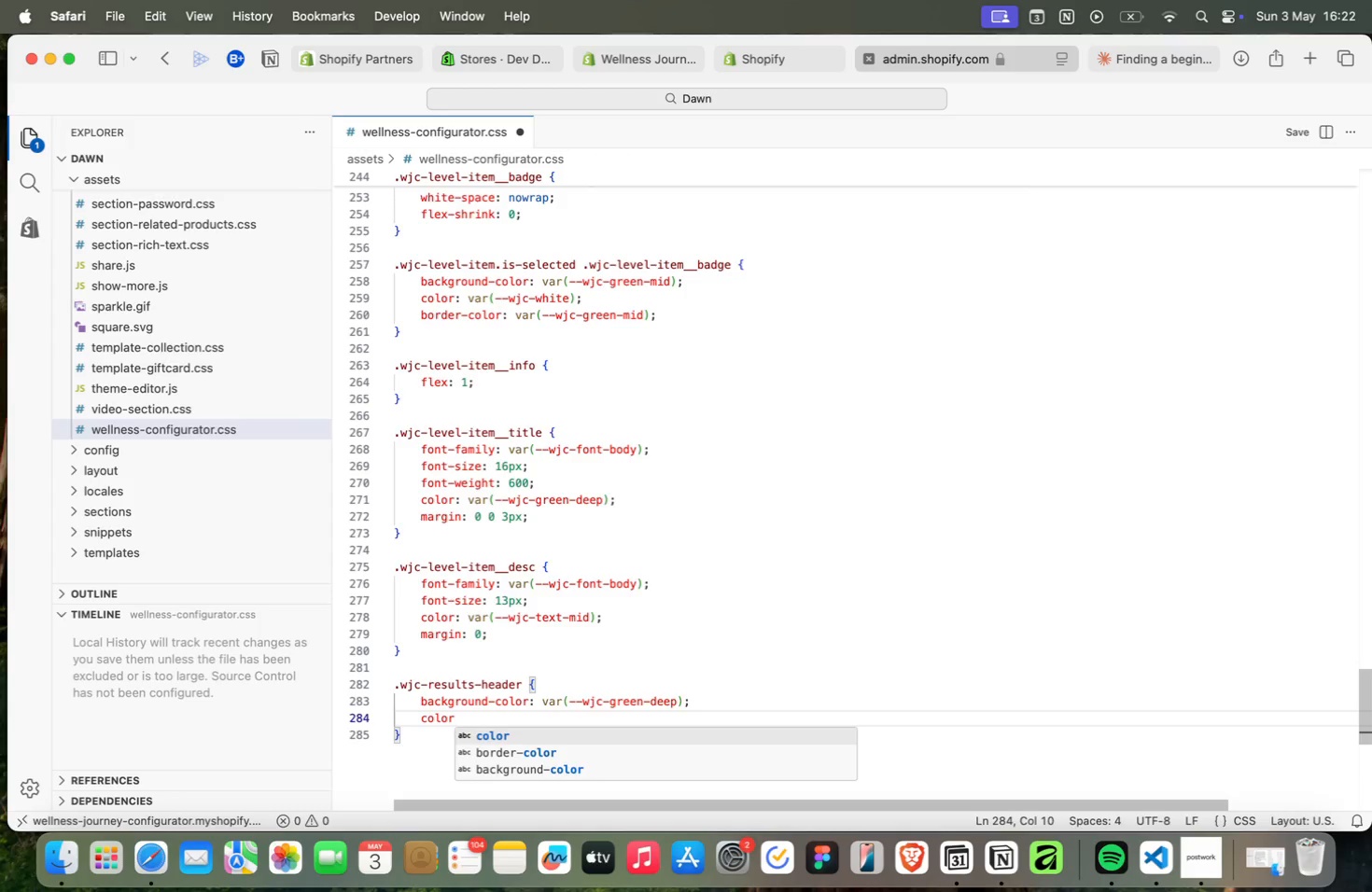 
key(ArrowDown)
 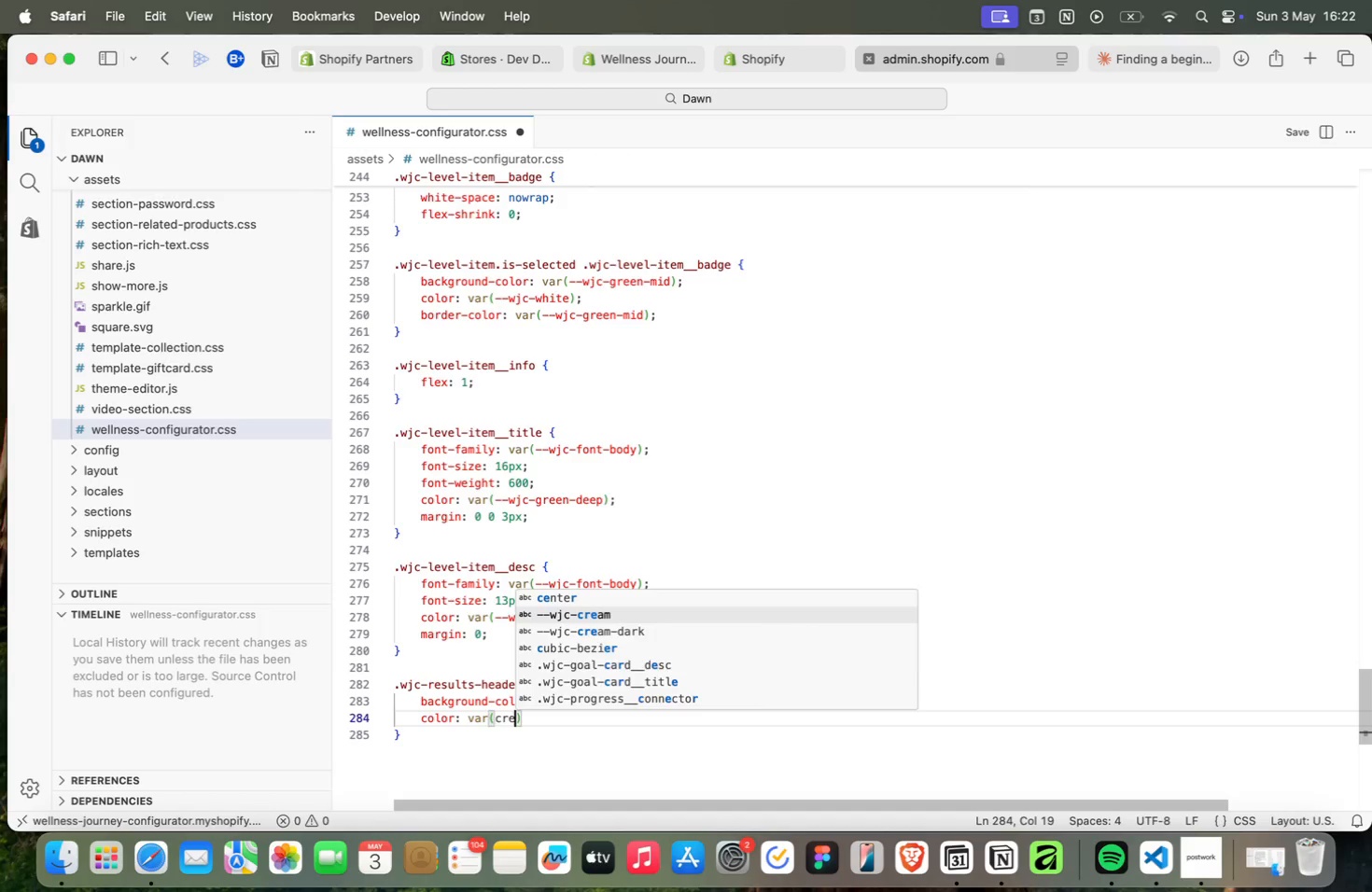 
key(Enter)
 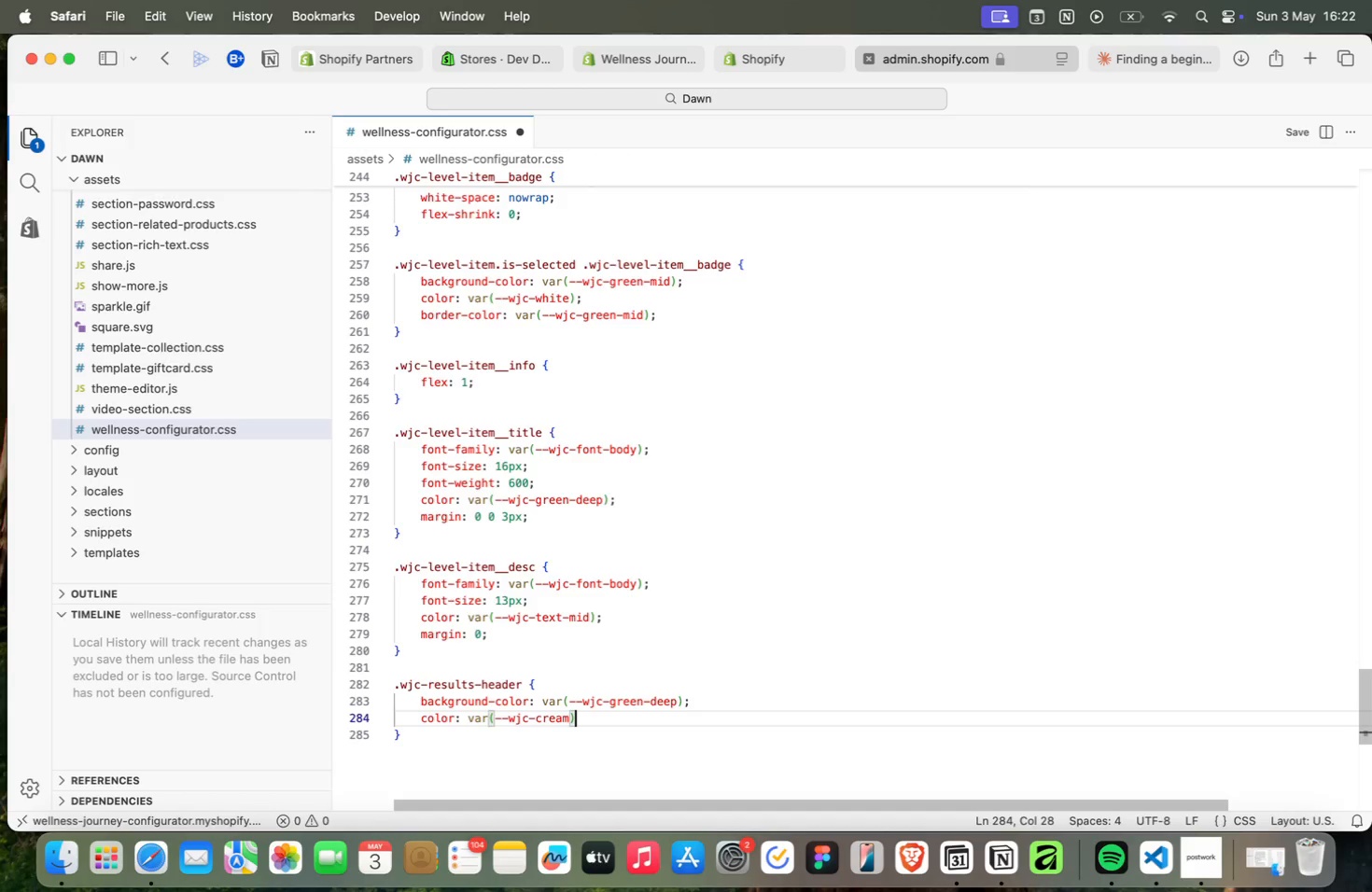 
key(ArrowRight)
 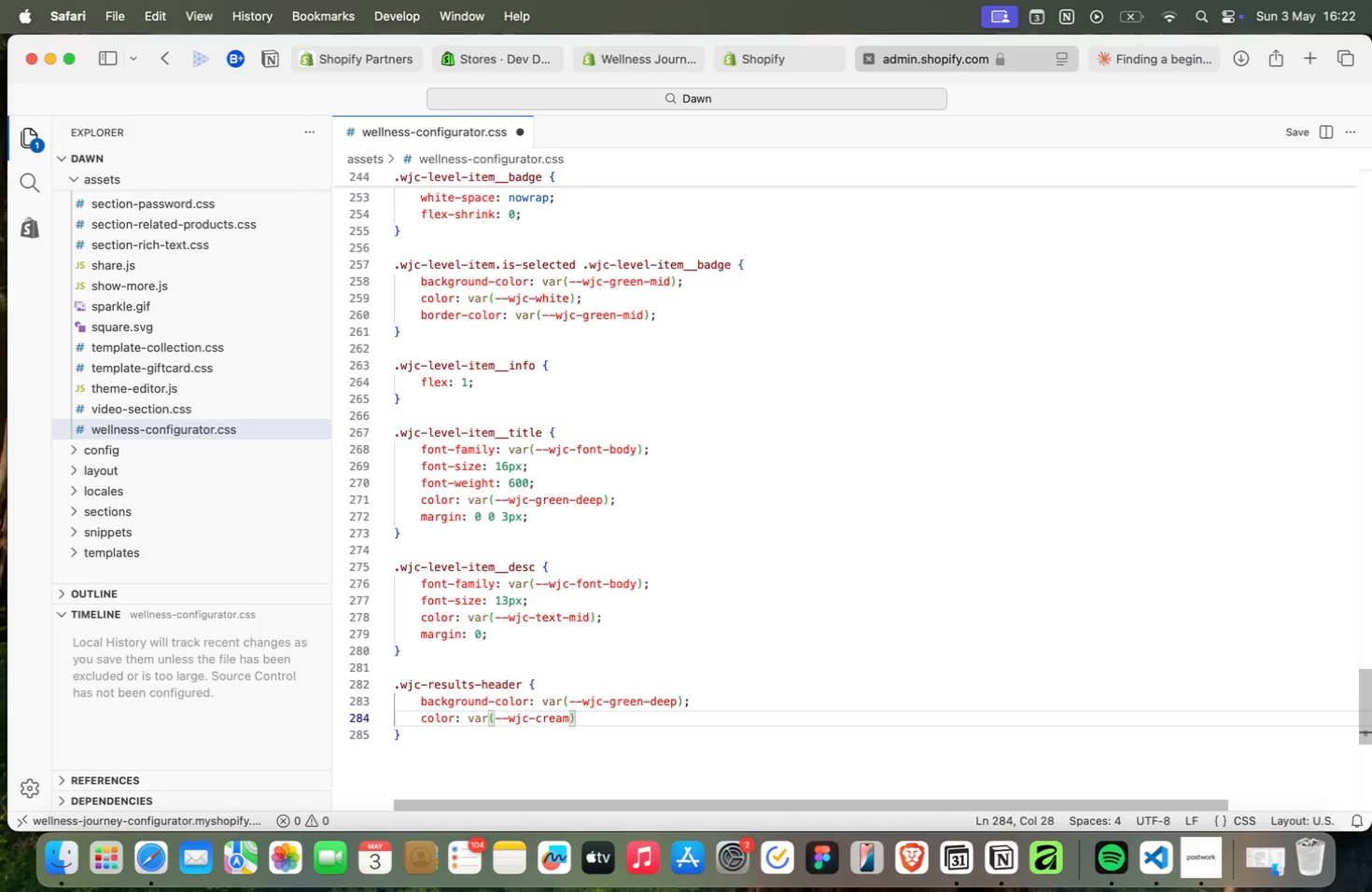 
key(Semicolon)
 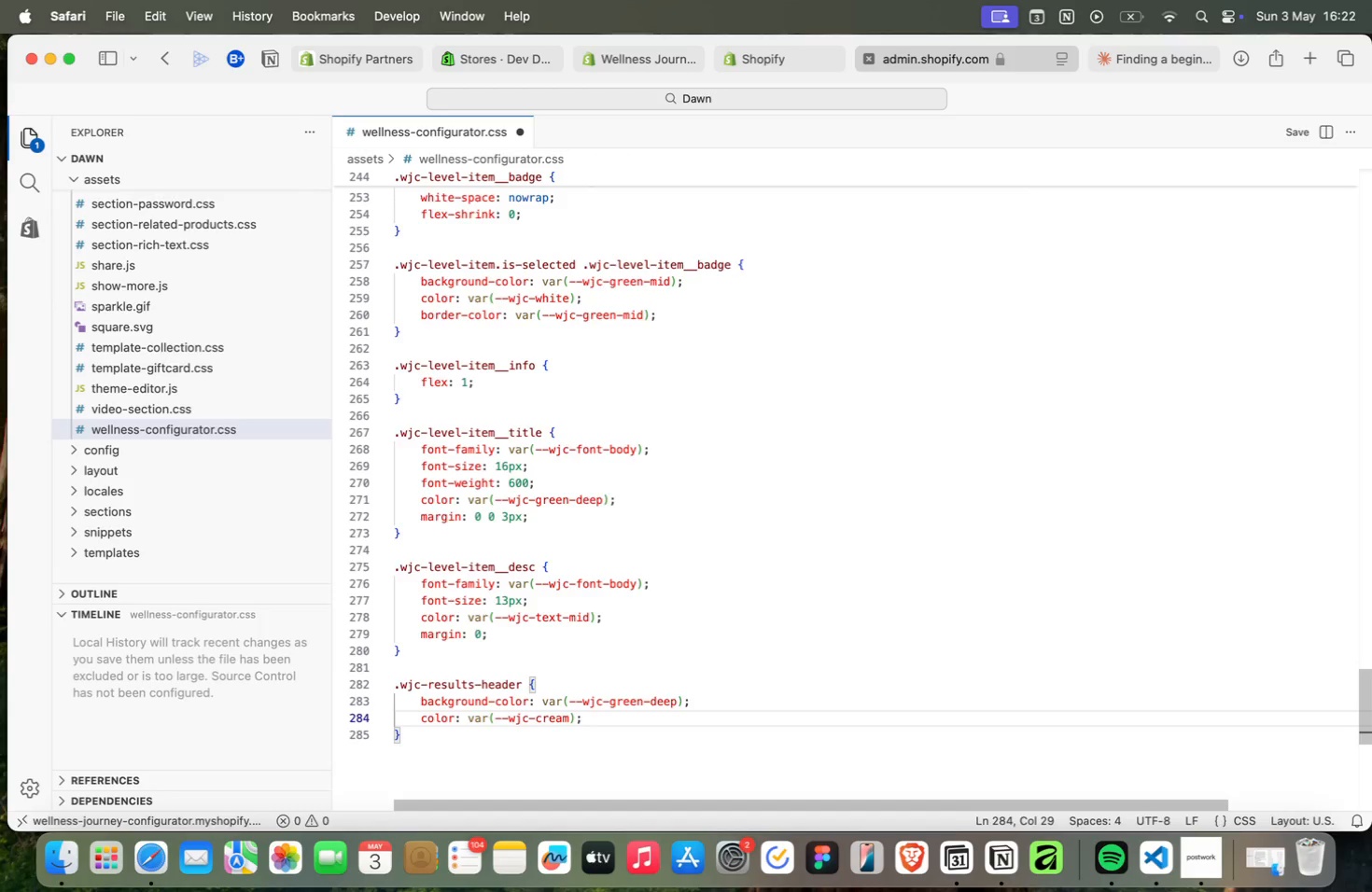 
key(Enter)
 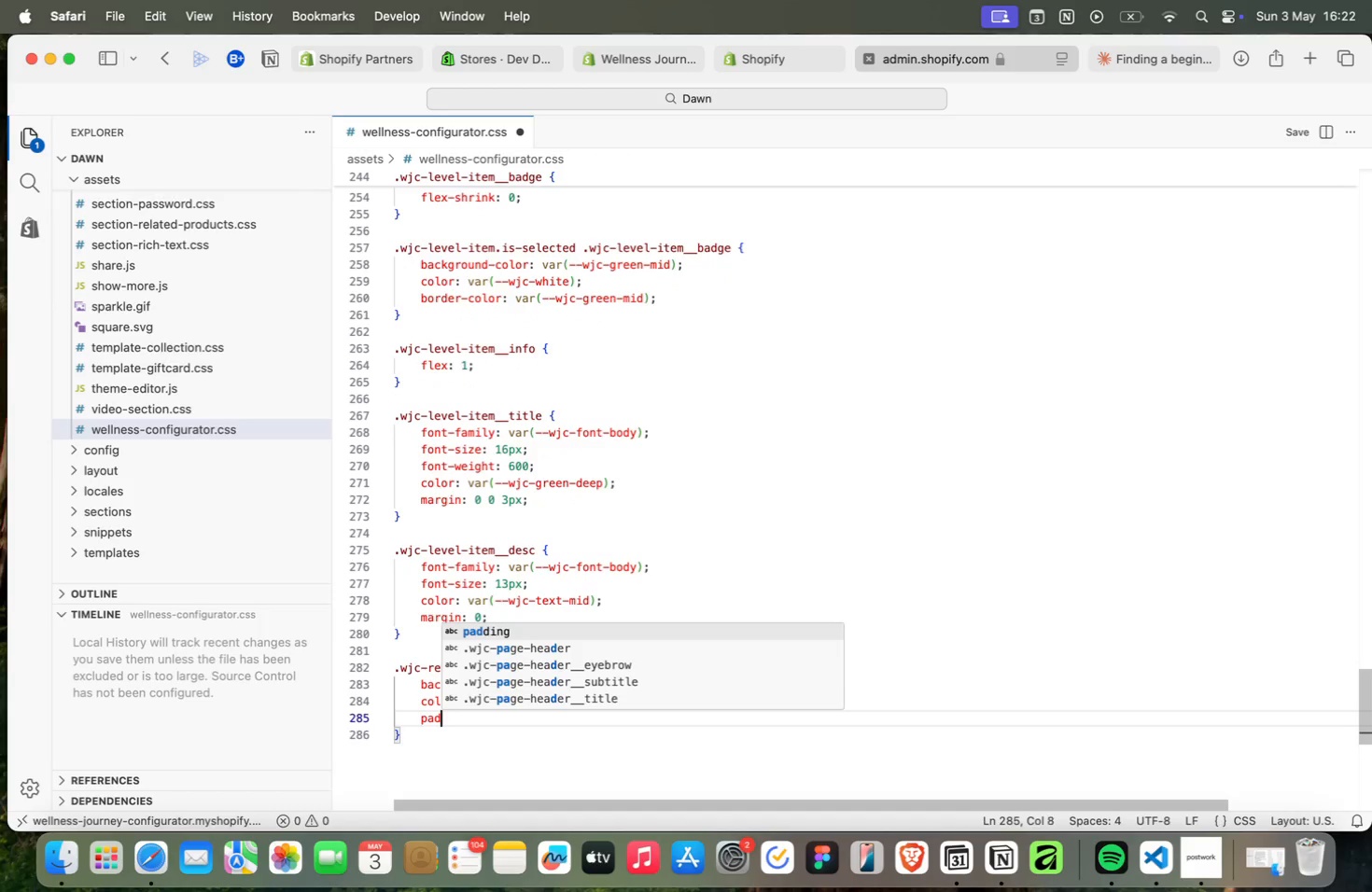 
type(pad)
 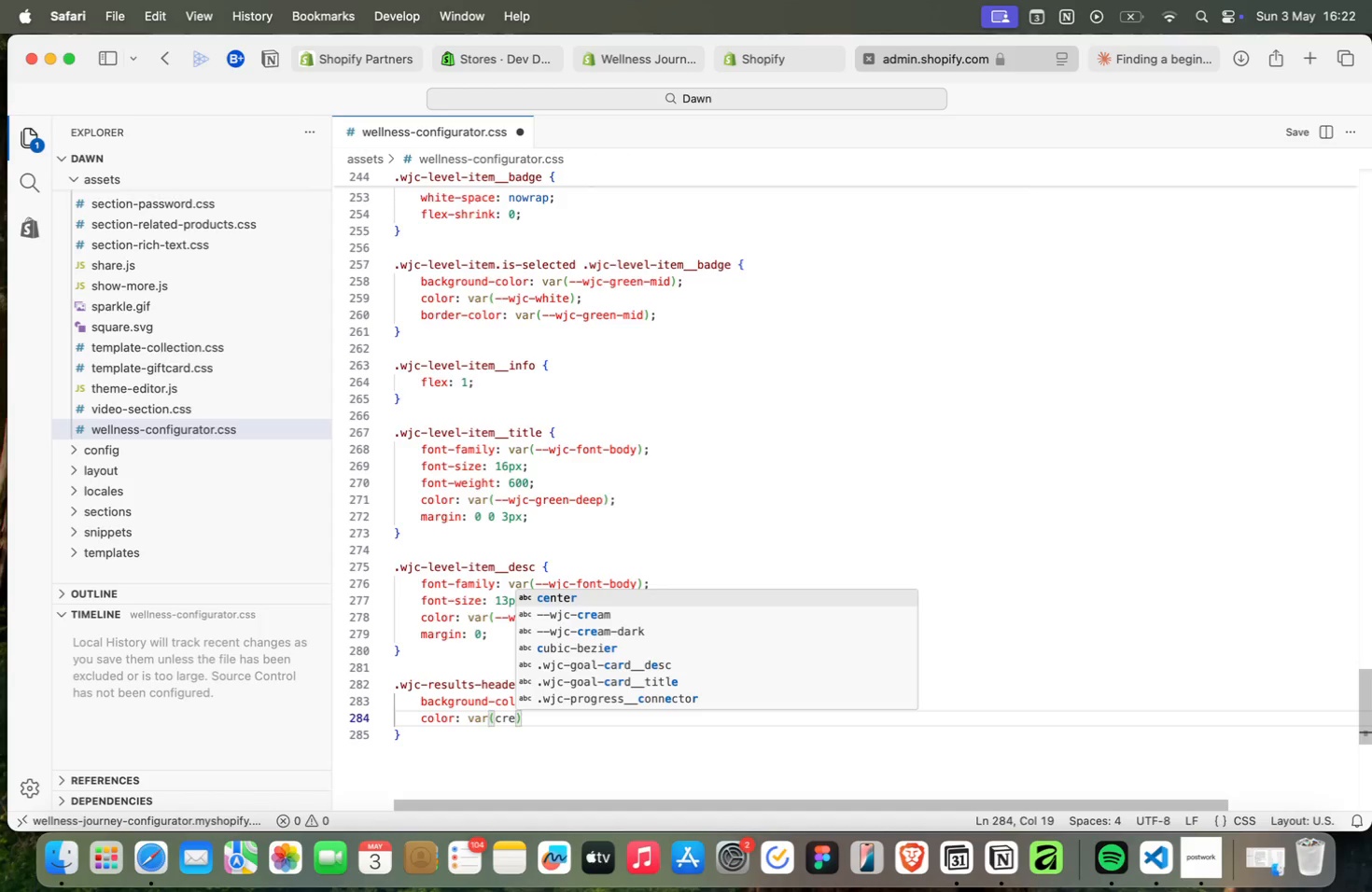 
key(Enter)
 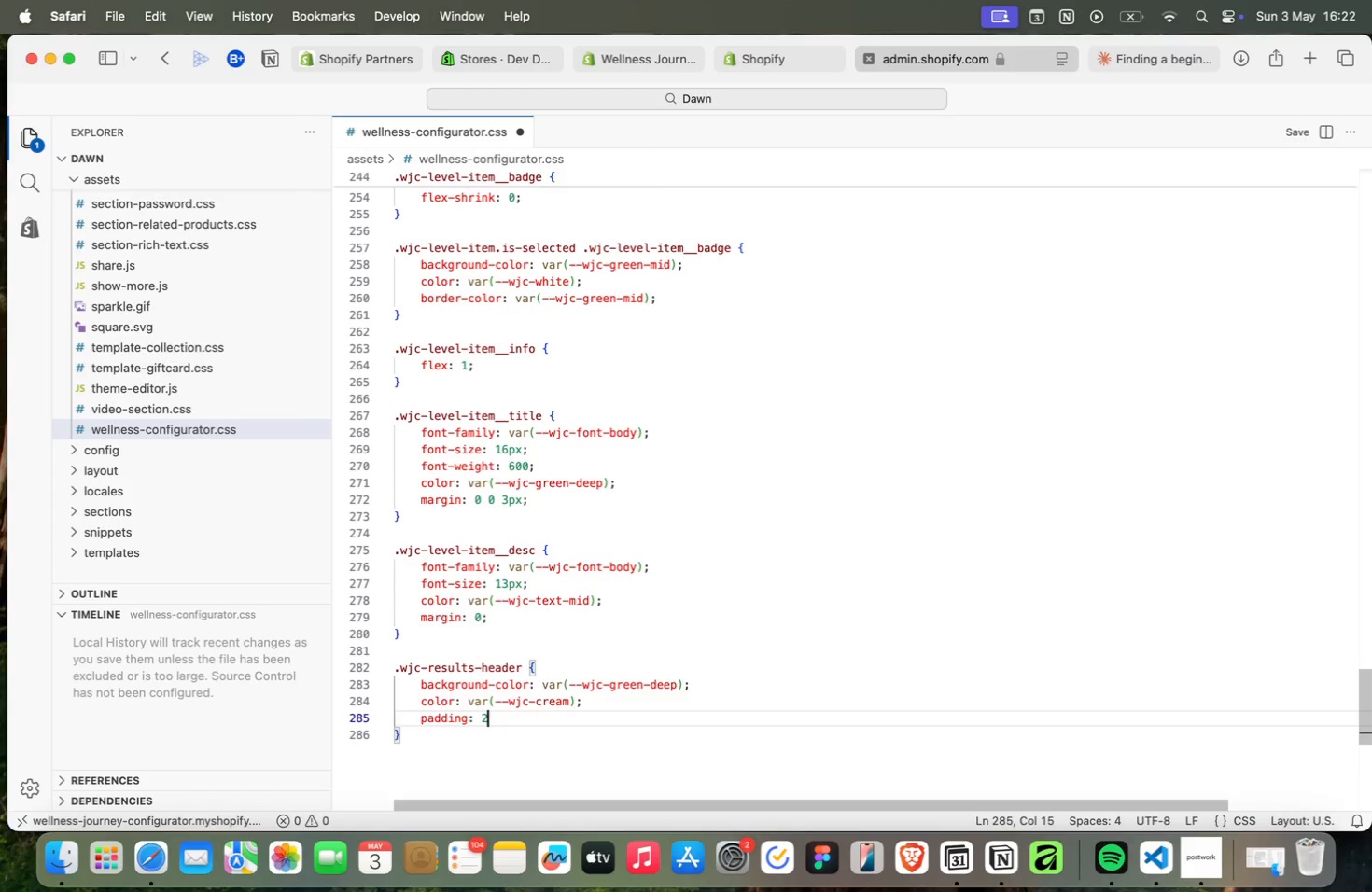 
type(: 28px 32px;)
 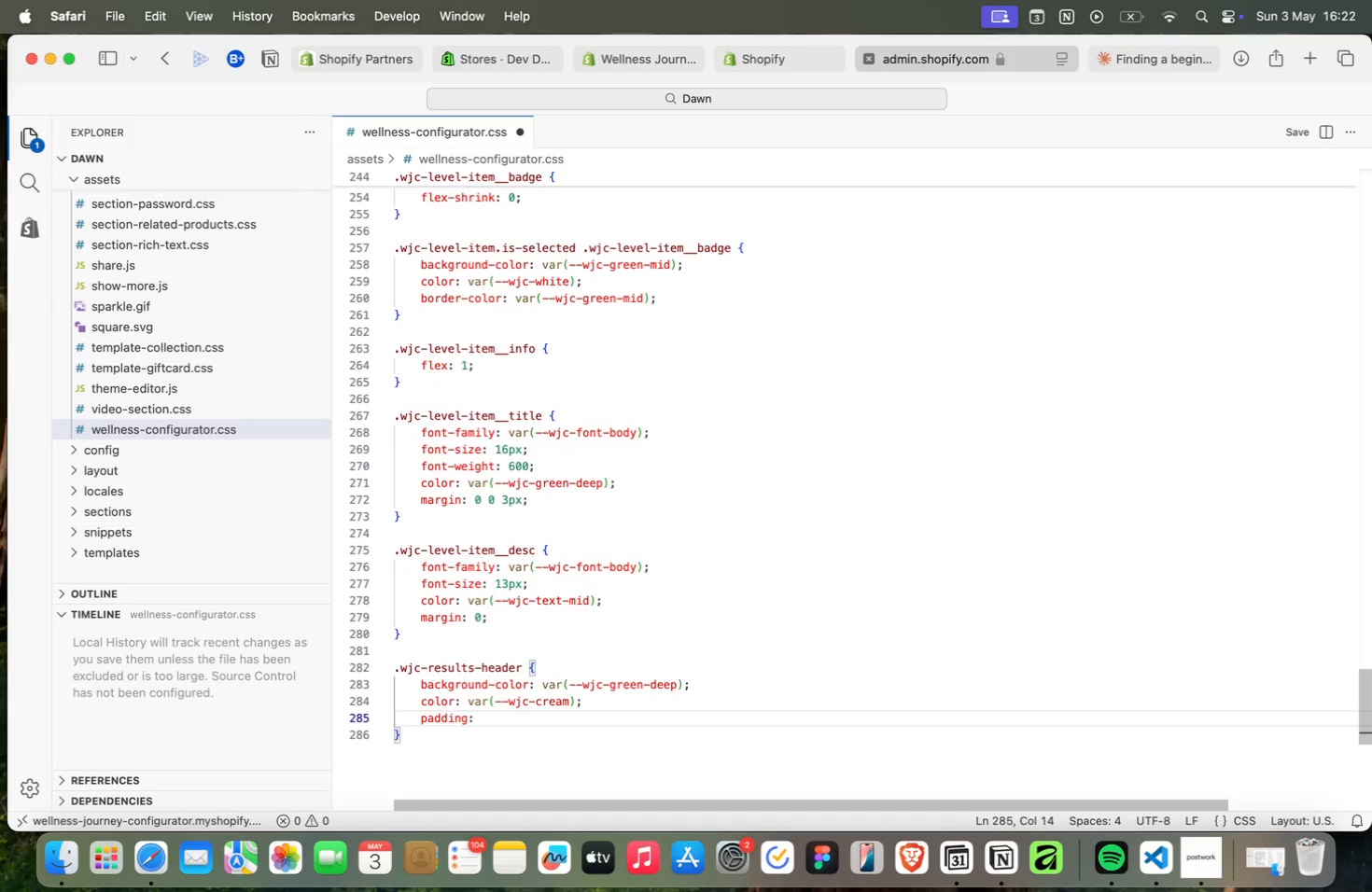 
key(Enter)
 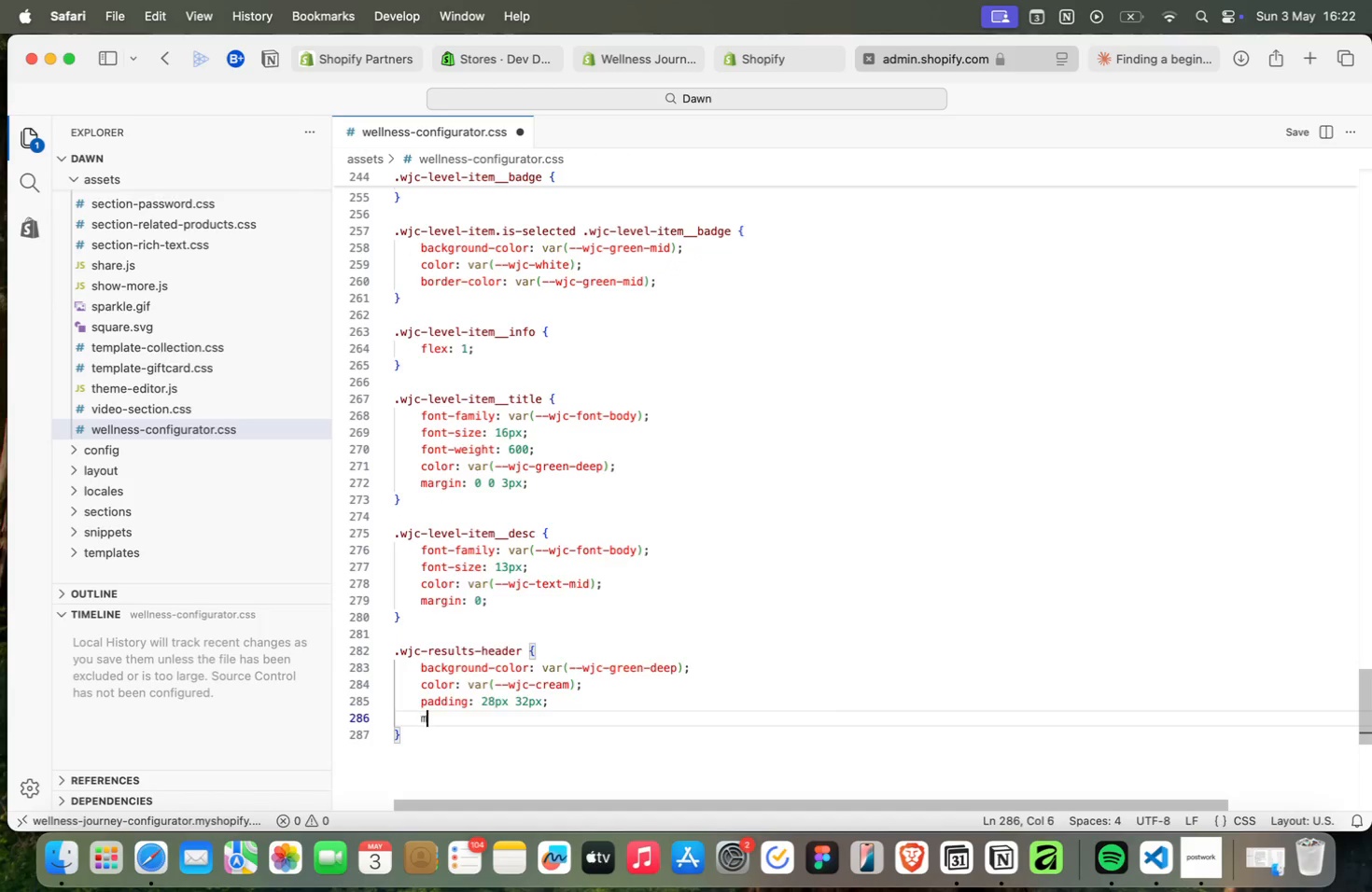 
type(mar)
 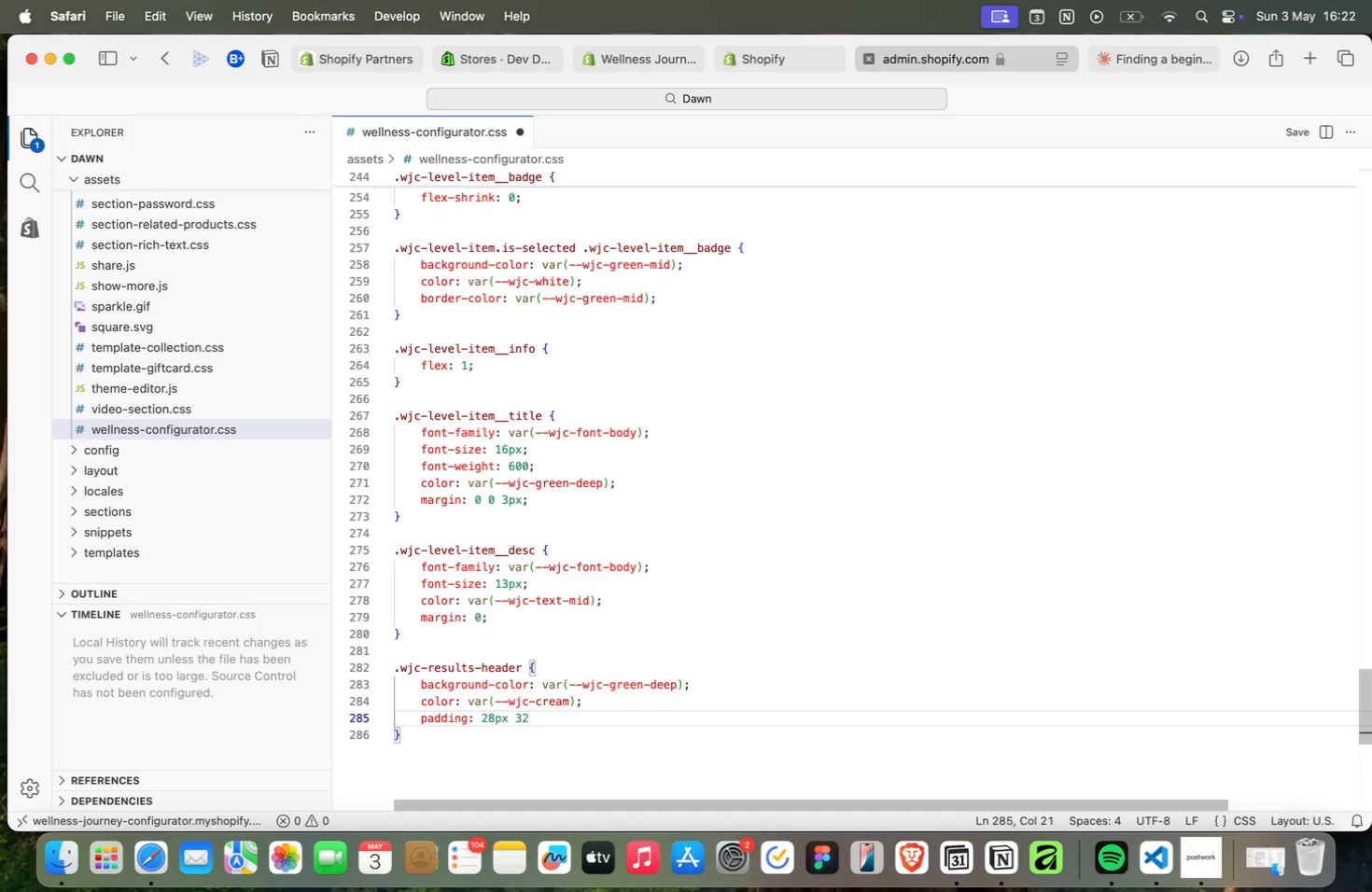 
key(ArrowDown)
 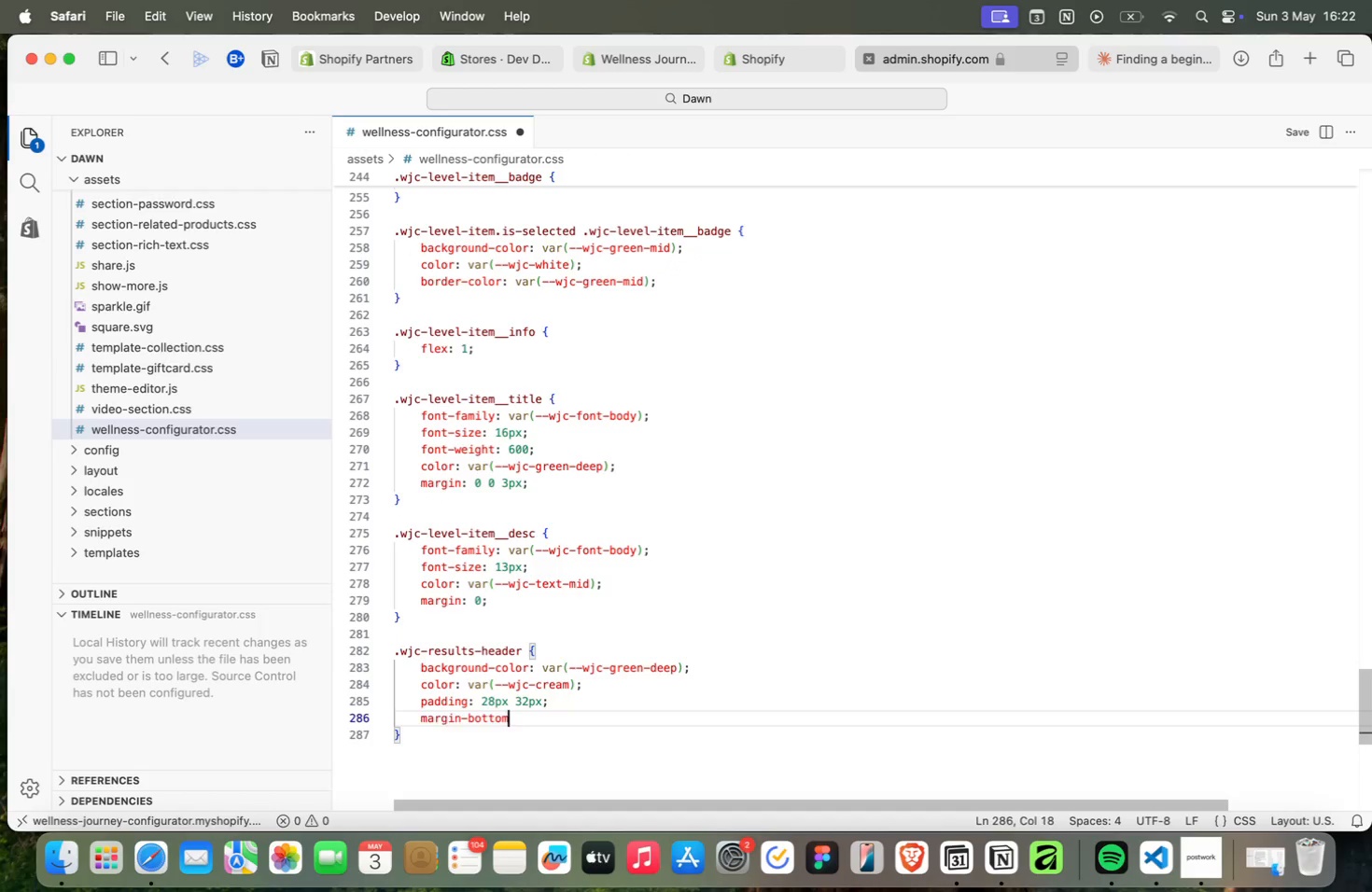 
key(Enter)
 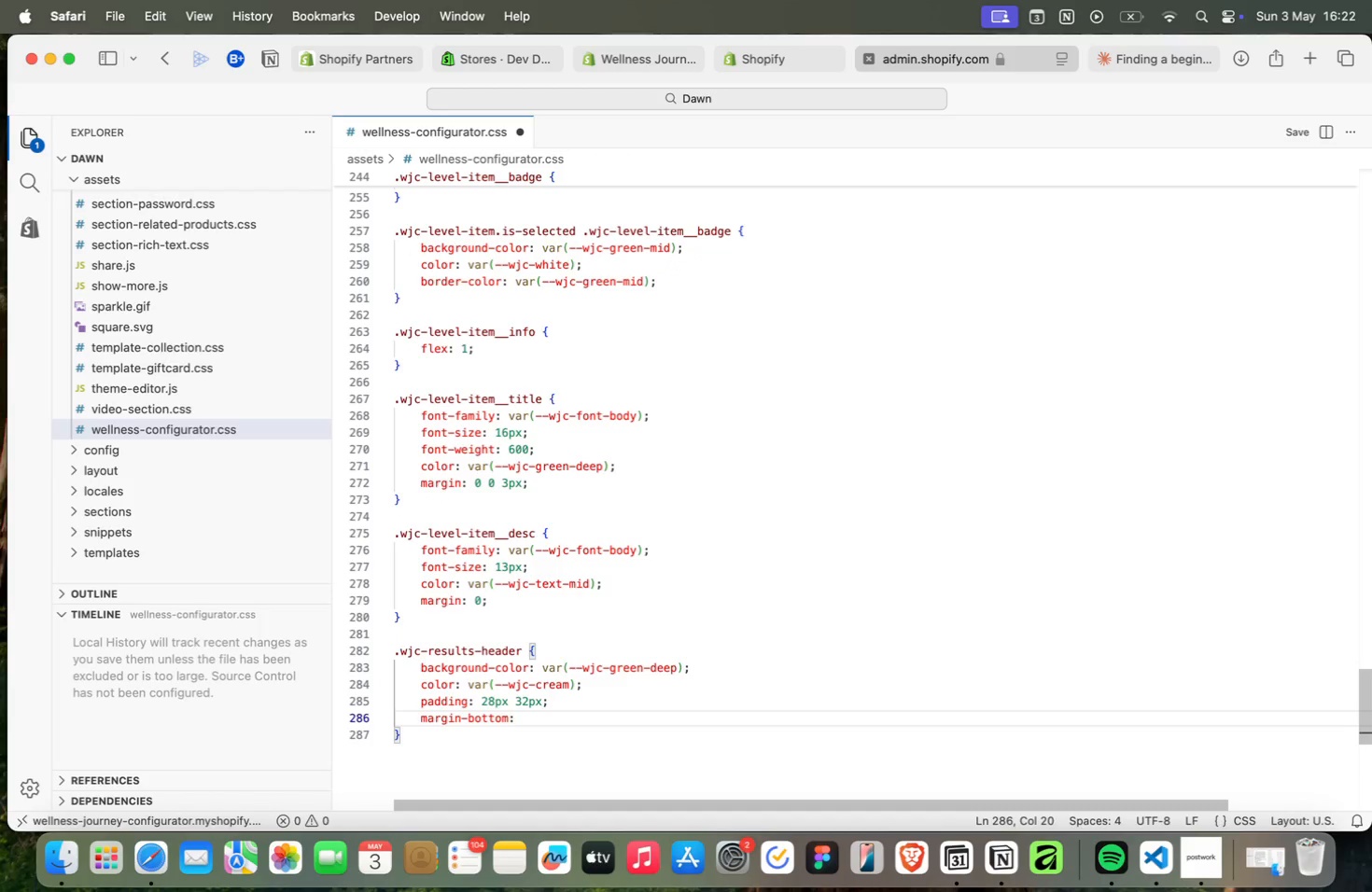 
type(: 28px;)
 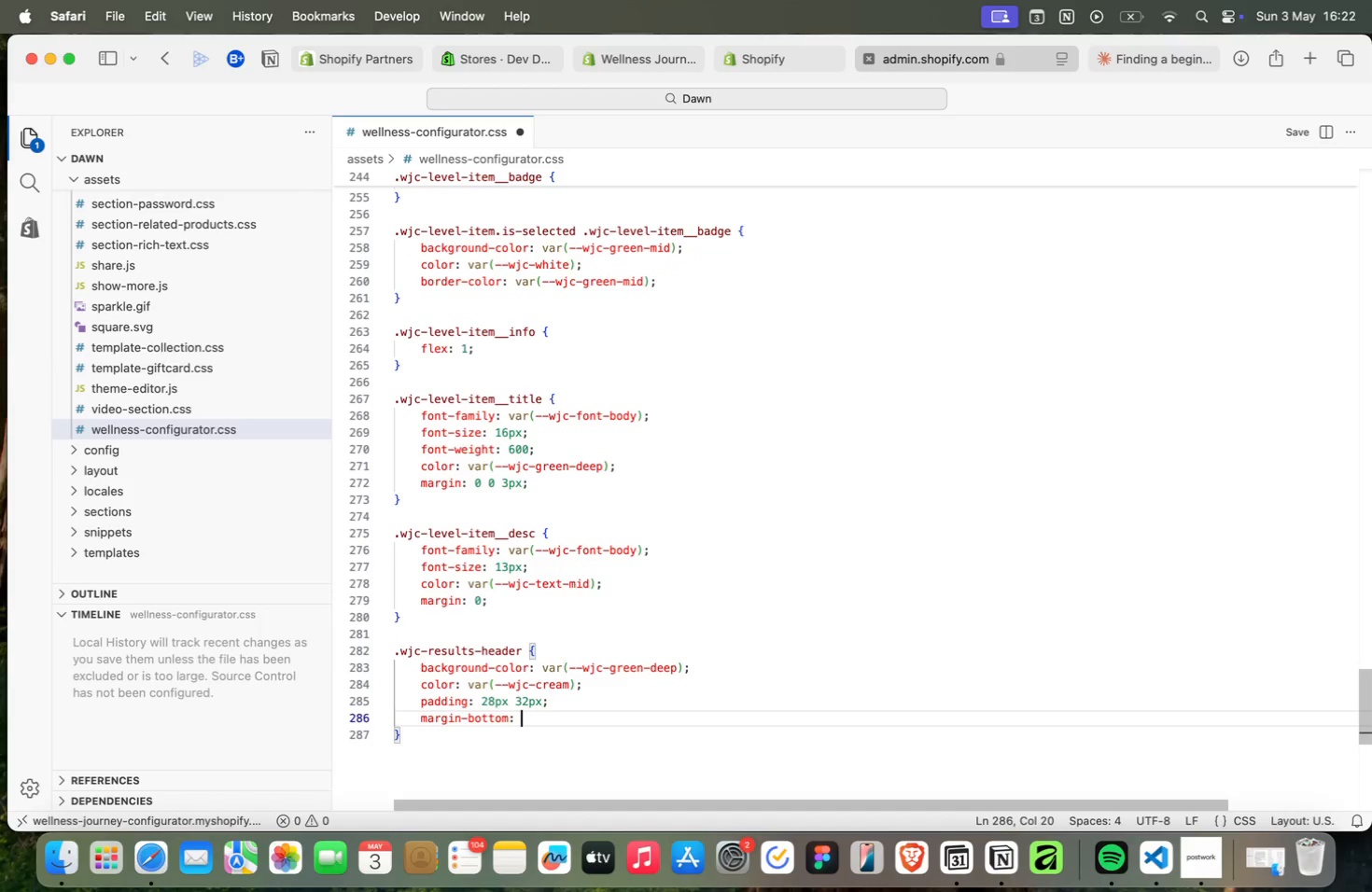 
key(Enter)
 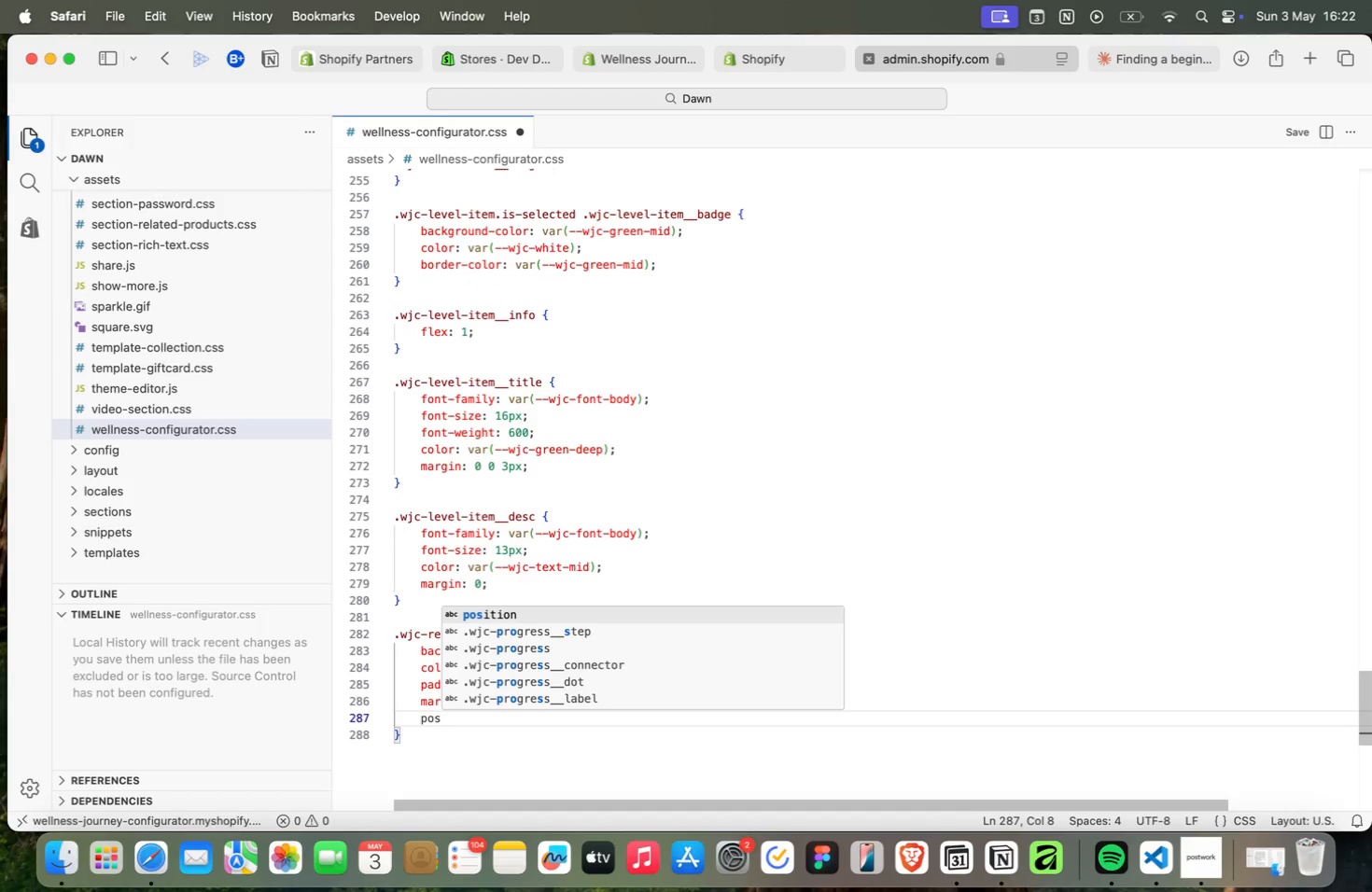 
type(pos)
 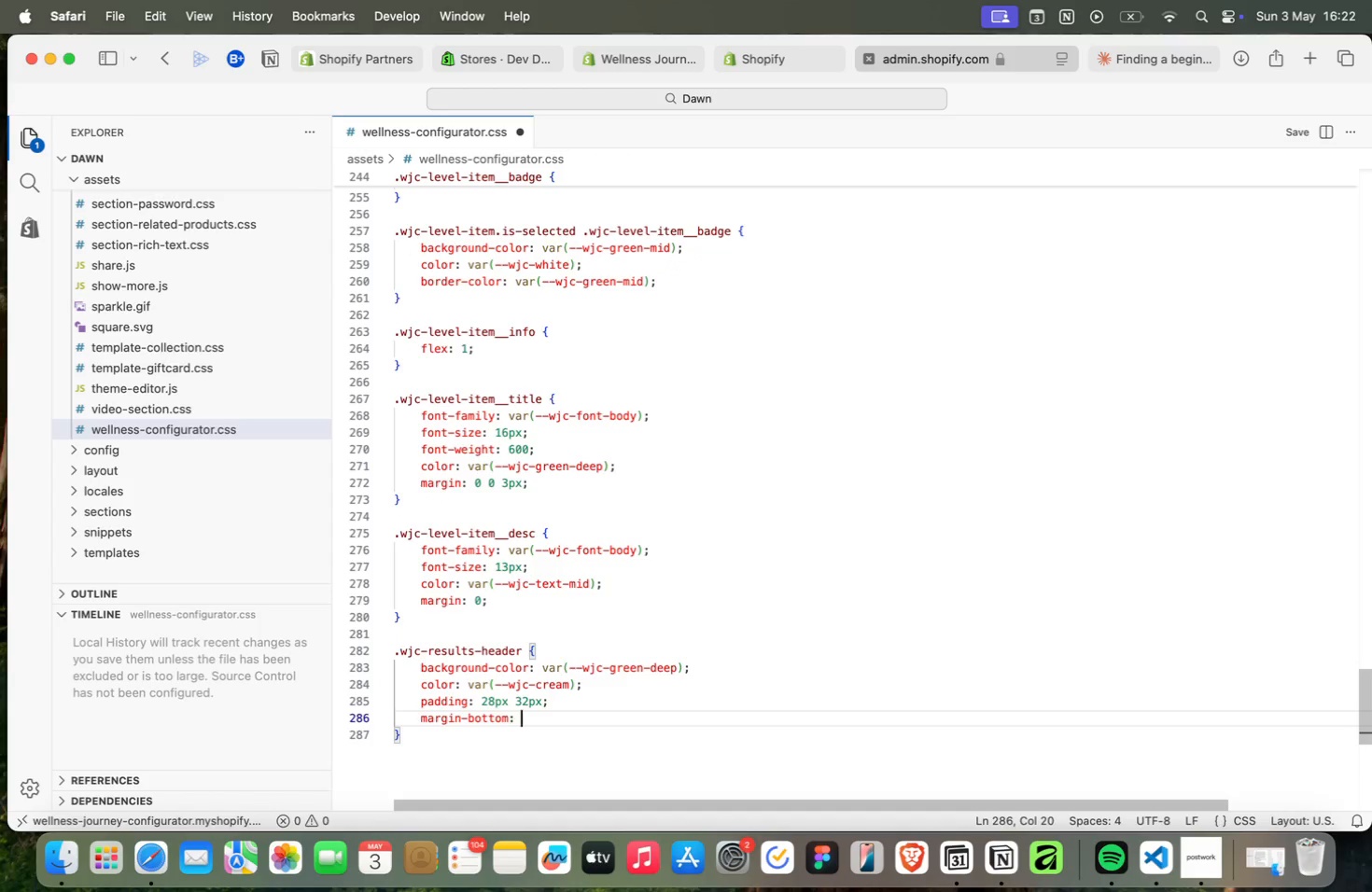 
key(Enter)
 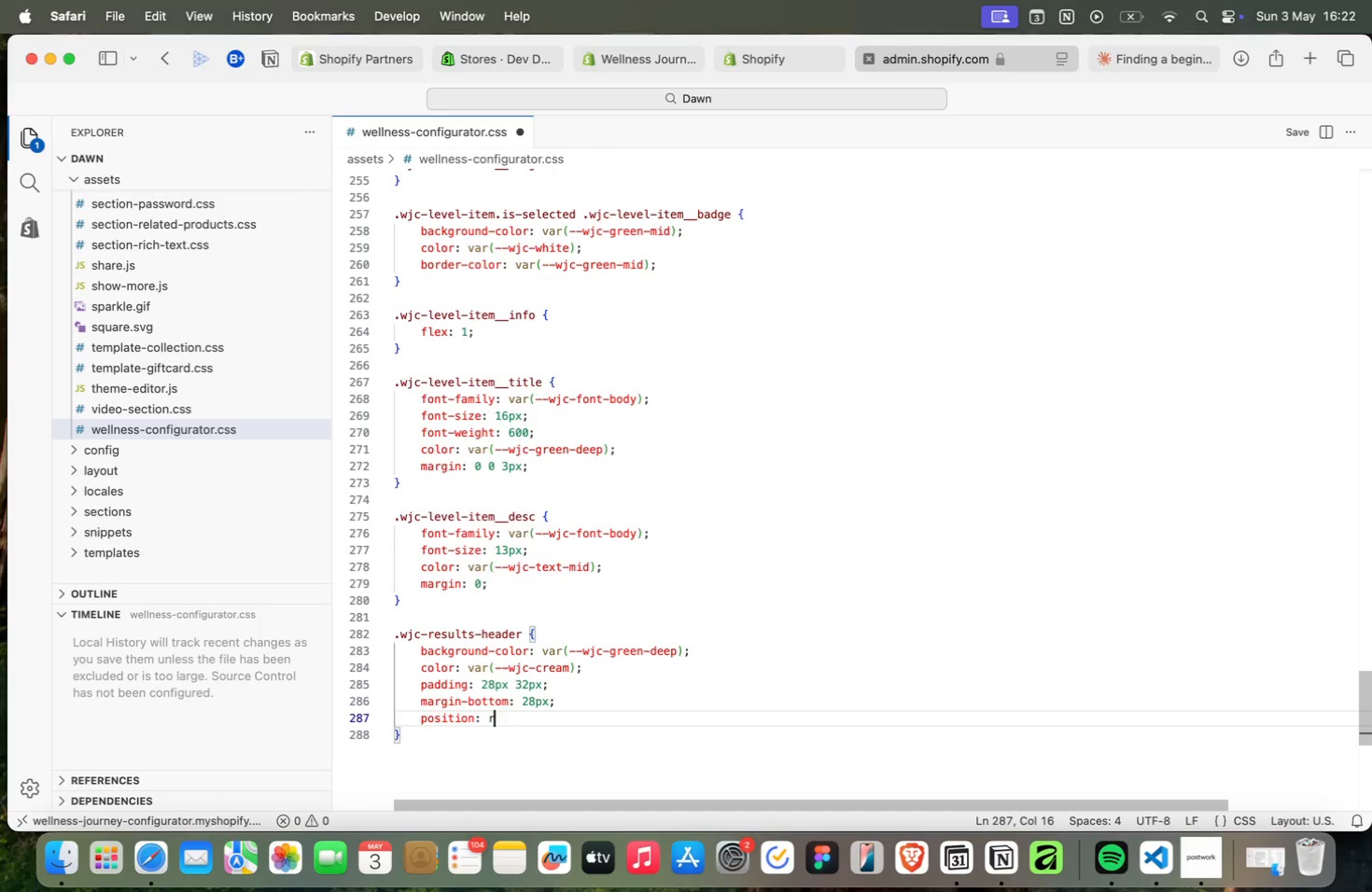 
type(: re)
 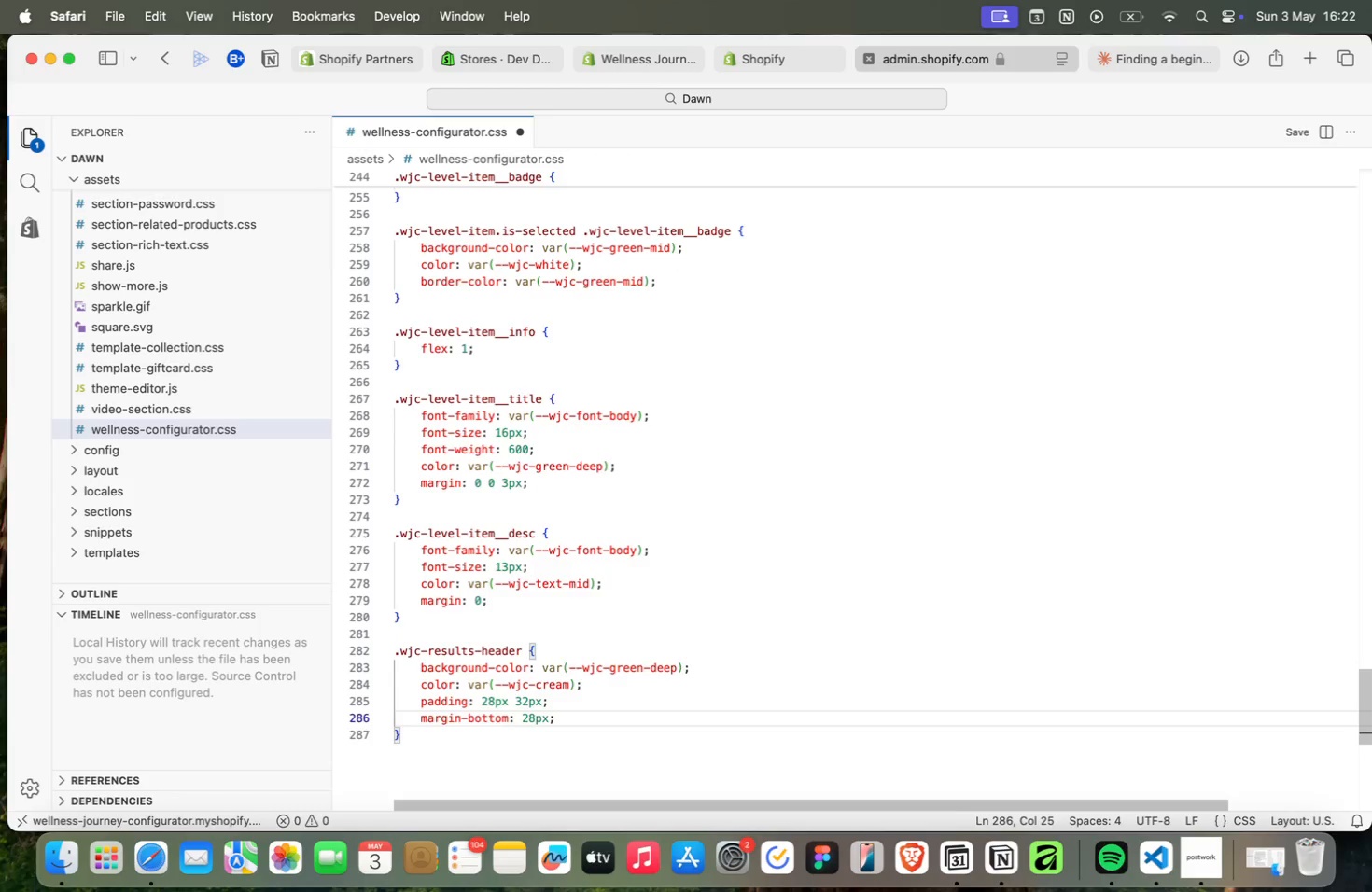 
key(Enter)
 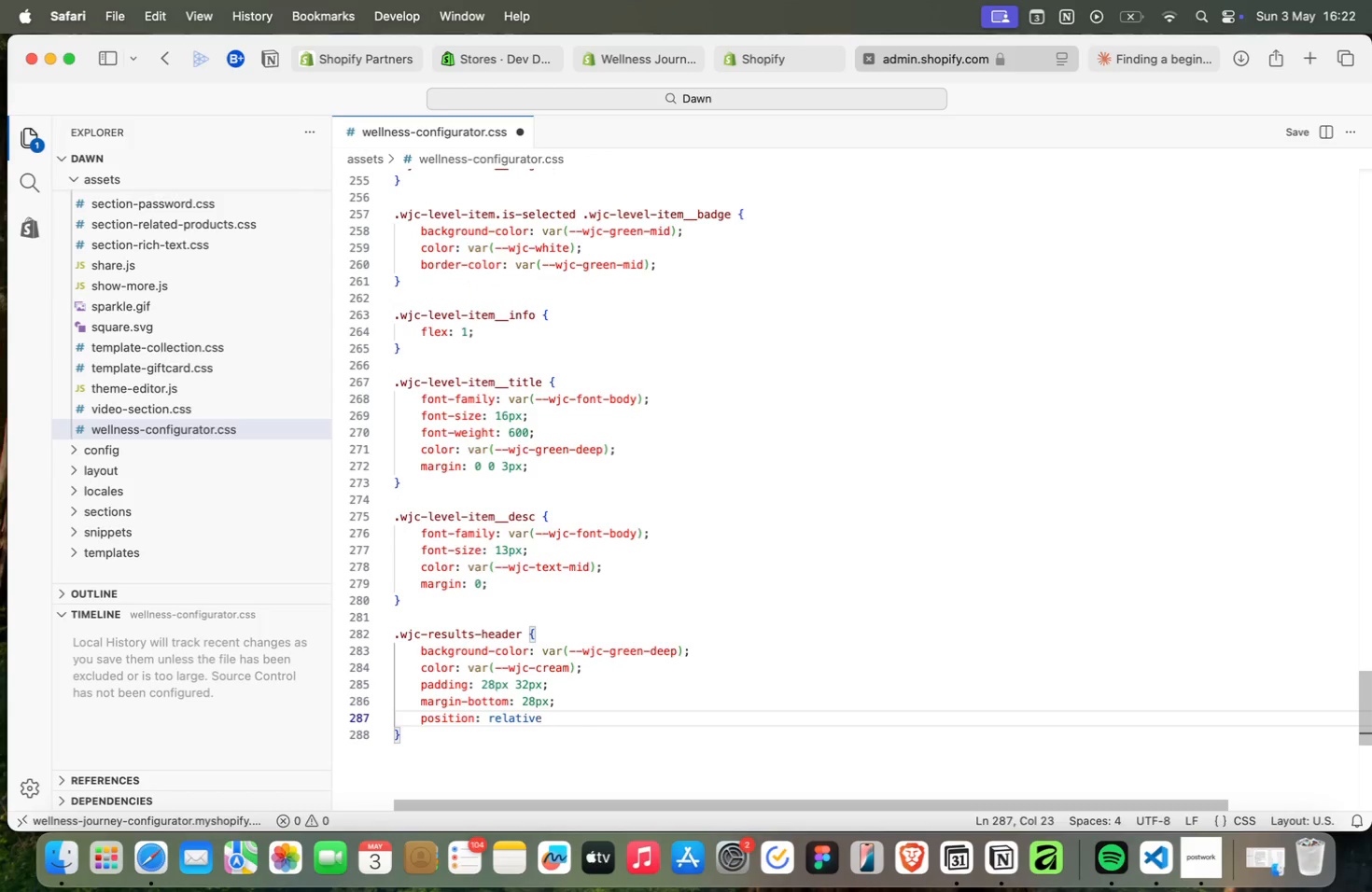 
key(Semicolon)
 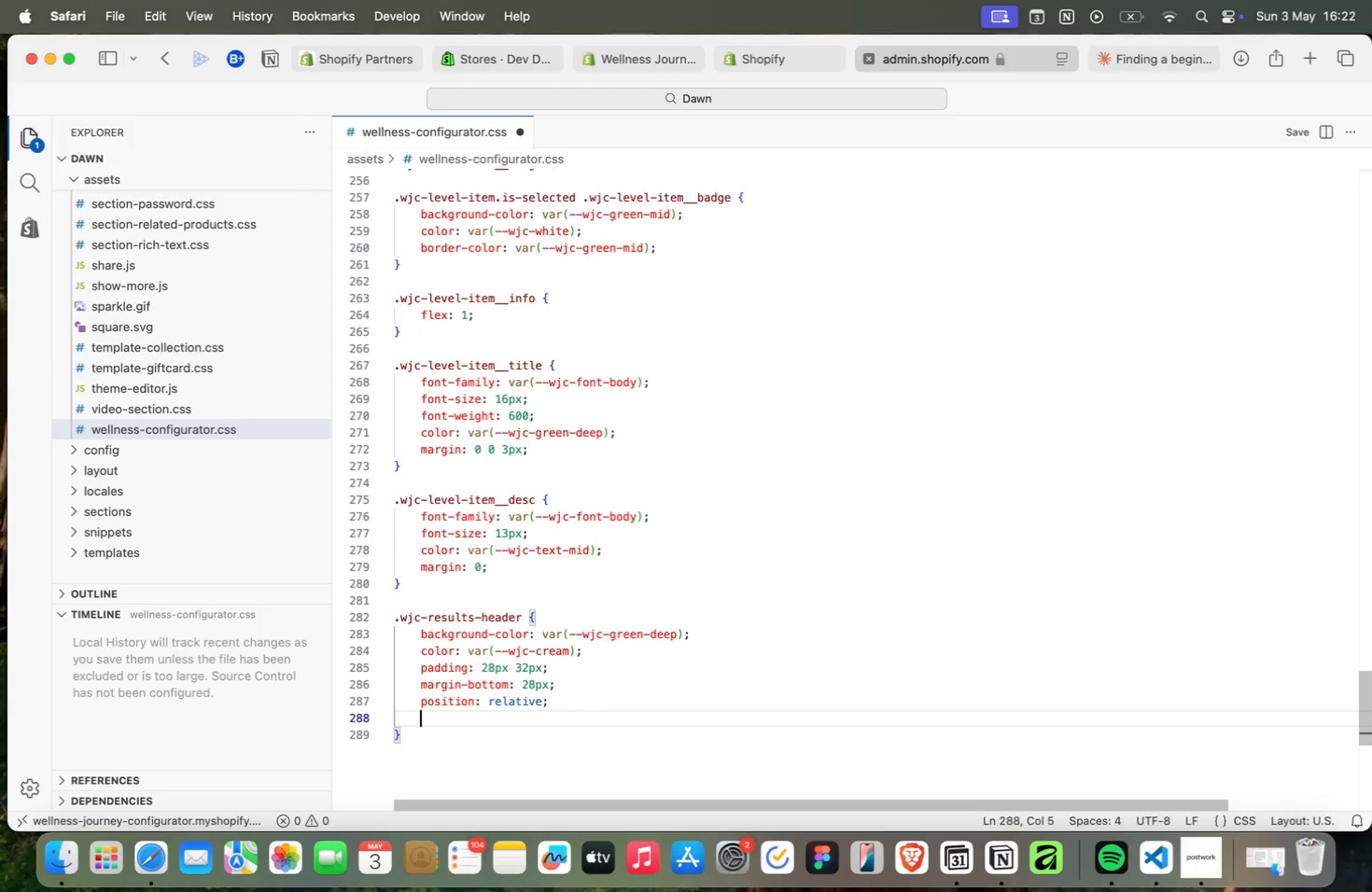 
key(Enter)
 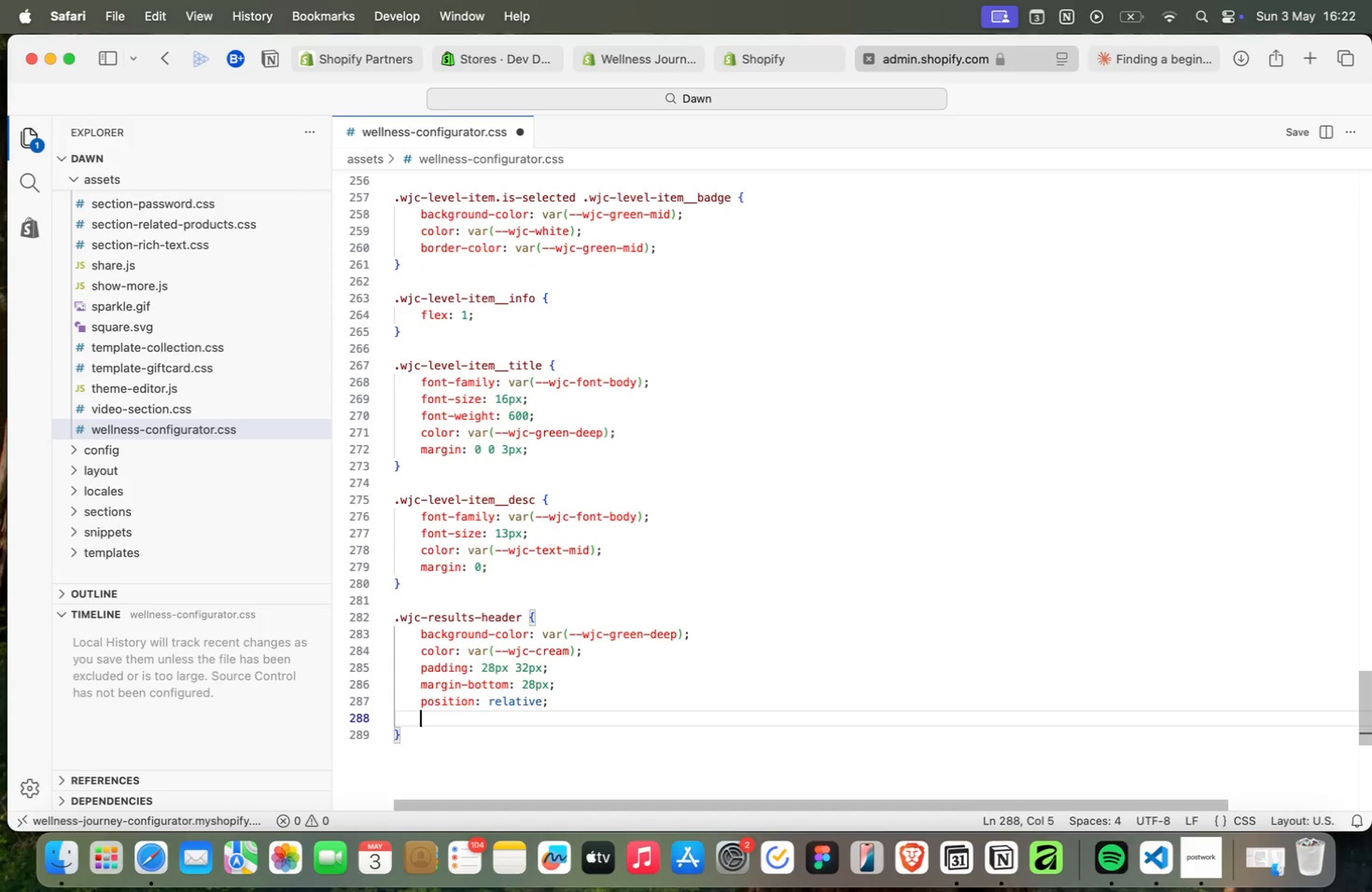 
type(overflow: hidden;)
 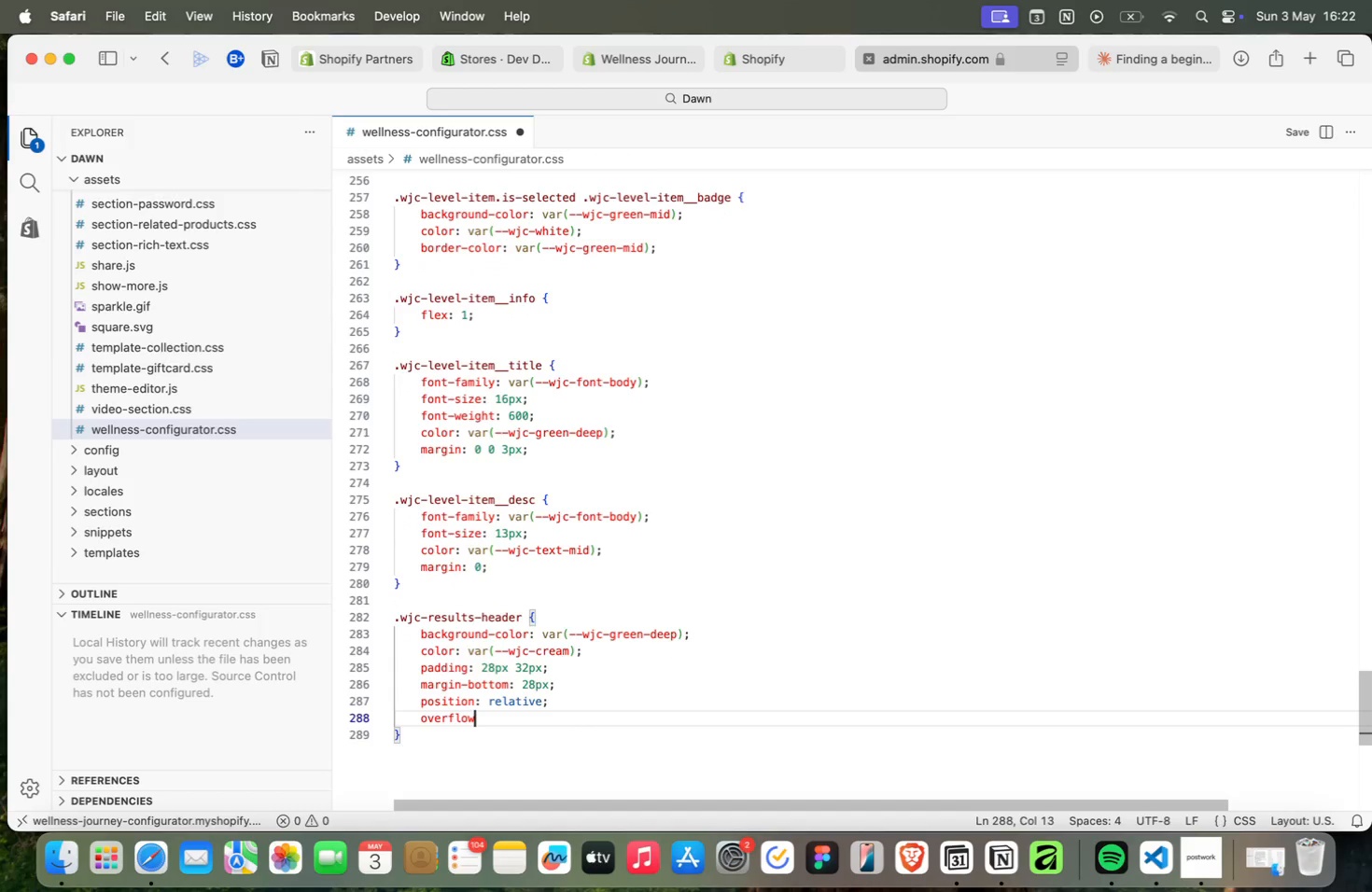 
key(ArrowDown)
 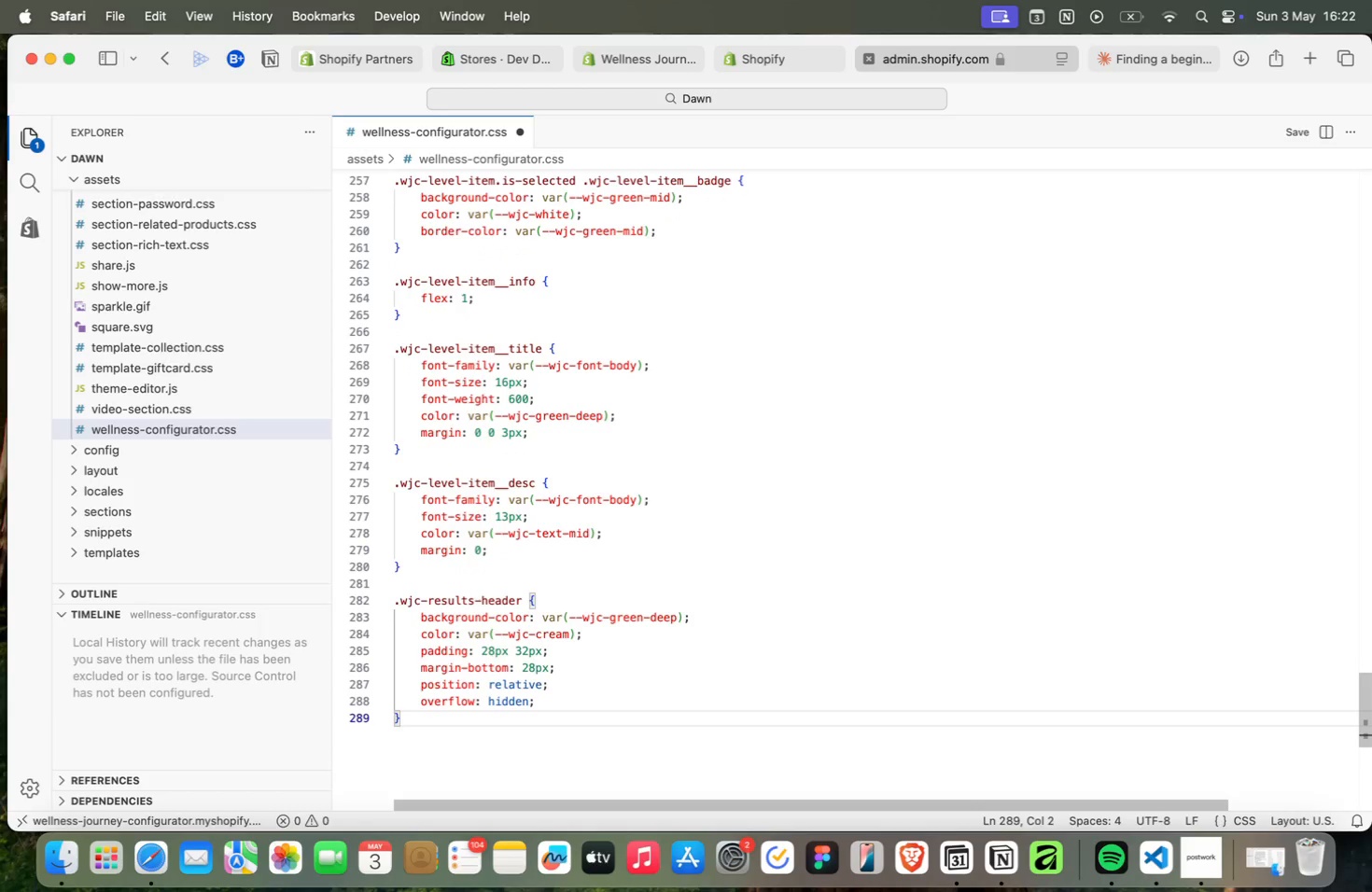 
key(Enter)
 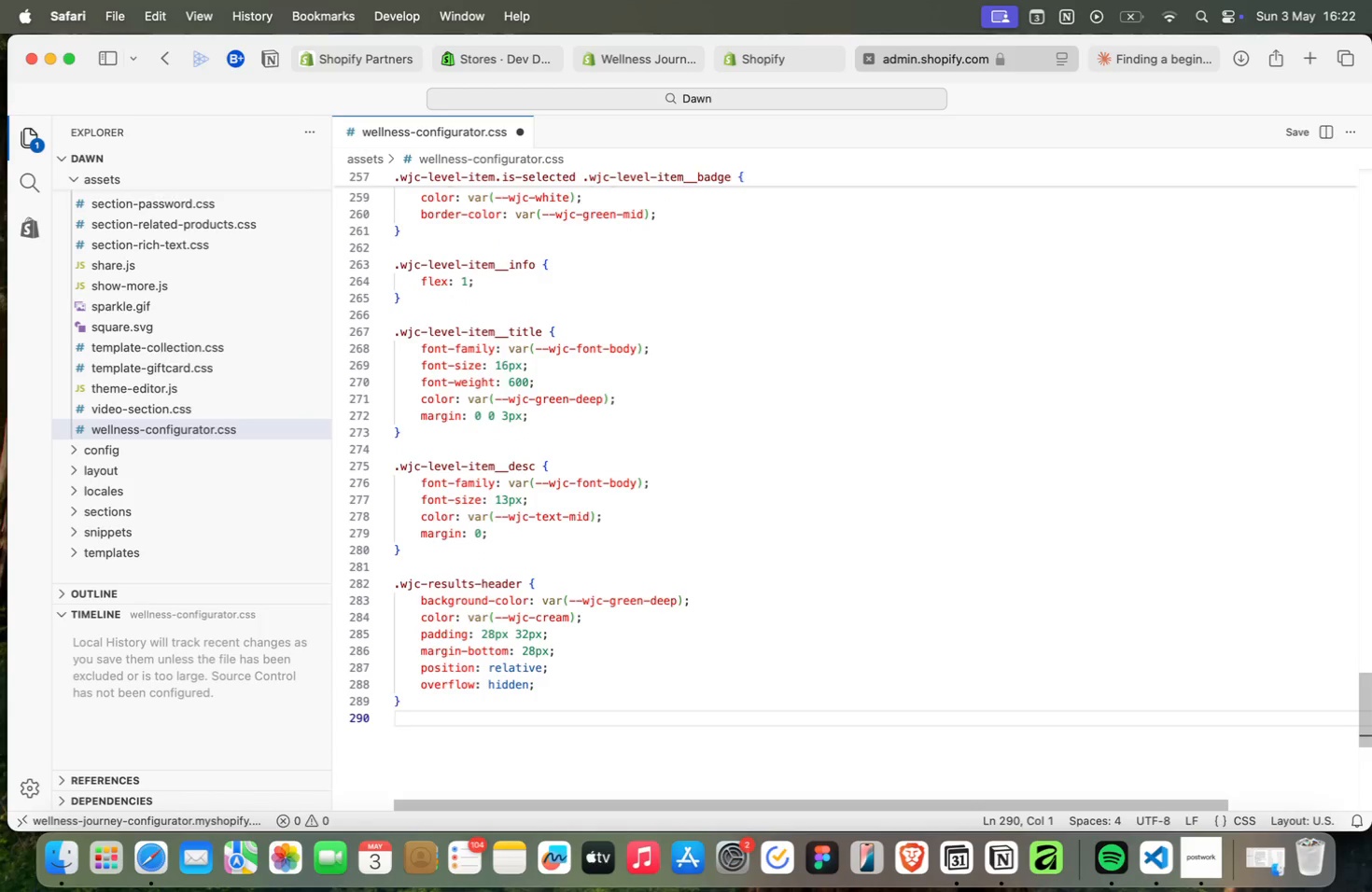 
key(Enter)
 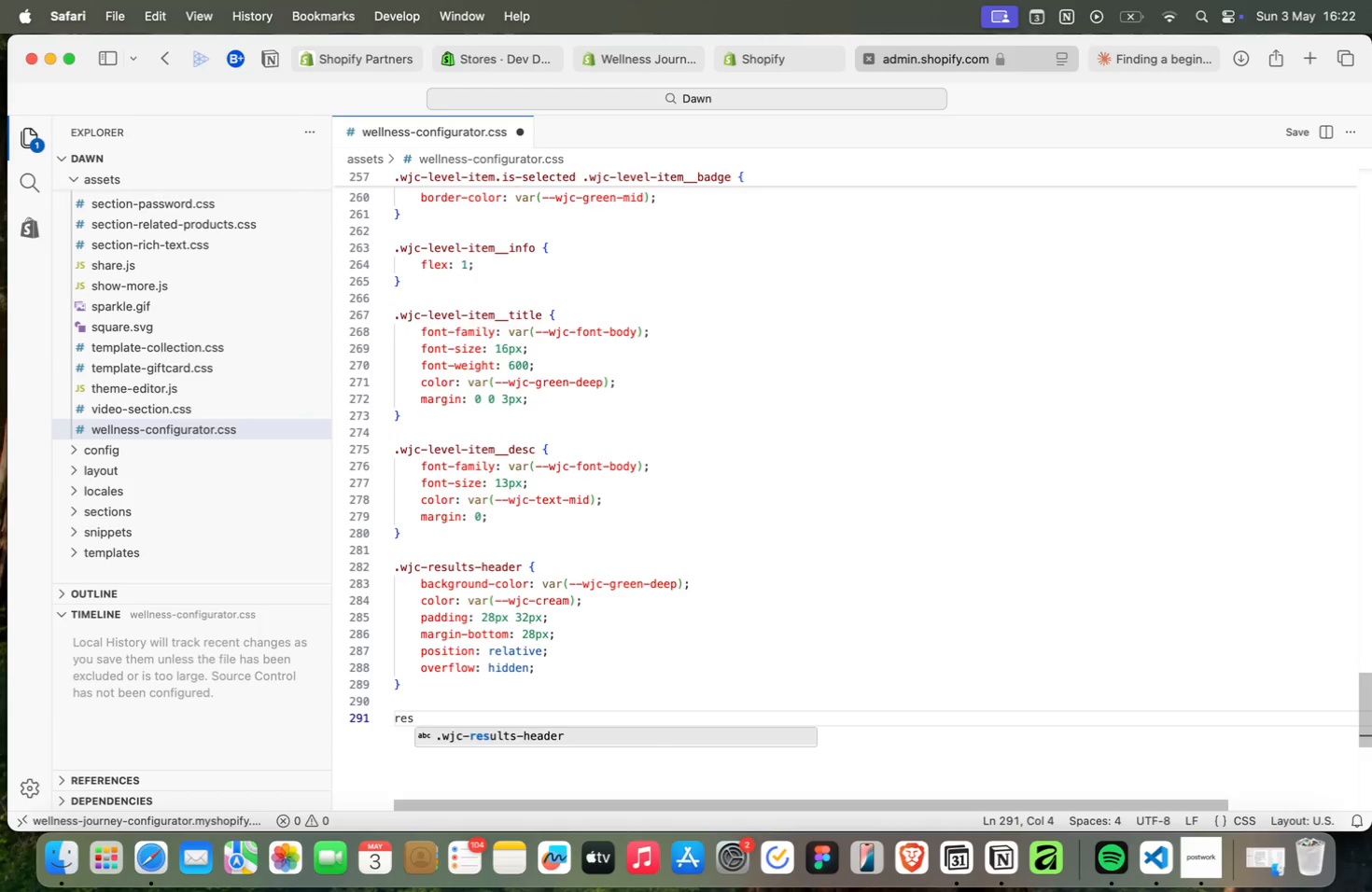 
type(res)
 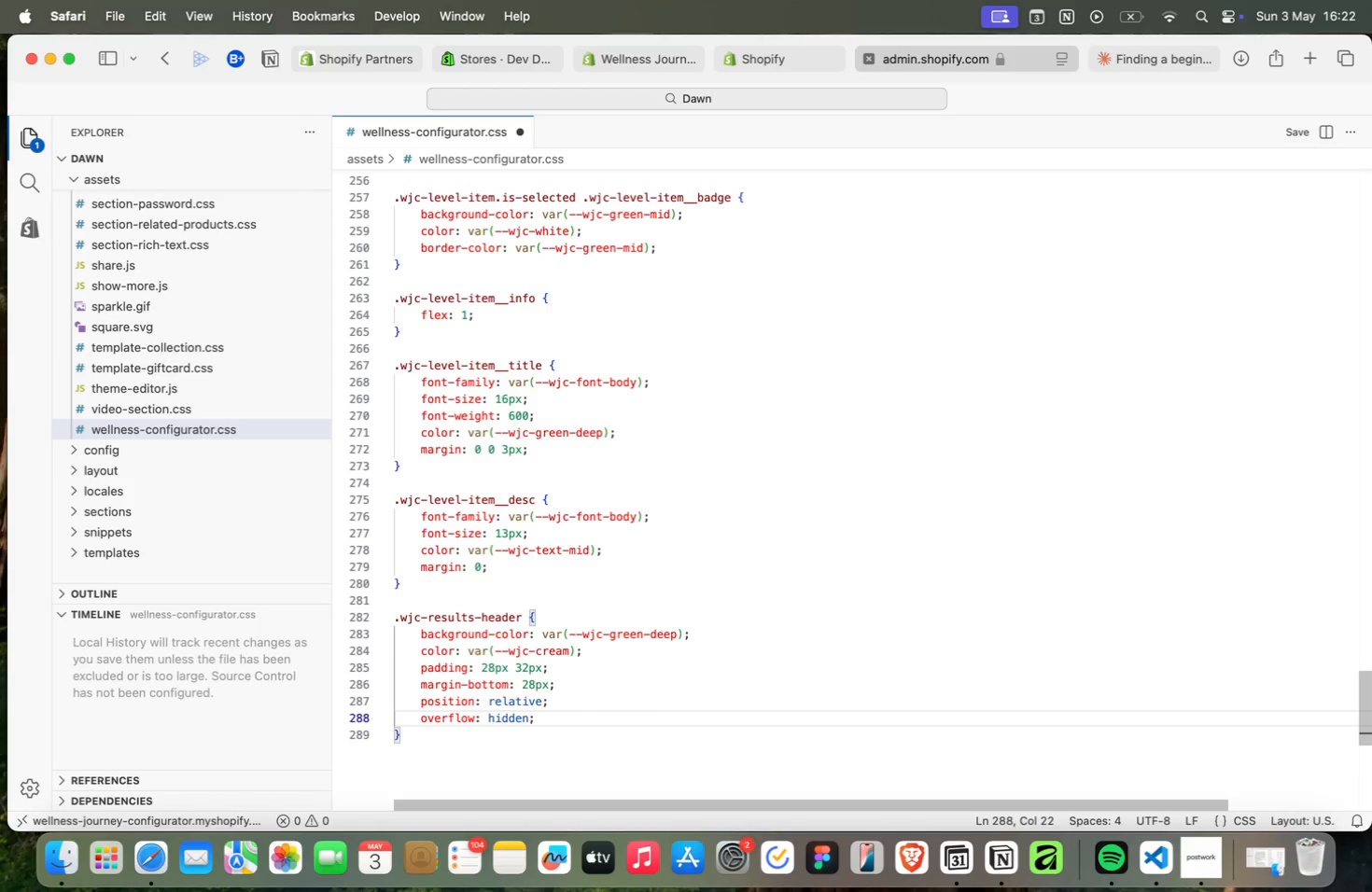 
key(Enter)
 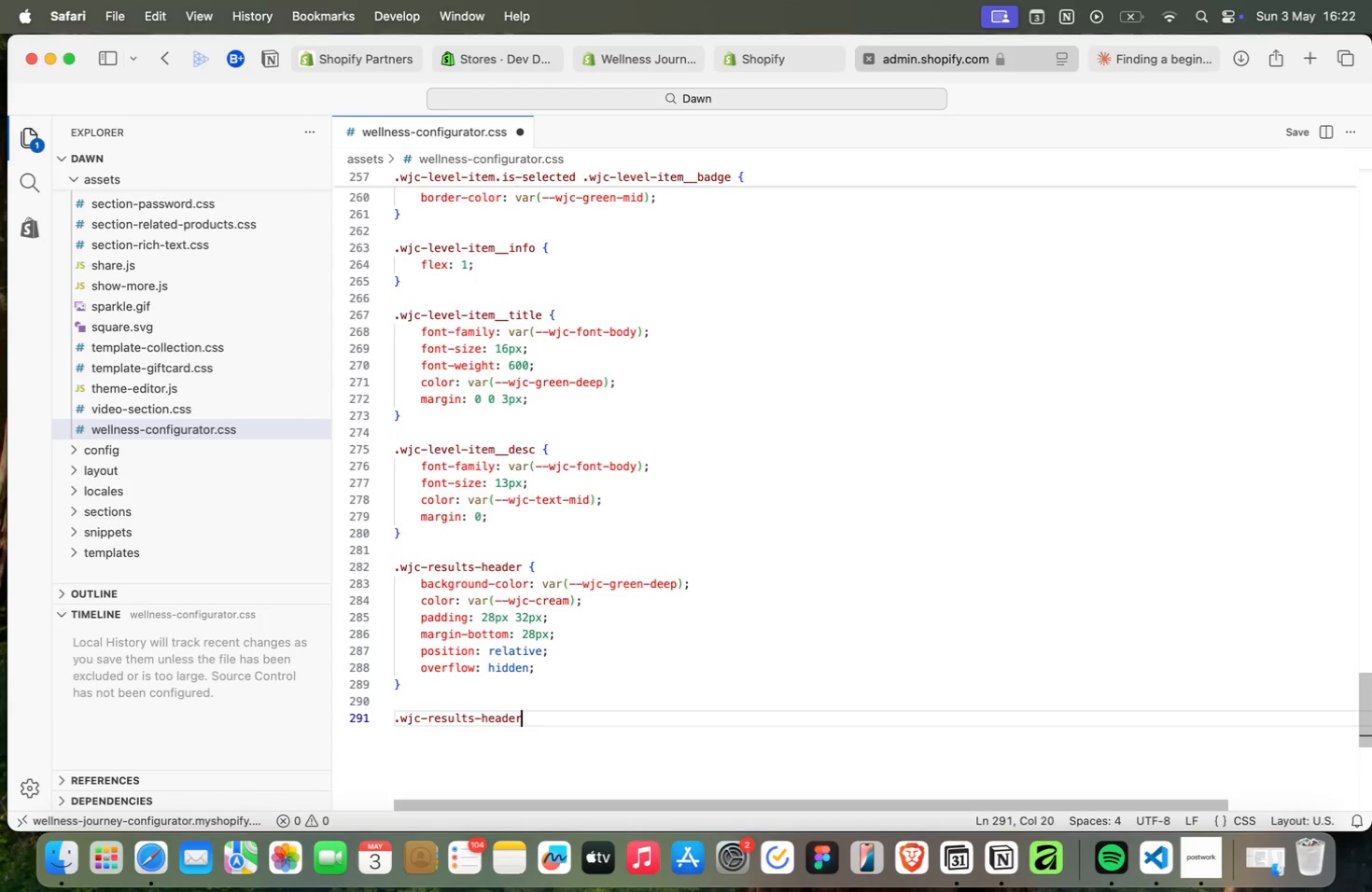 
type(::after {)
 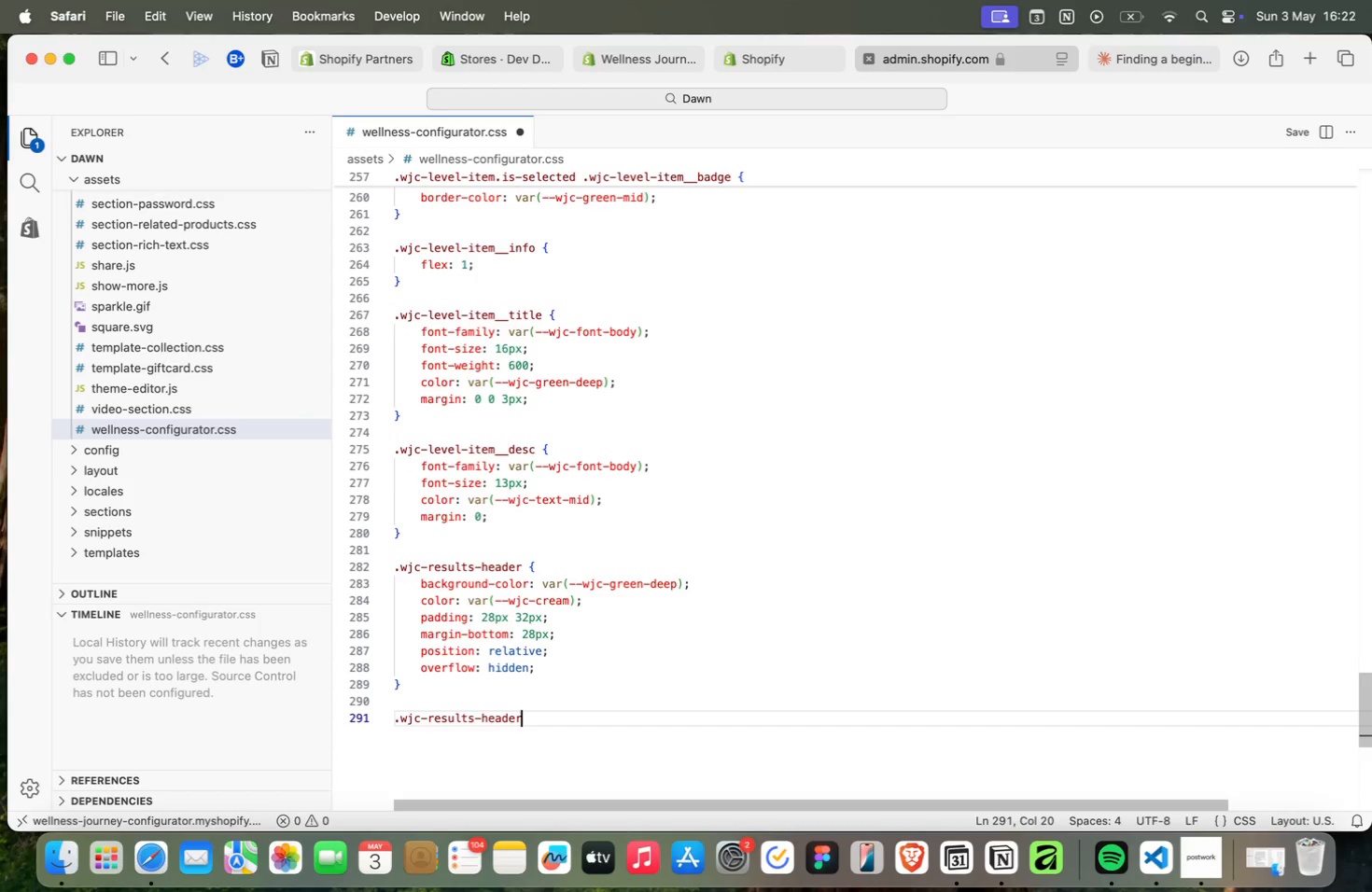 
 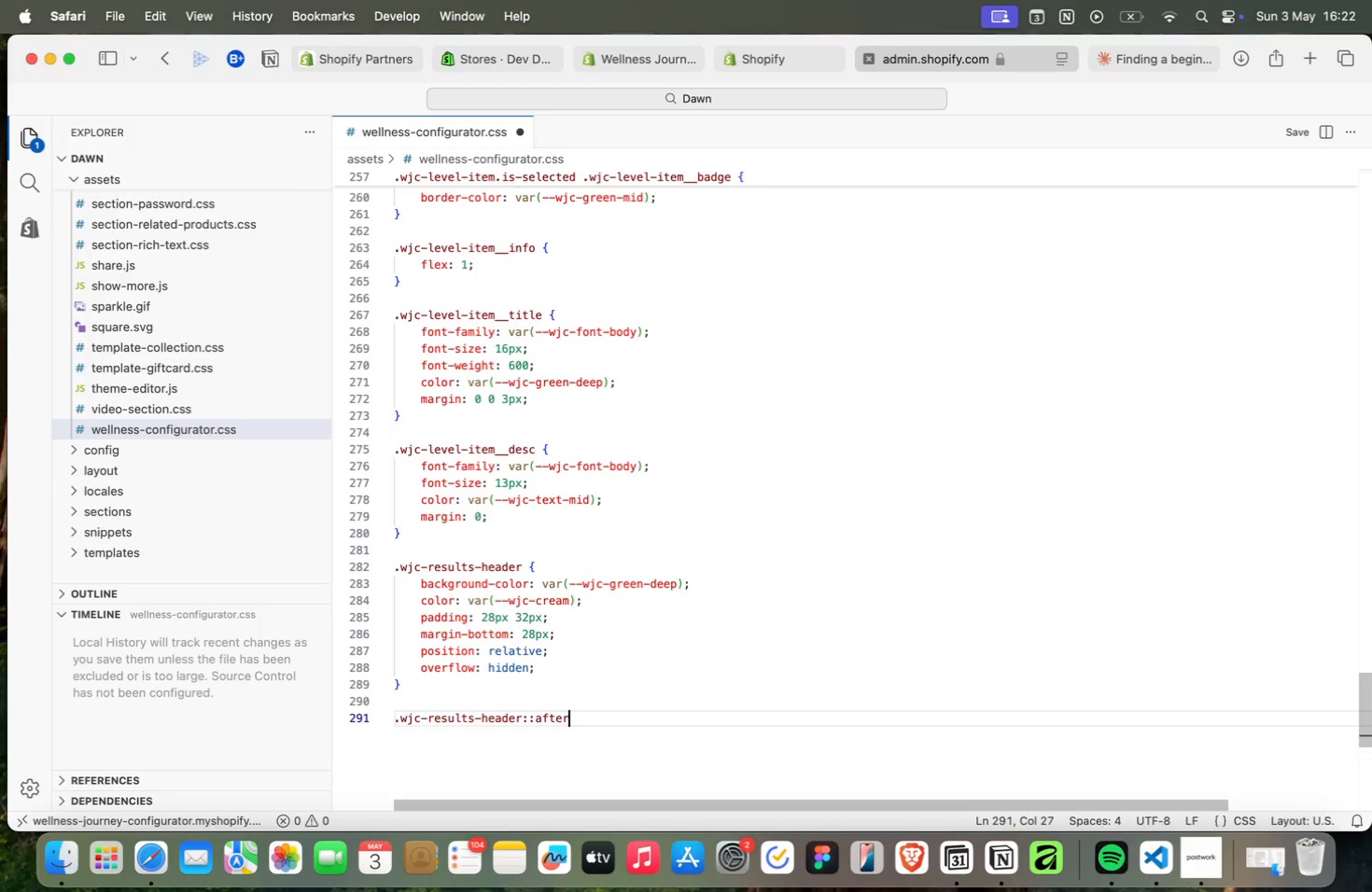 
key(Enter)
 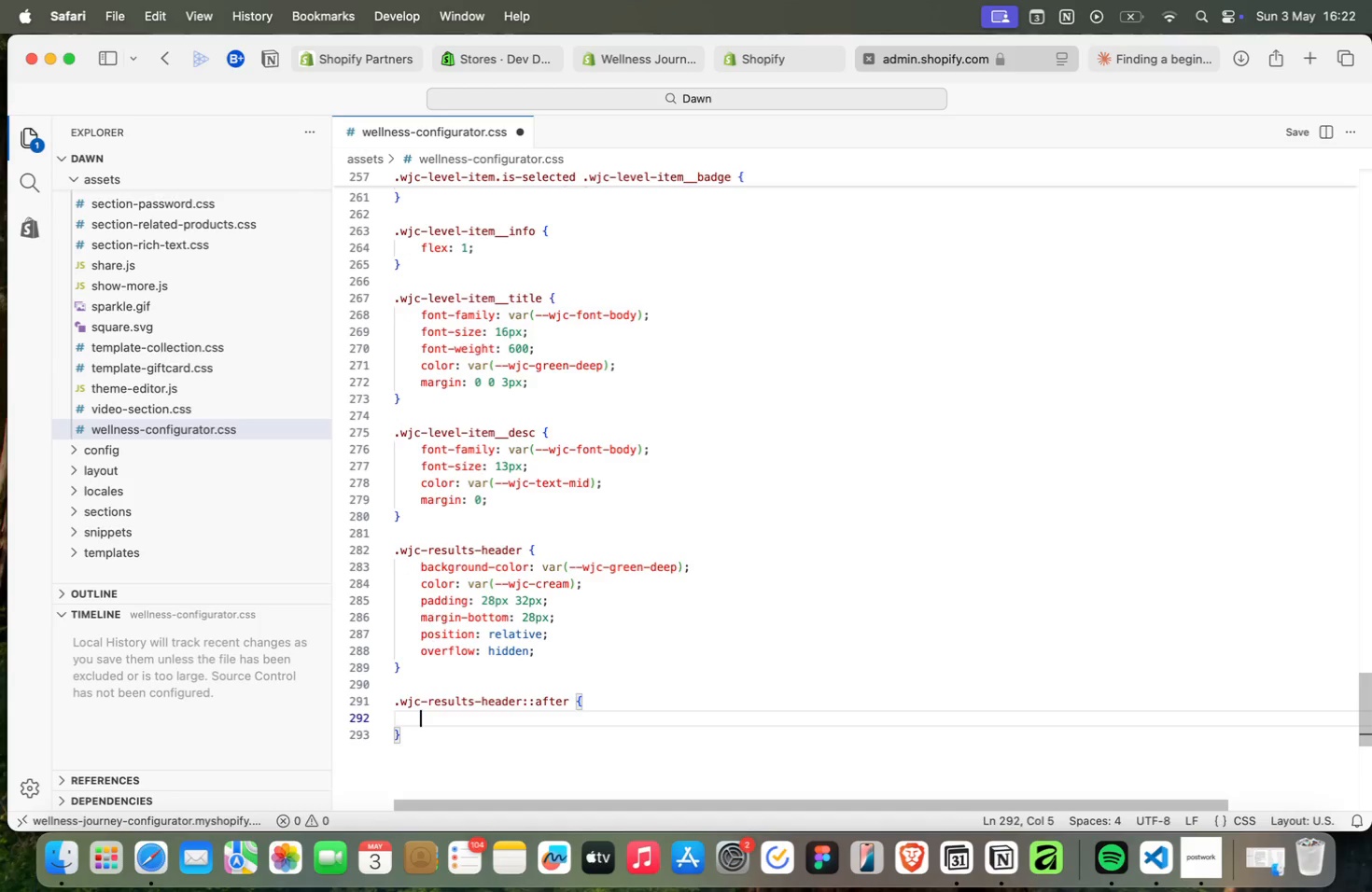 
type(content: ')
 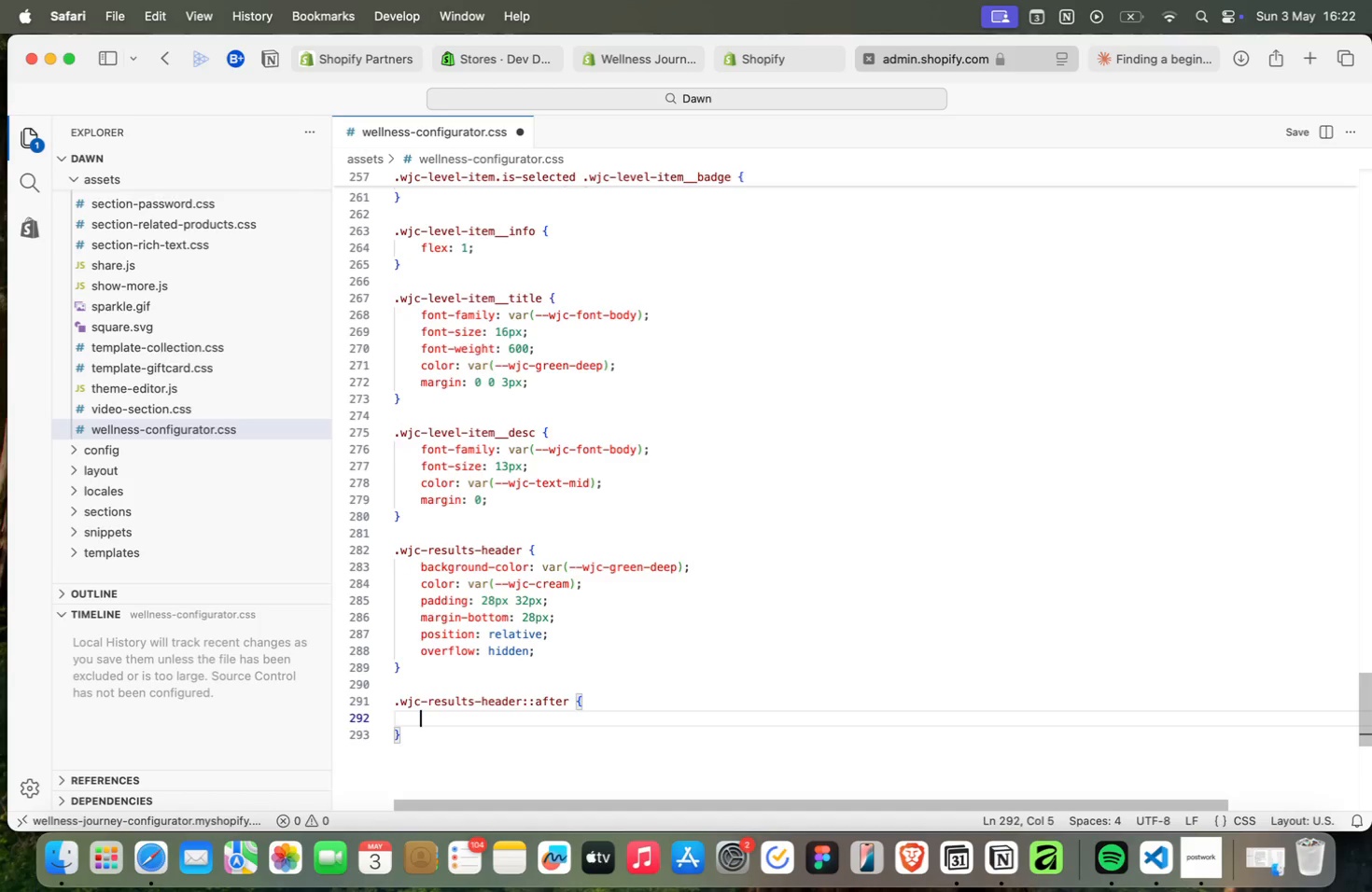 
key(ArrowRight)
 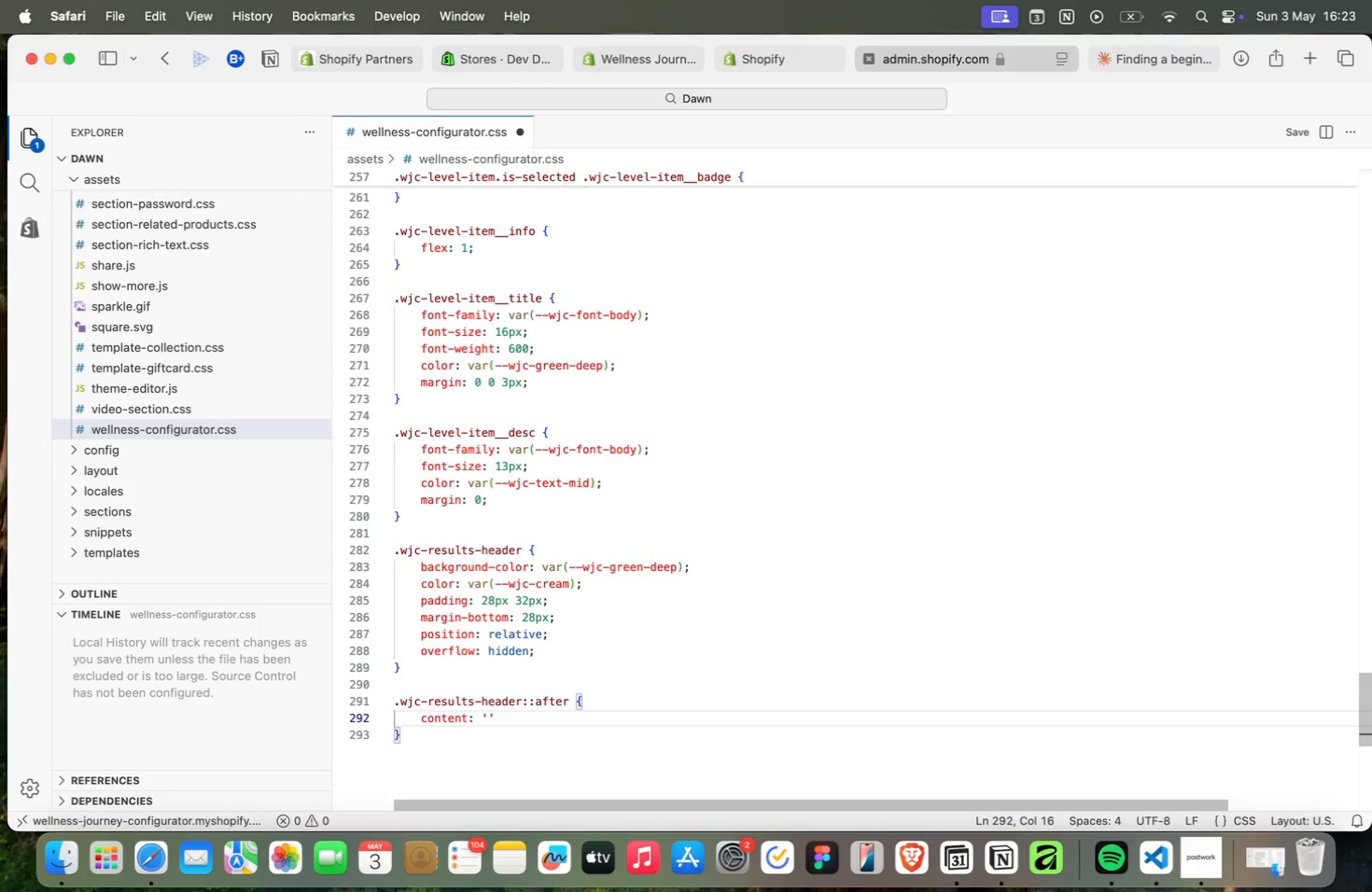 
key(Semicolon)
 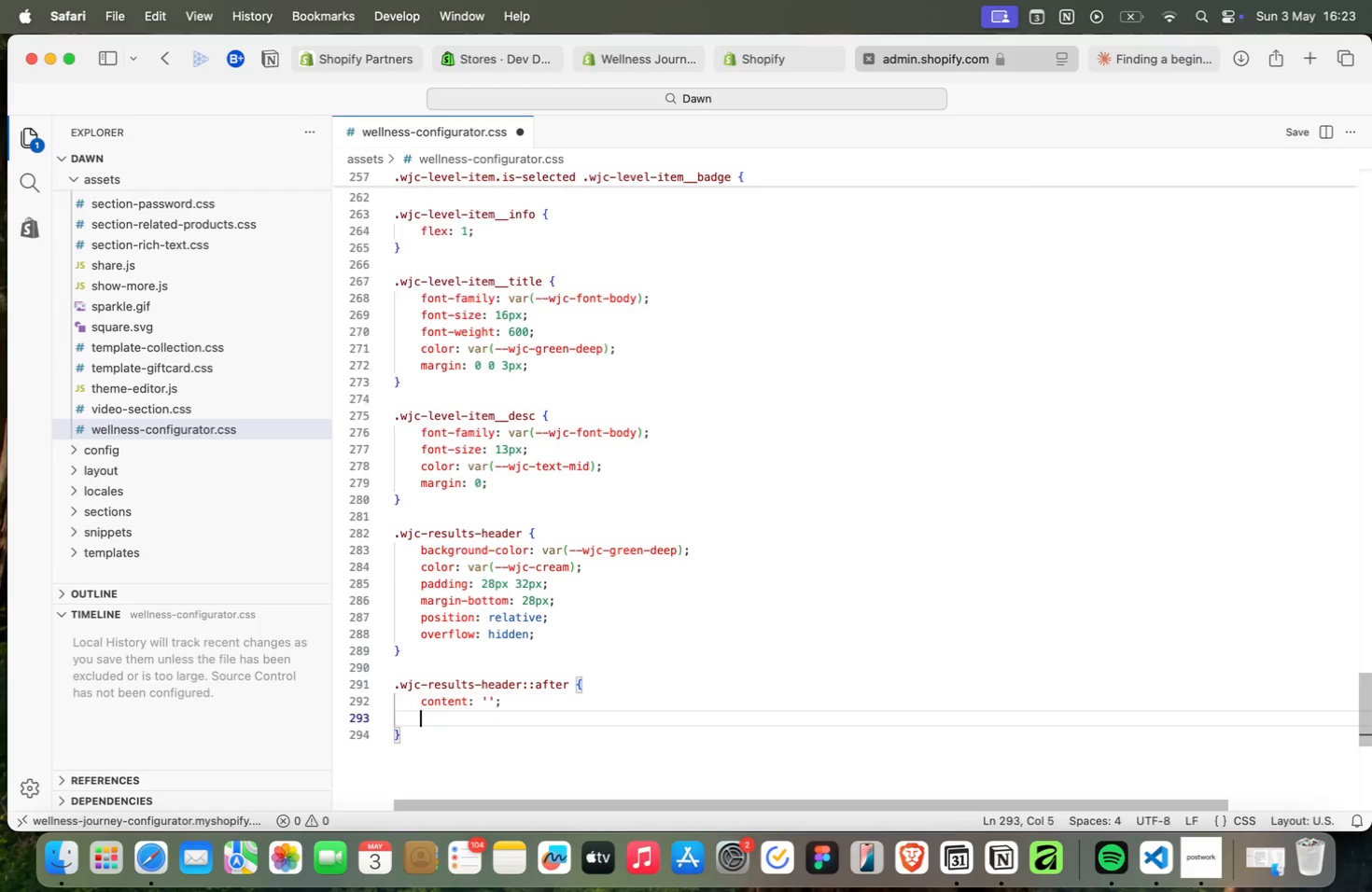 
key(Enter)
 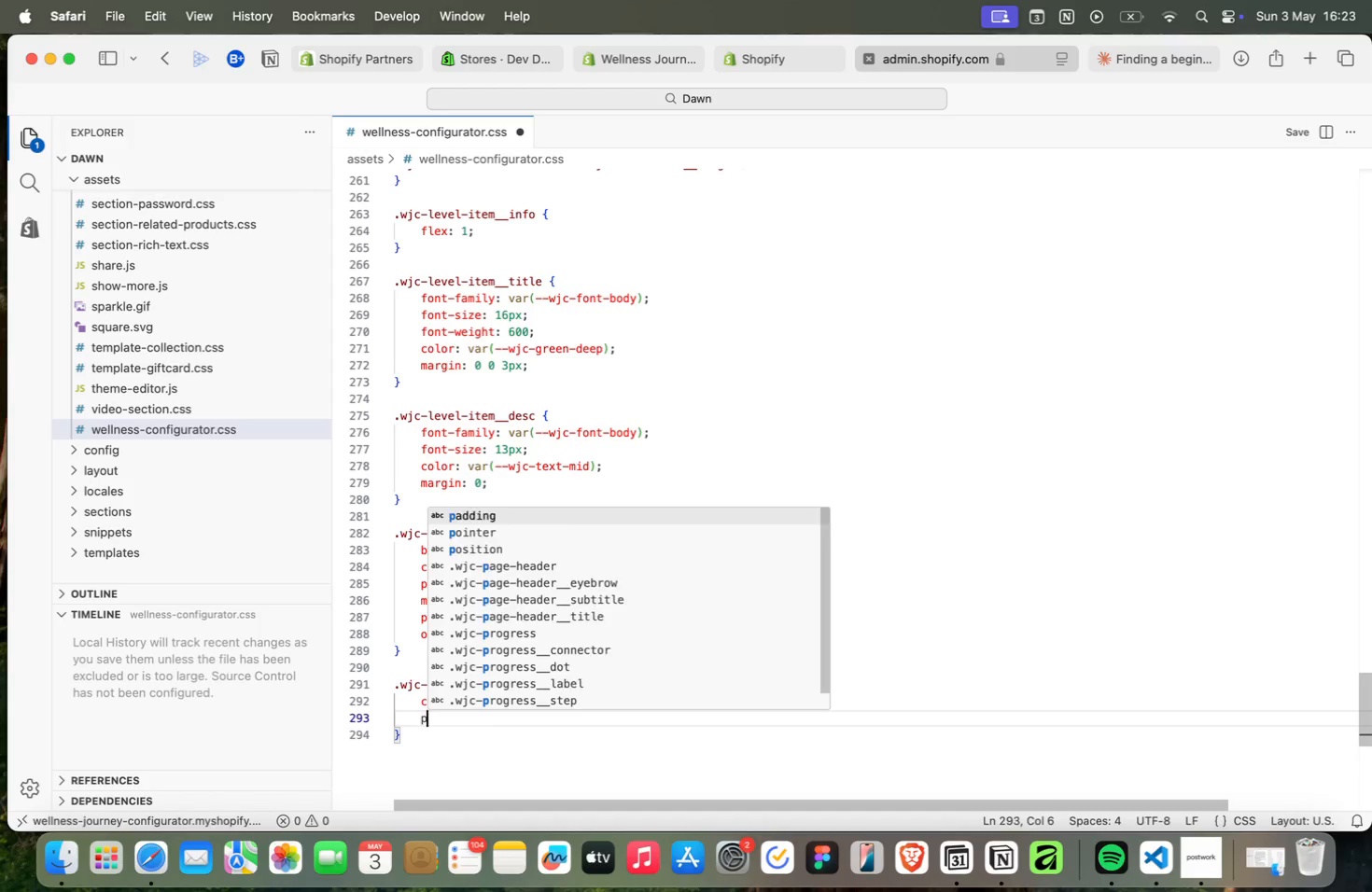 
type(pos)
 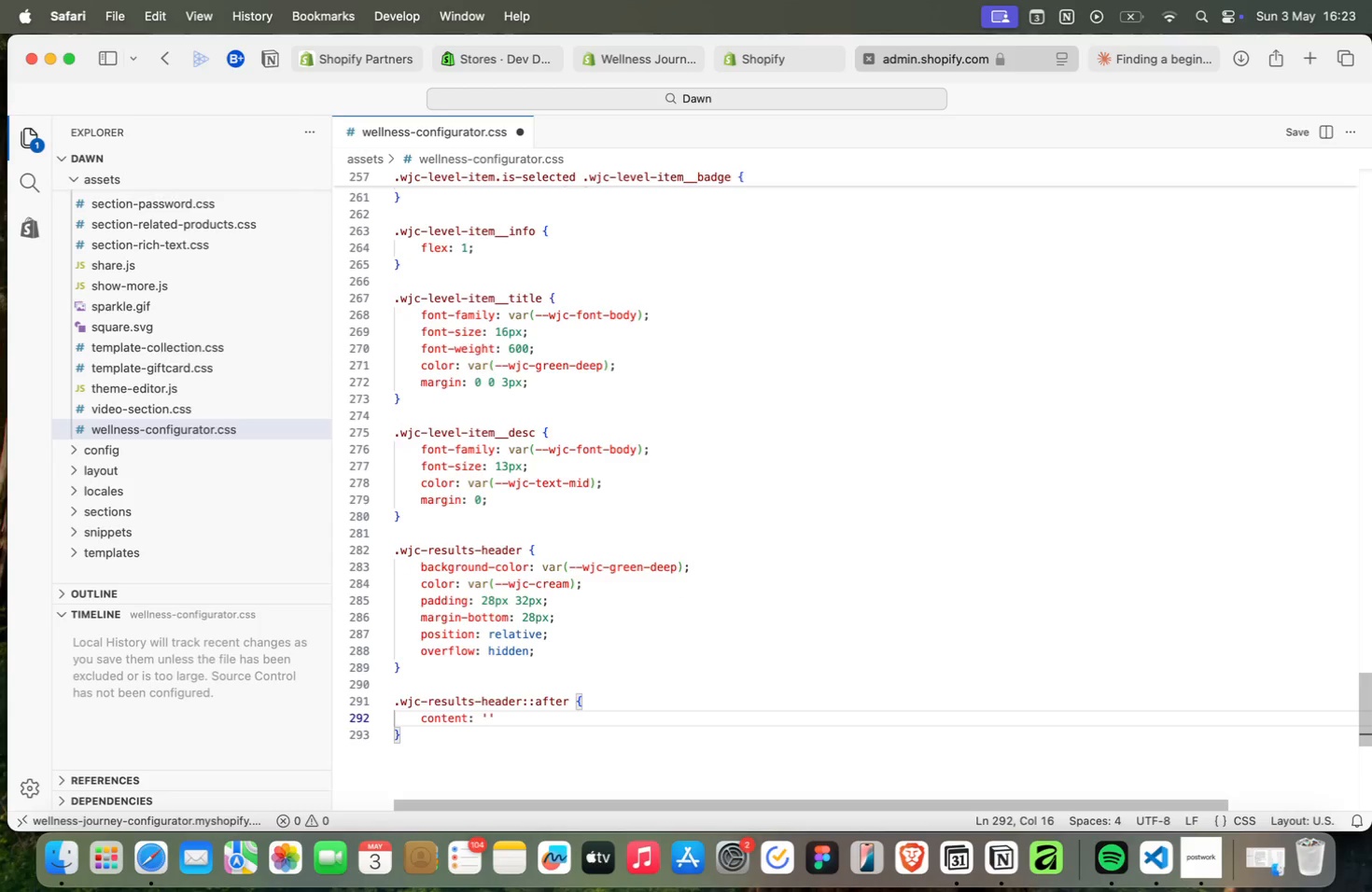 
key(Enter)
 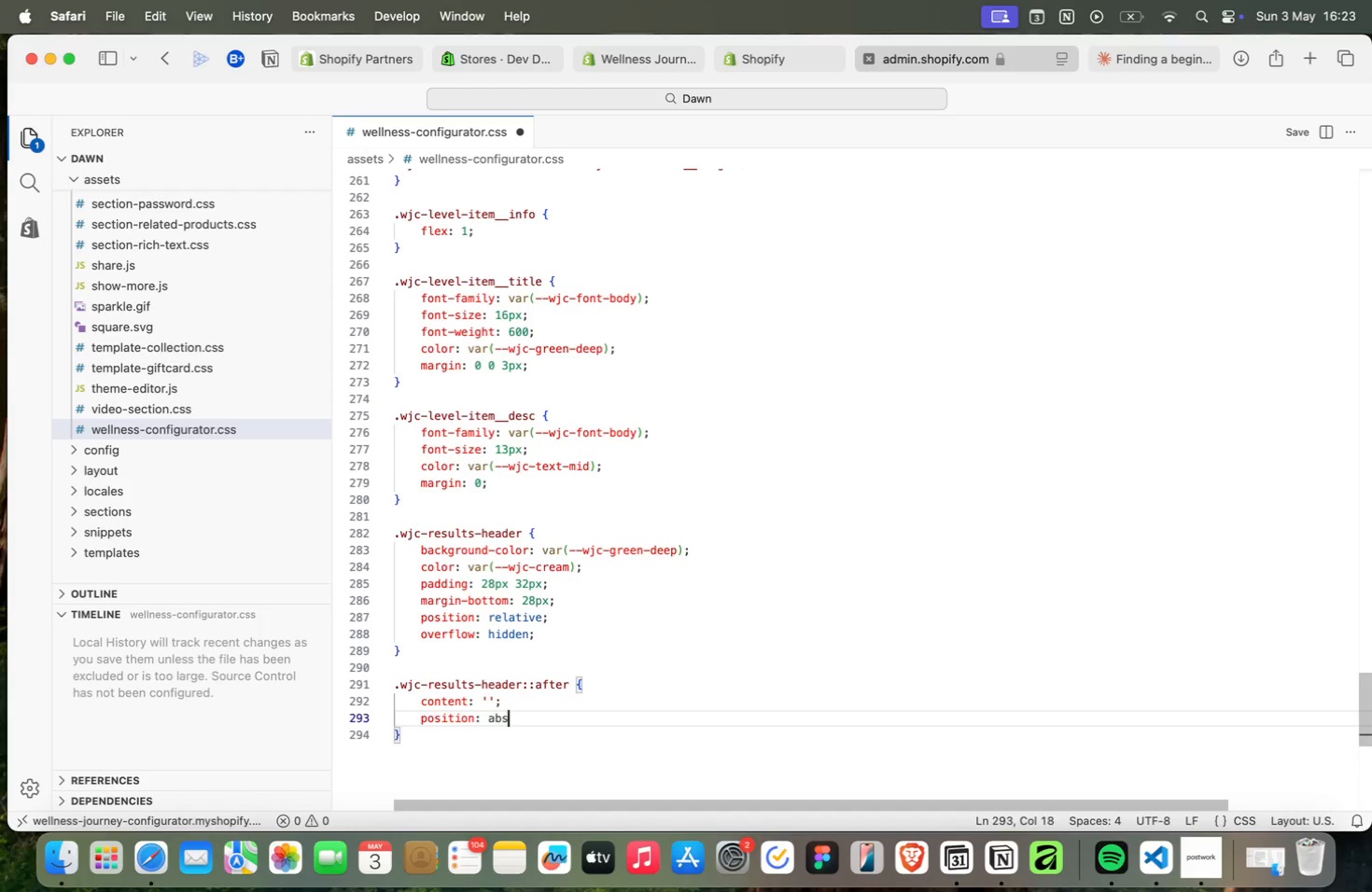 
type(: absolute;)
 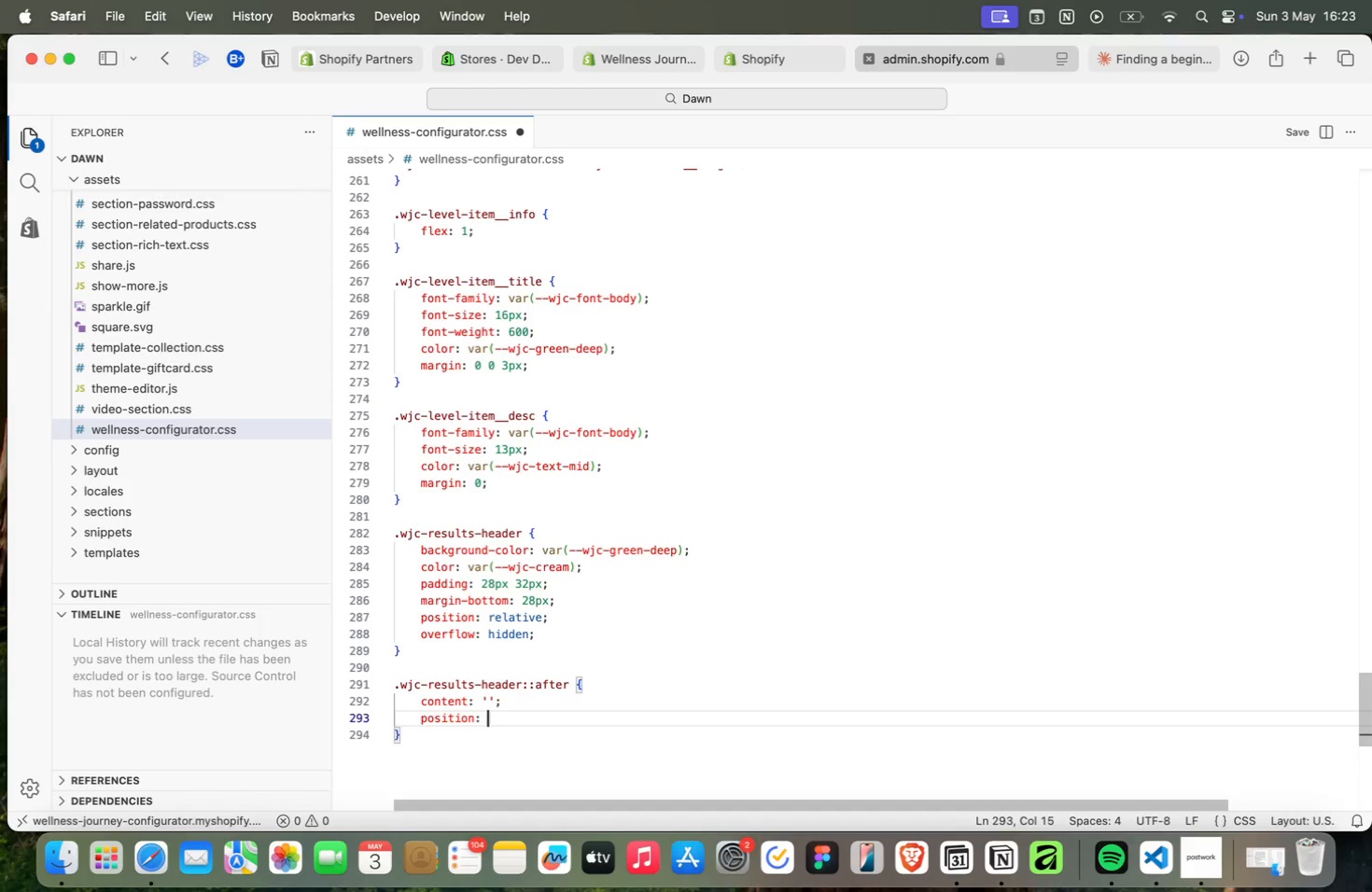 
key(Enter)
 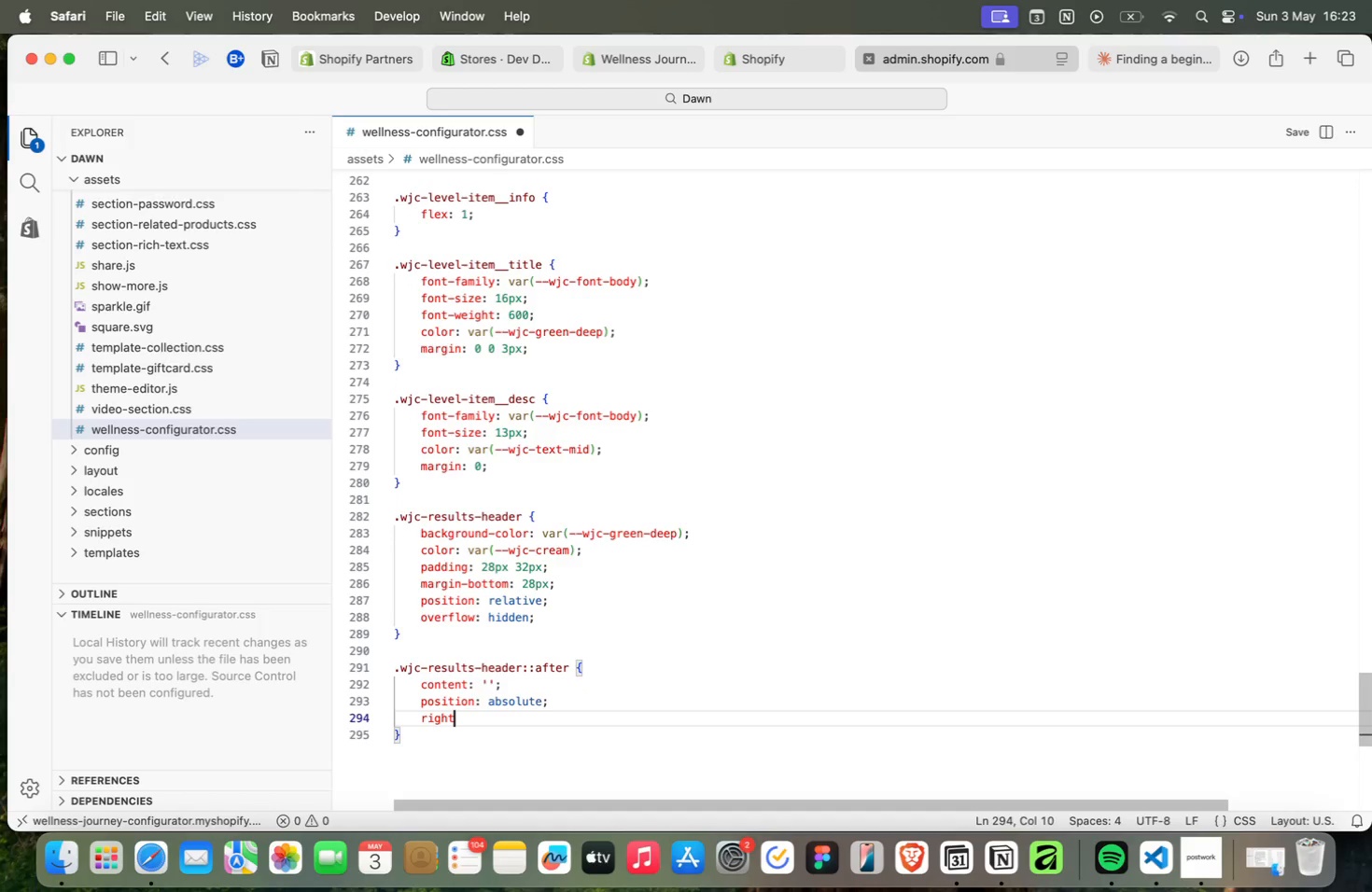 
type(right: -40px;)
 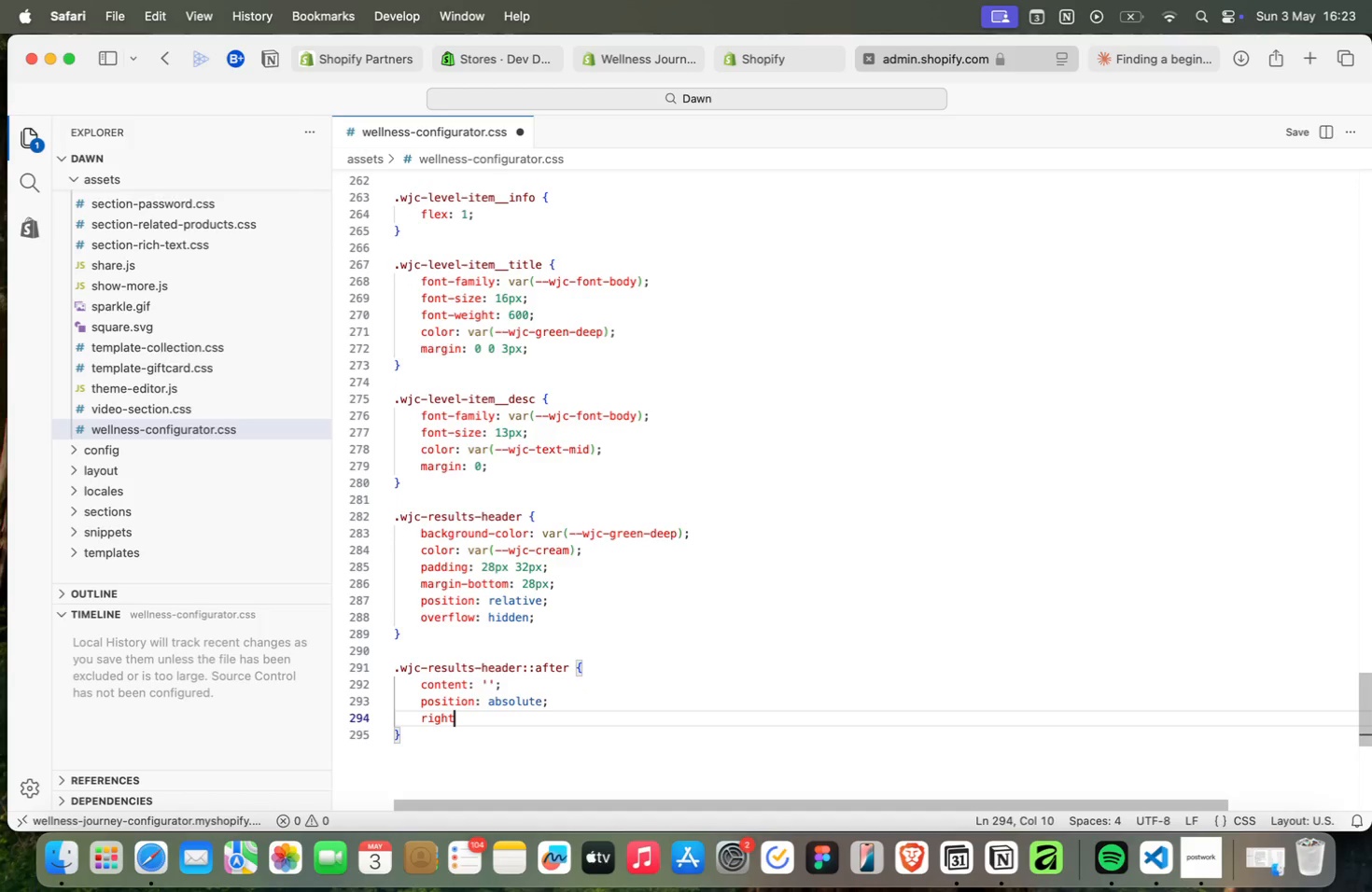 
key(Enter)
 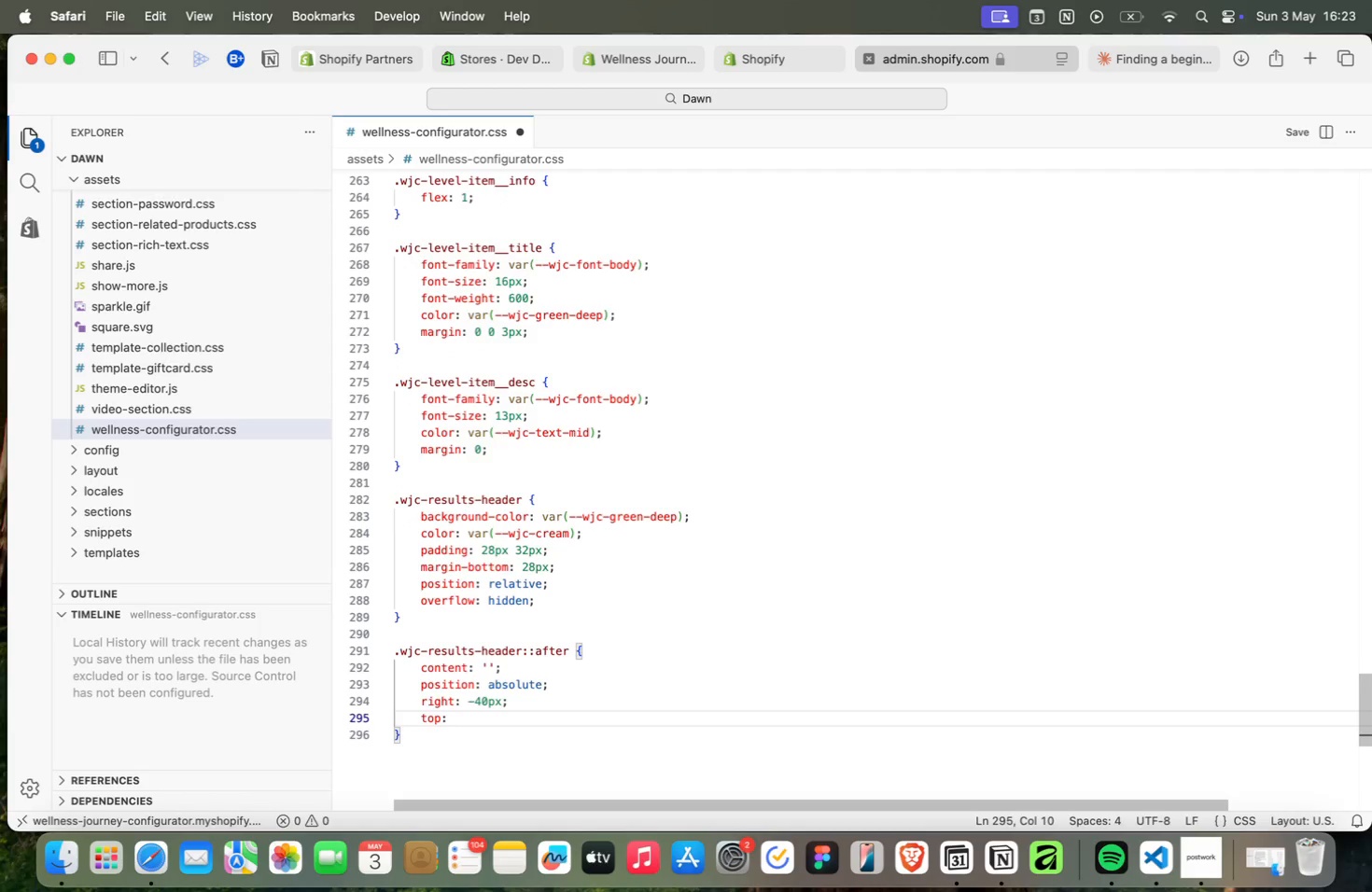 
type(top: -40px;)
 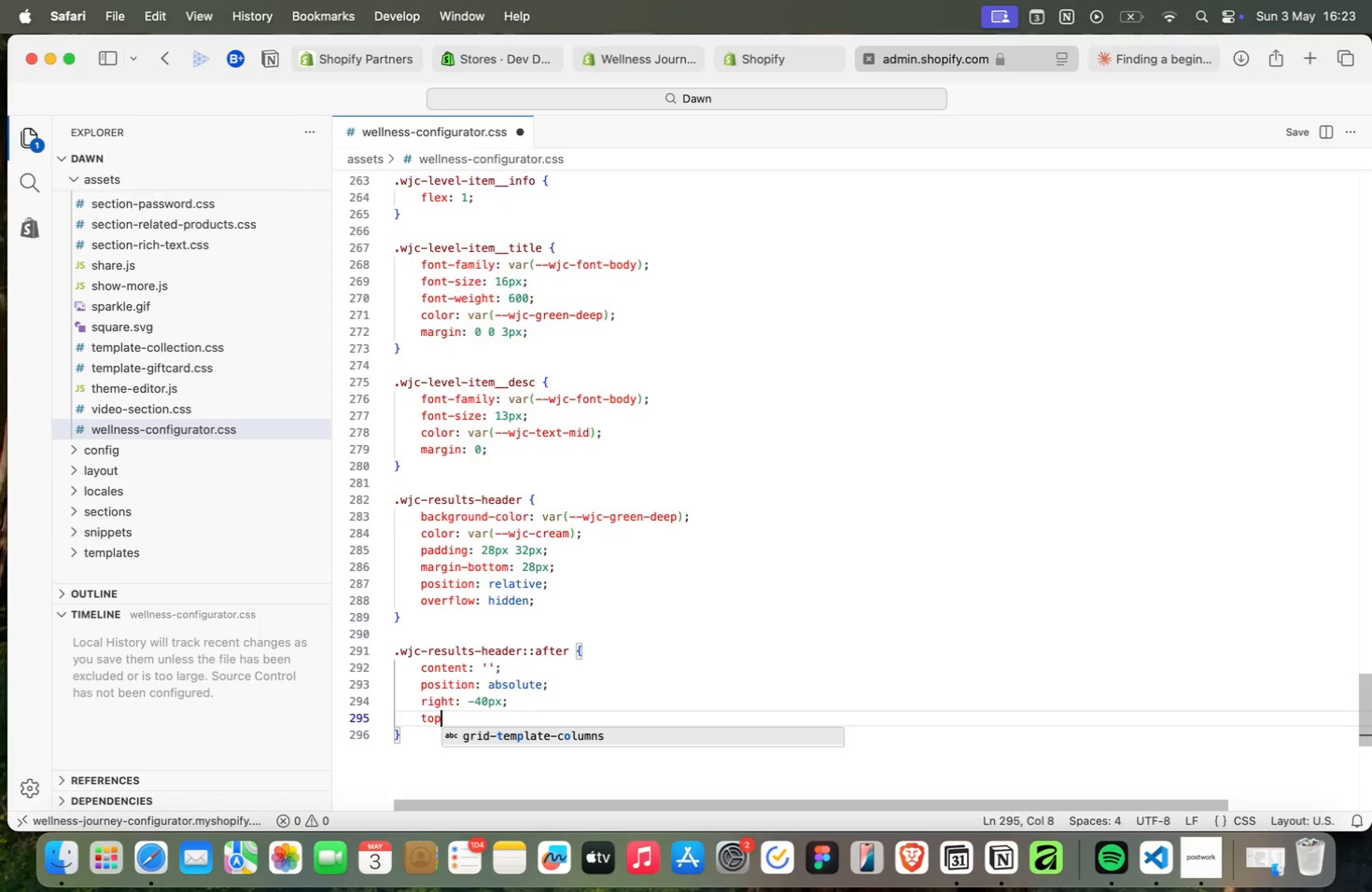 
 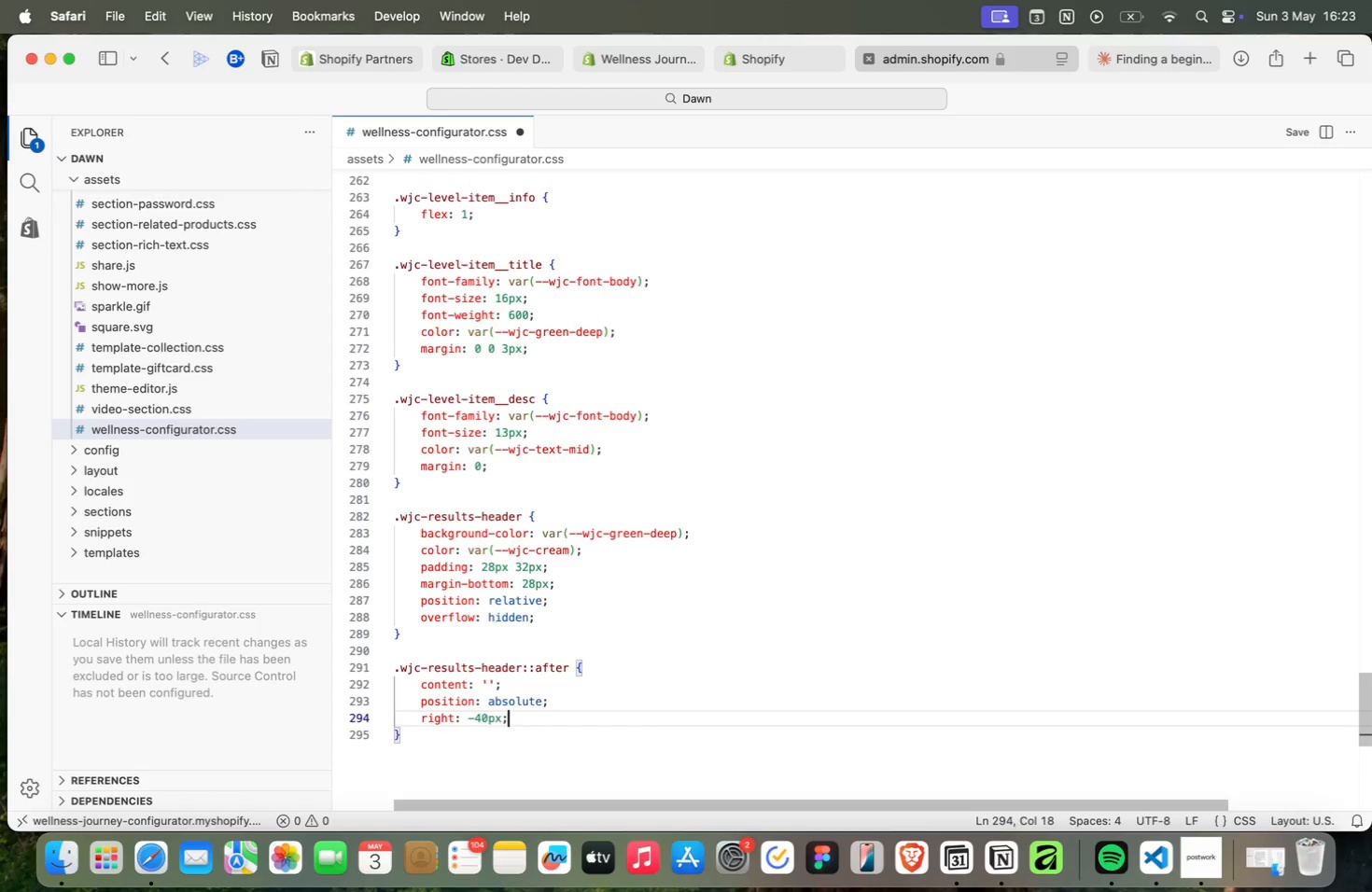 
key(Enter)
 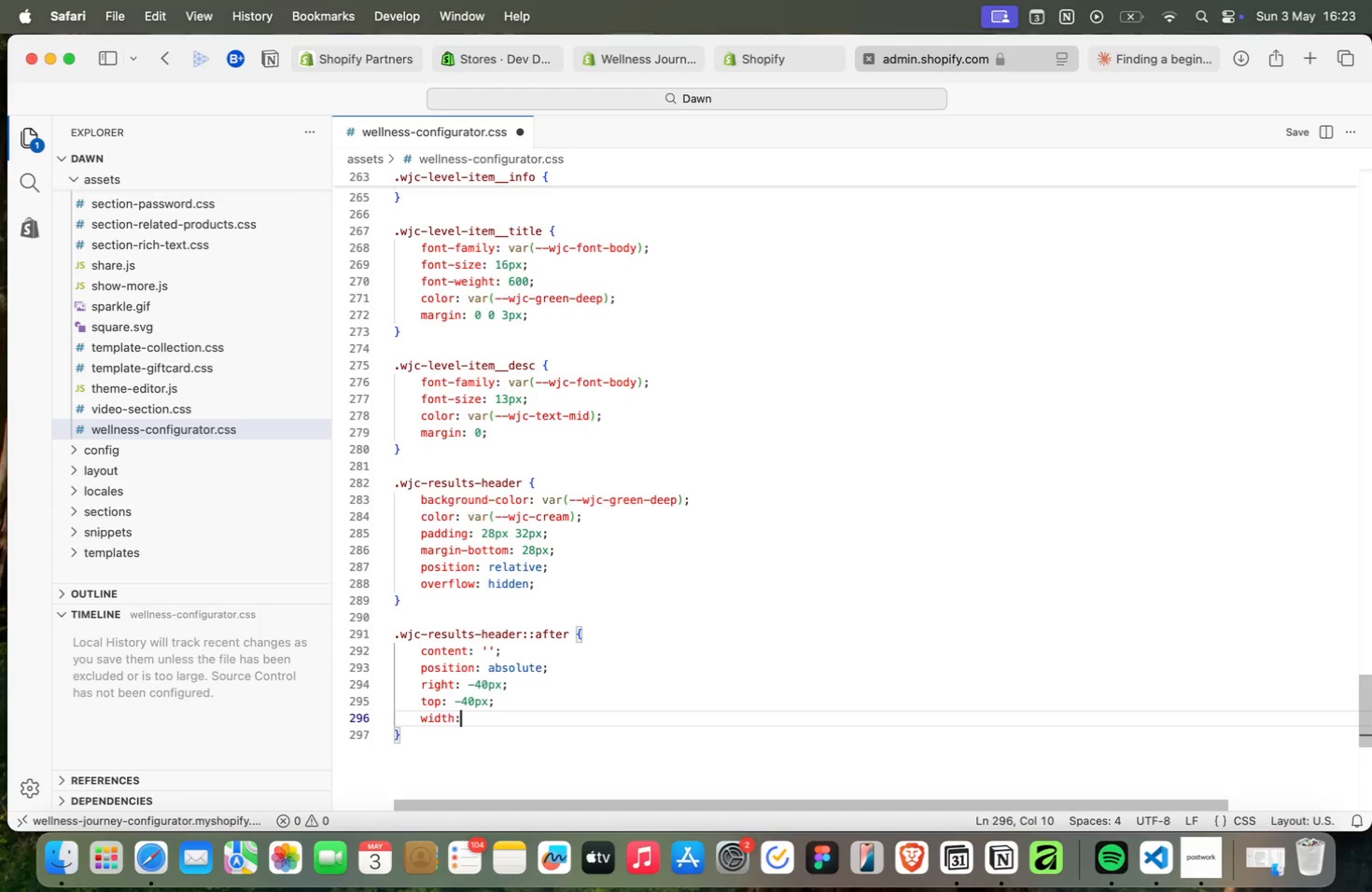 
type(width: 160px;)
 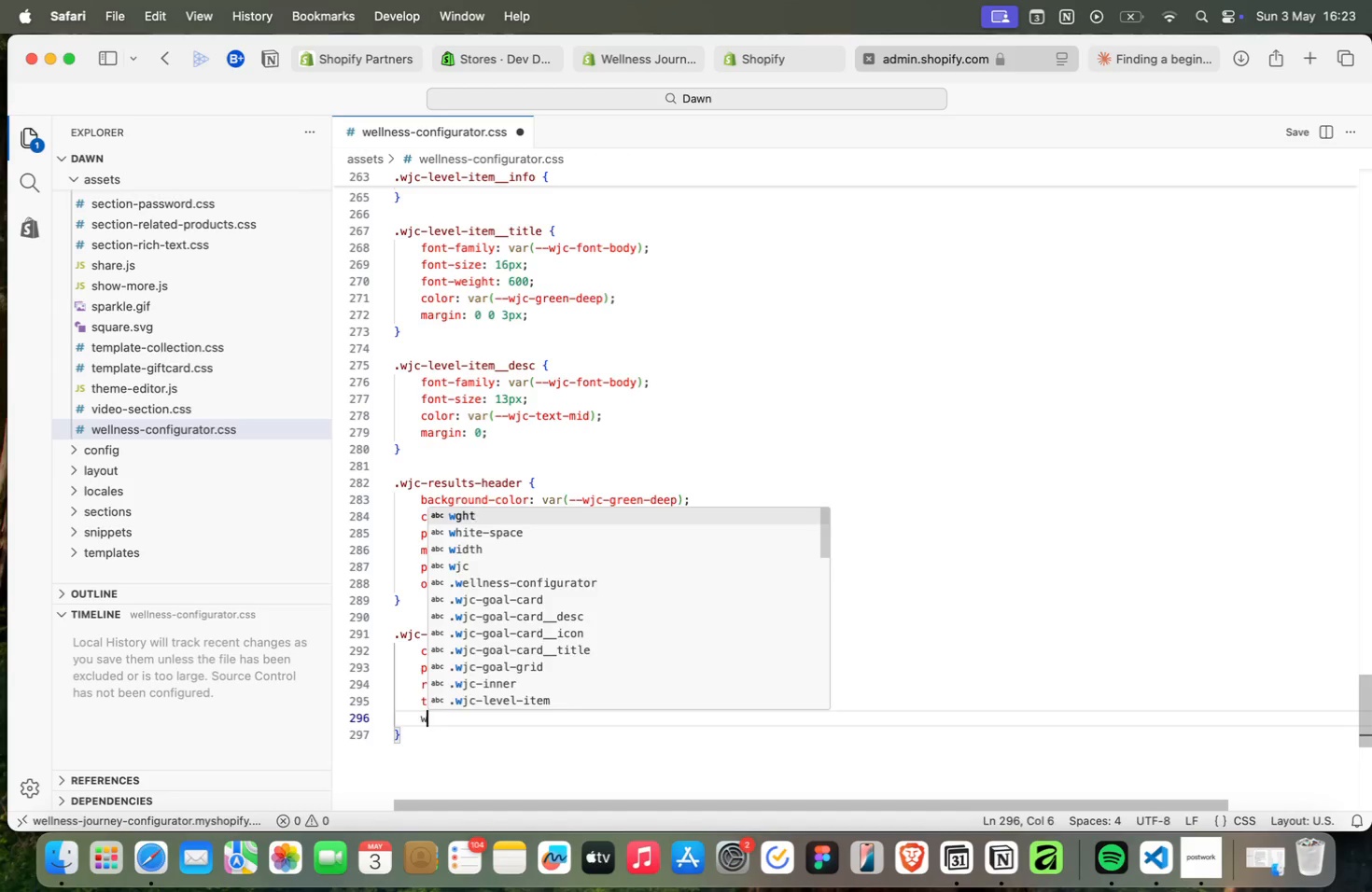 
key(Enter)
 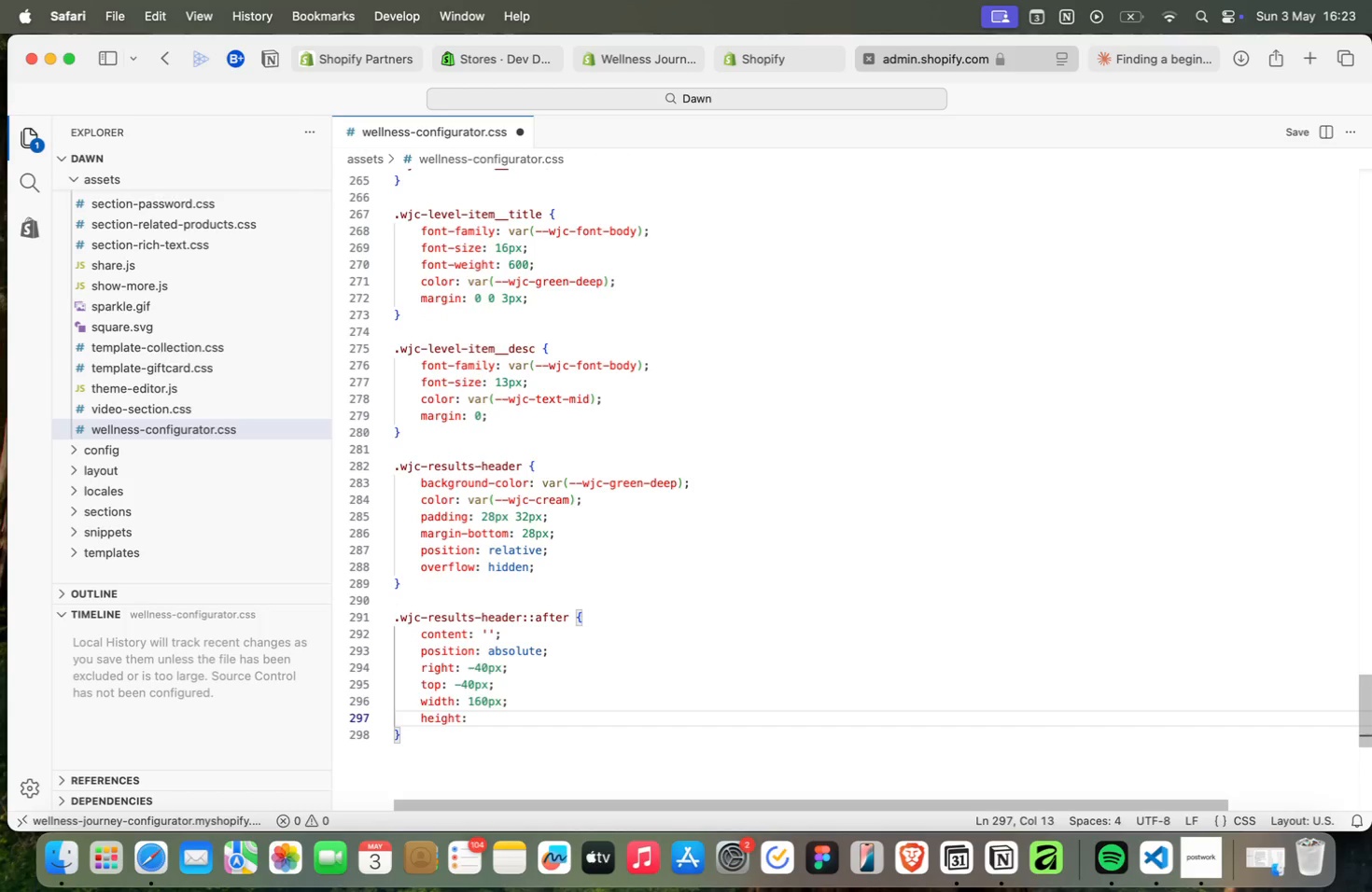 
type(height: 160px;)
 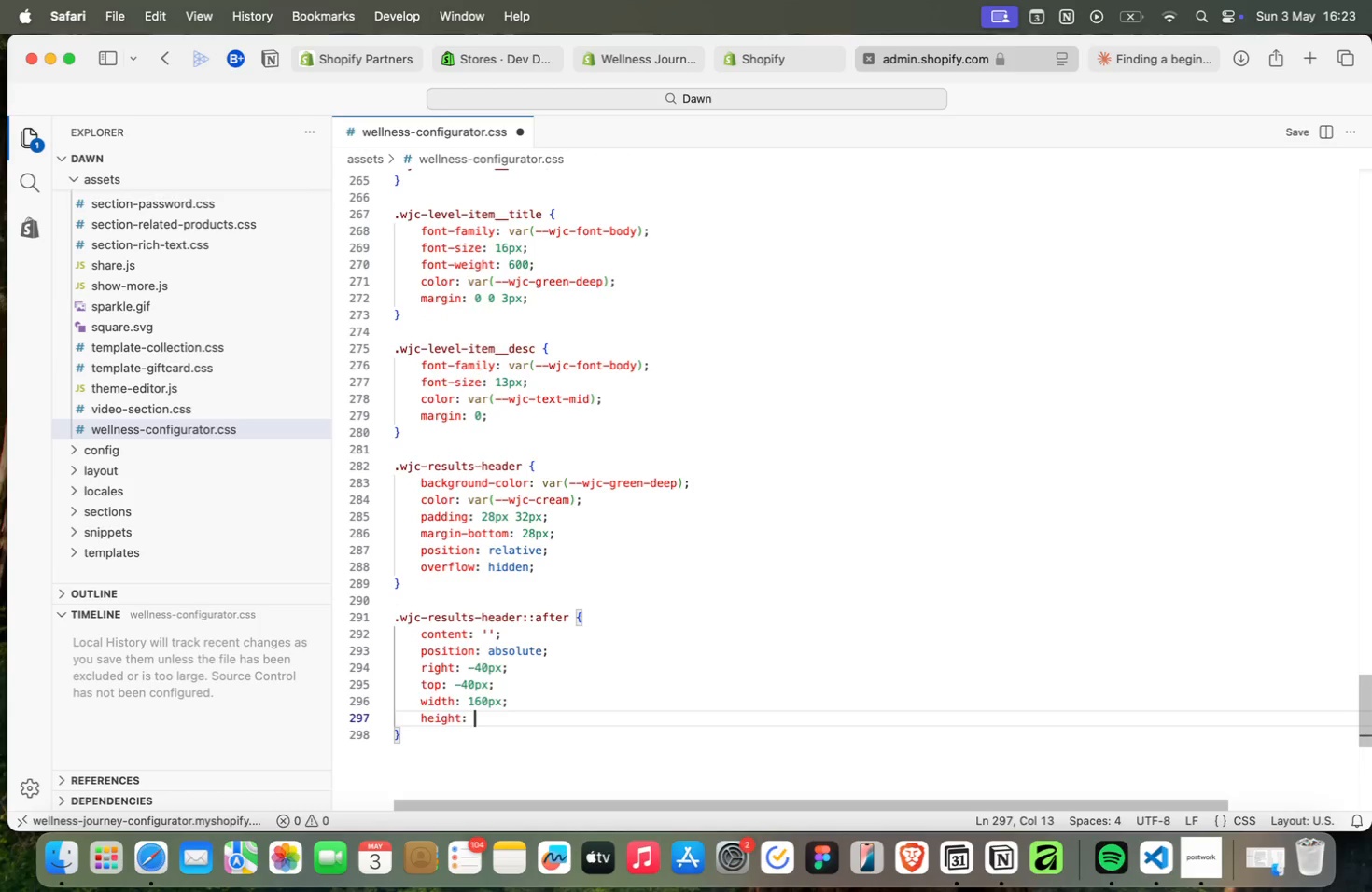 
 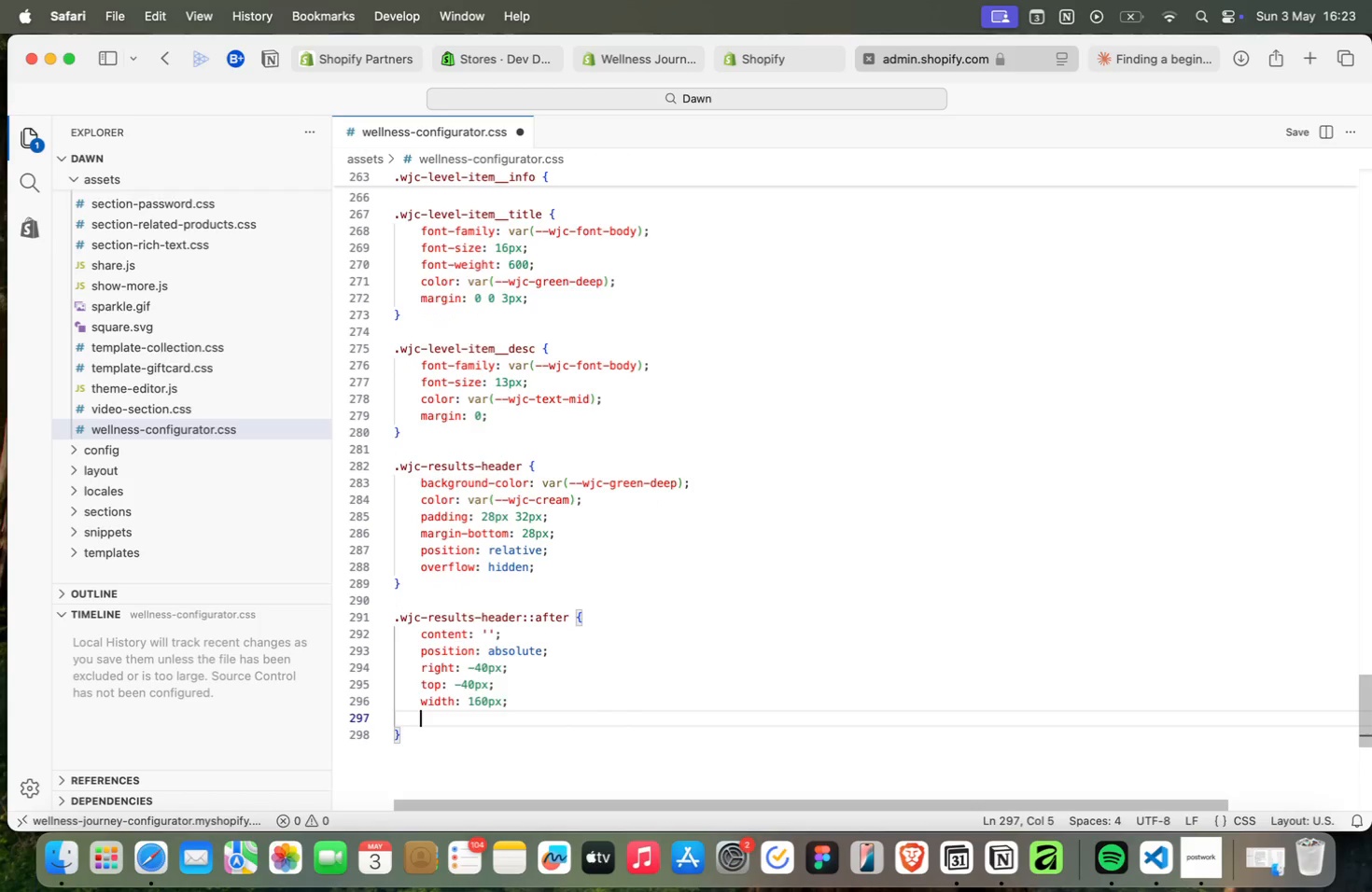 
key(Enter)
 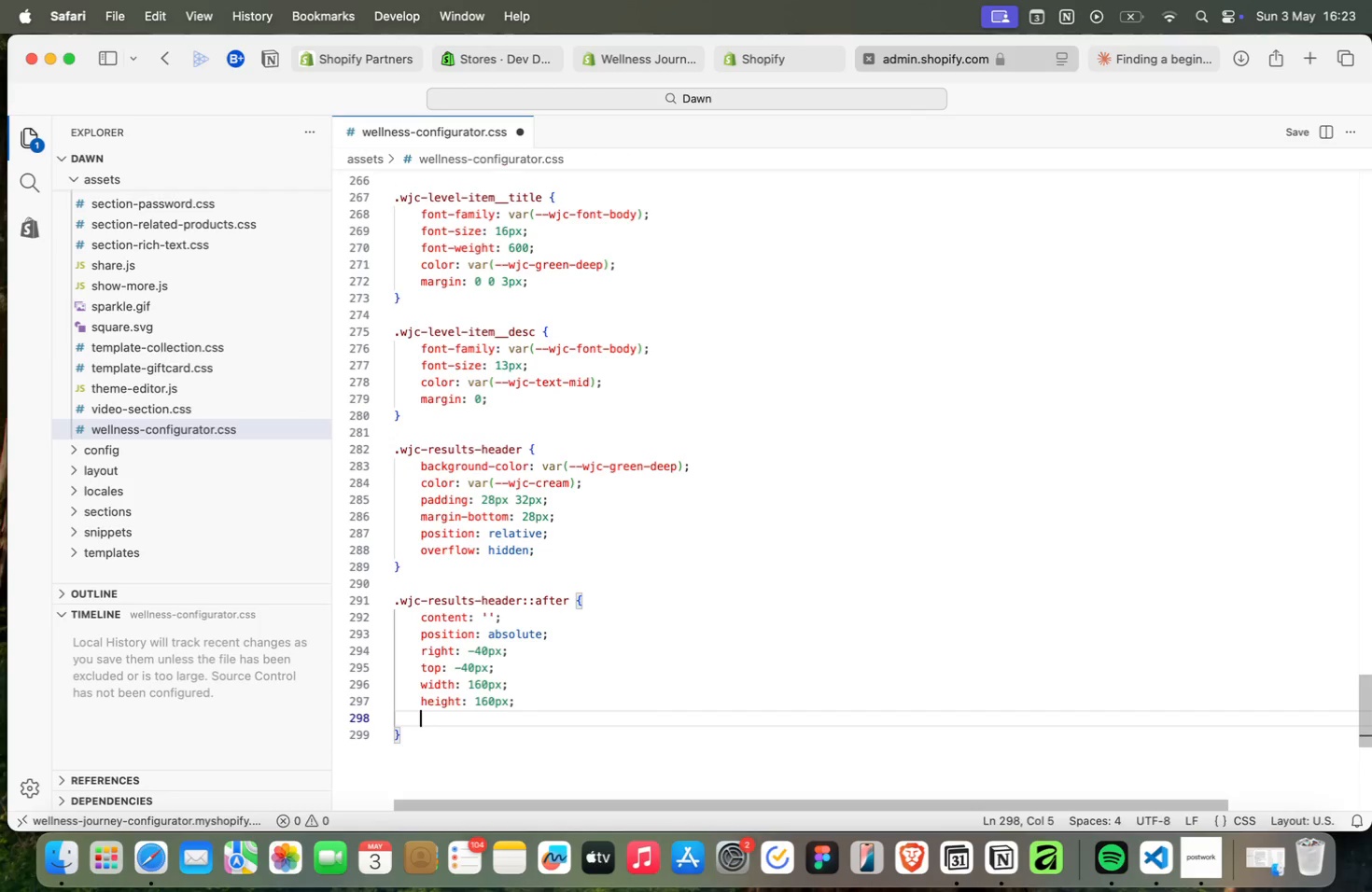 
type(borde)
 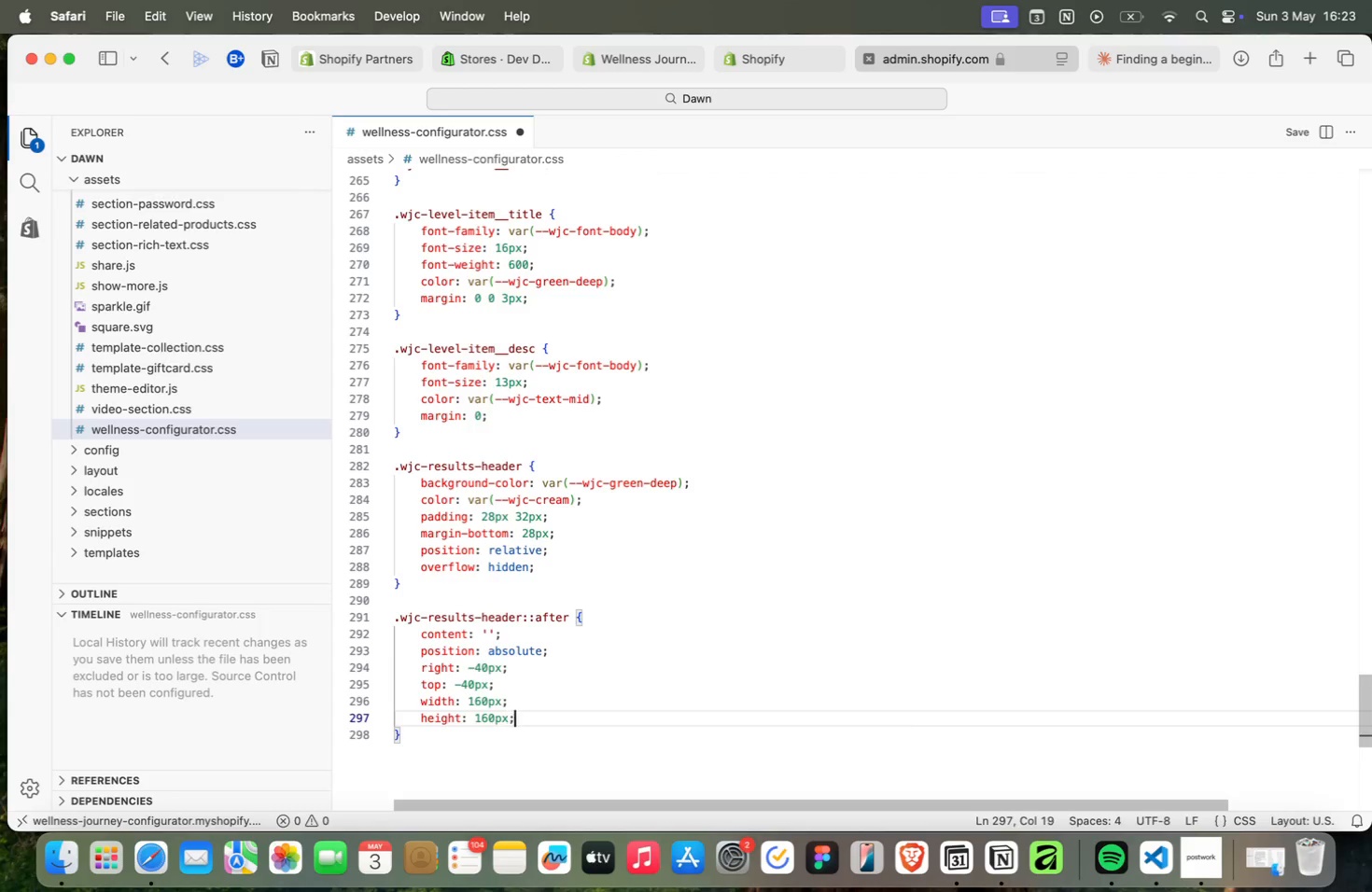 
key(ArrowDown)
 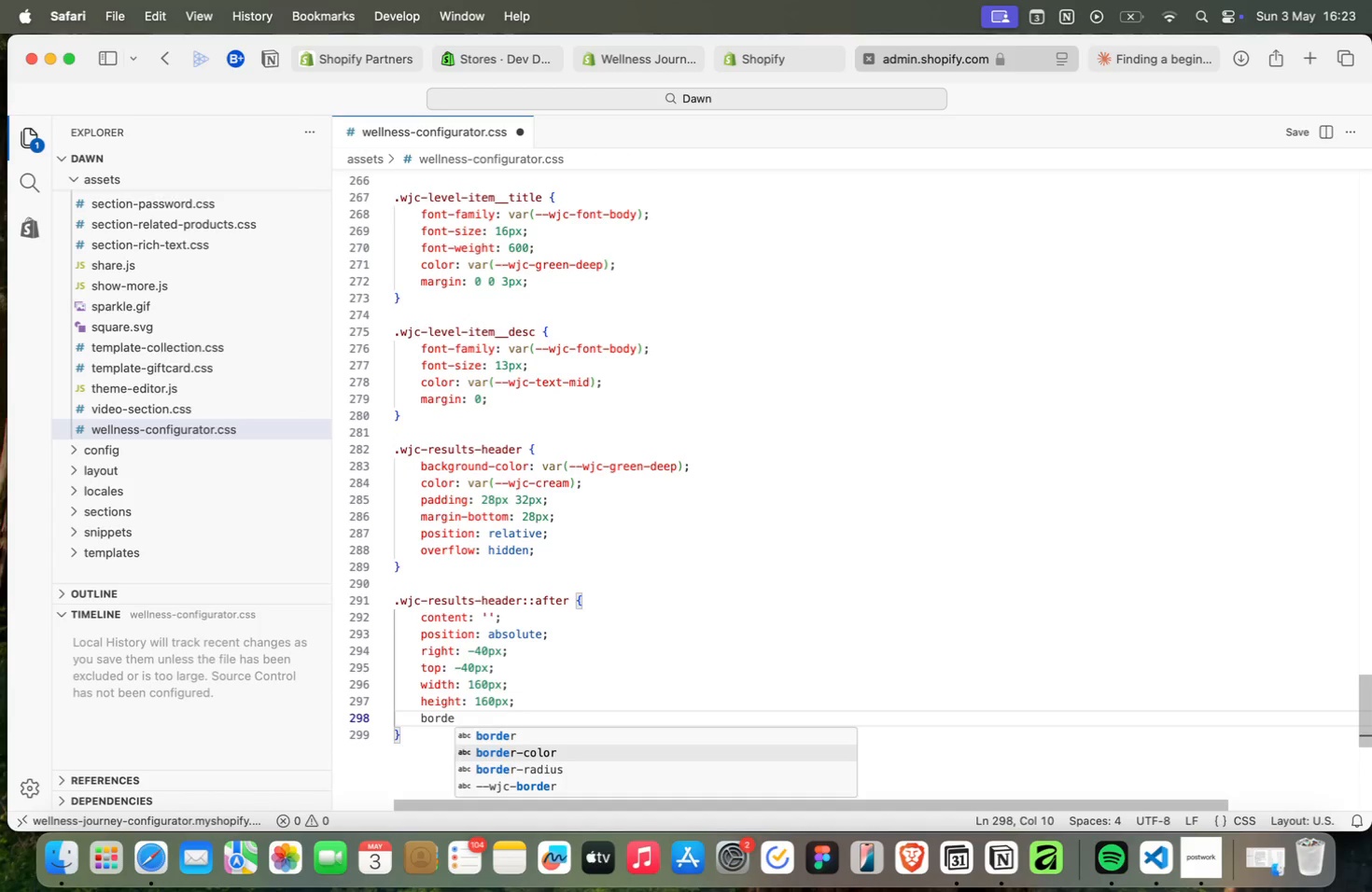 
key(ArrowDown)
 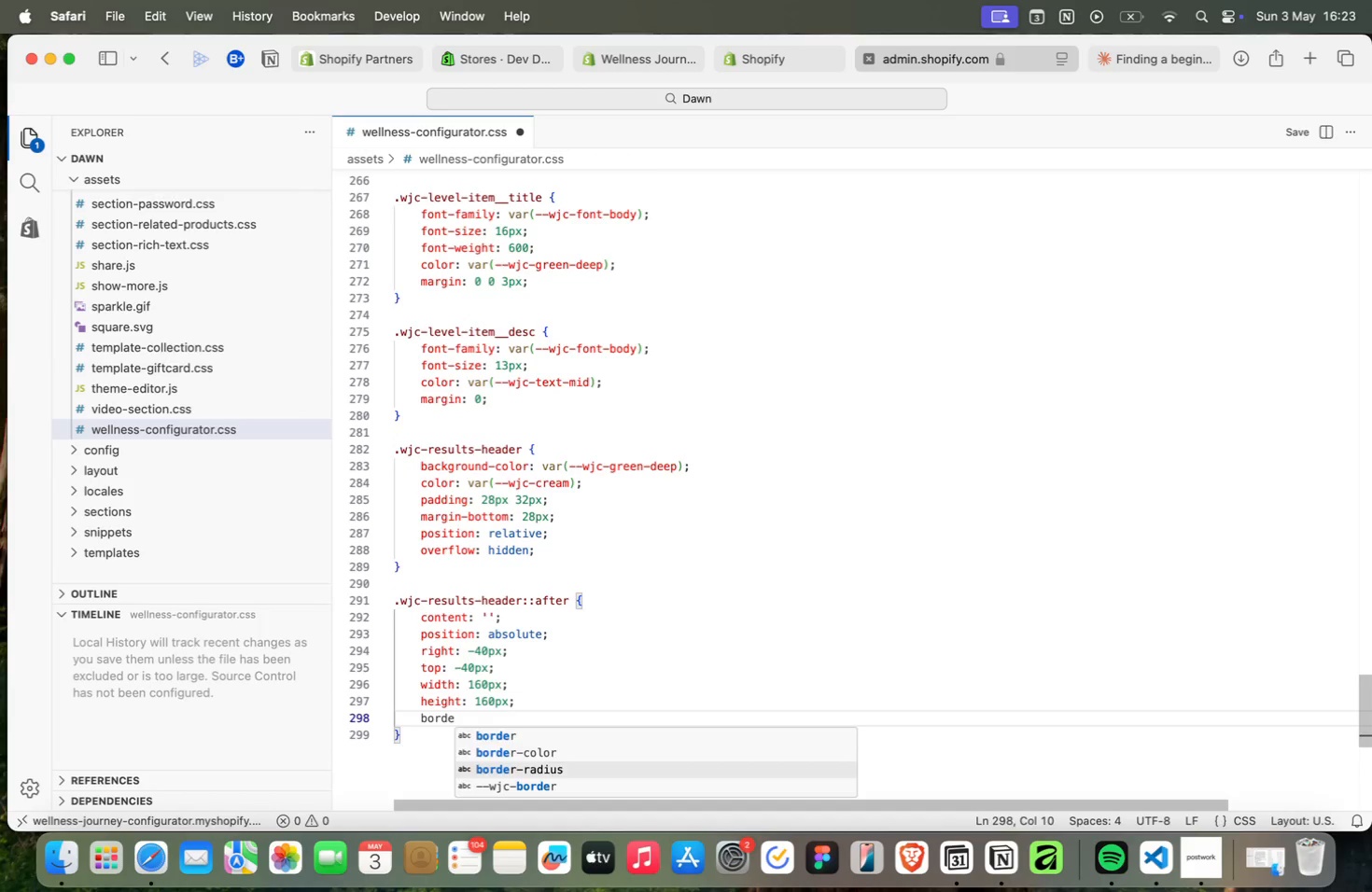 
key(Enter)
 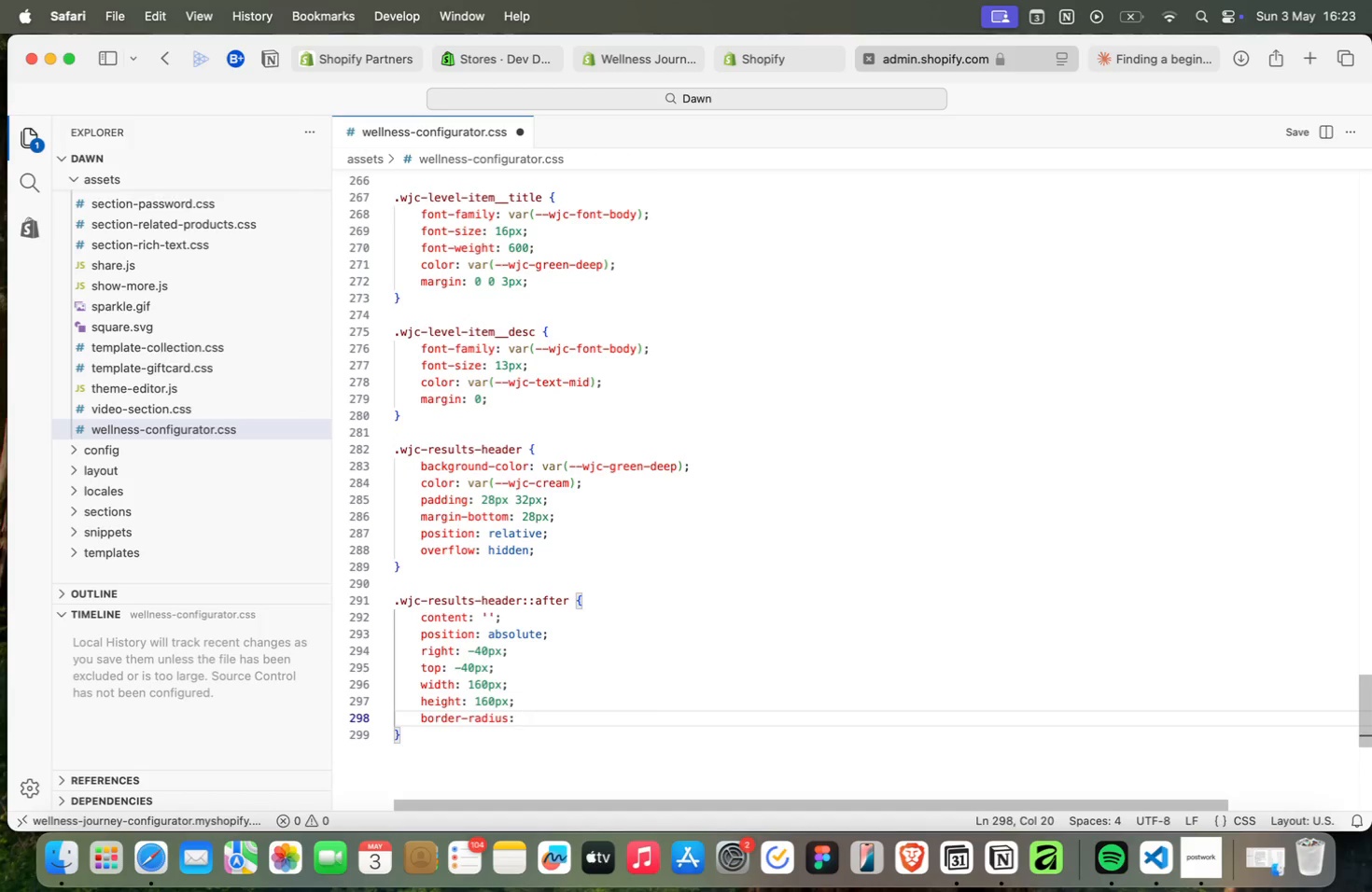 
type(: 505)
key(Backspace)
type(%;)
 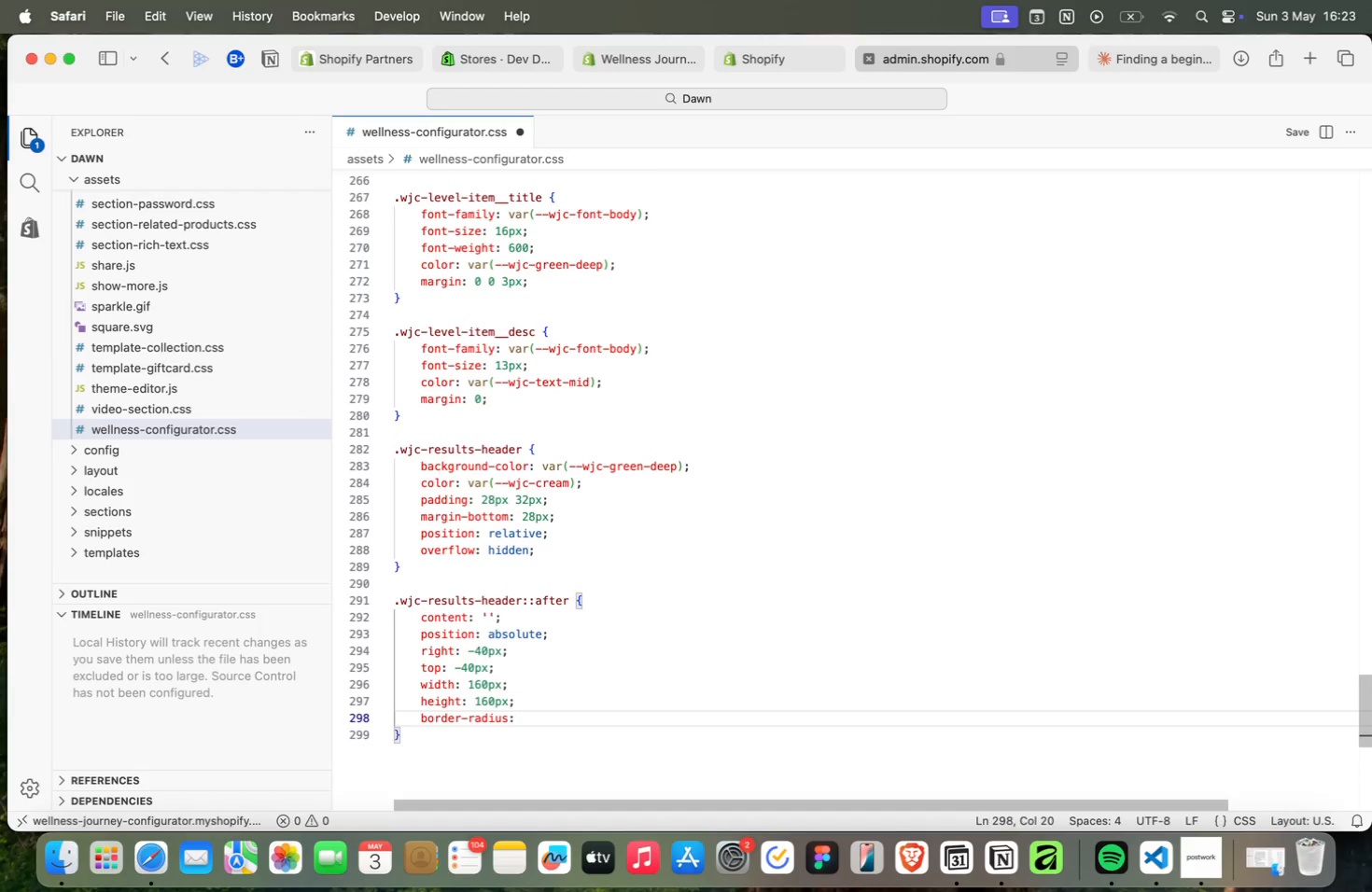 
 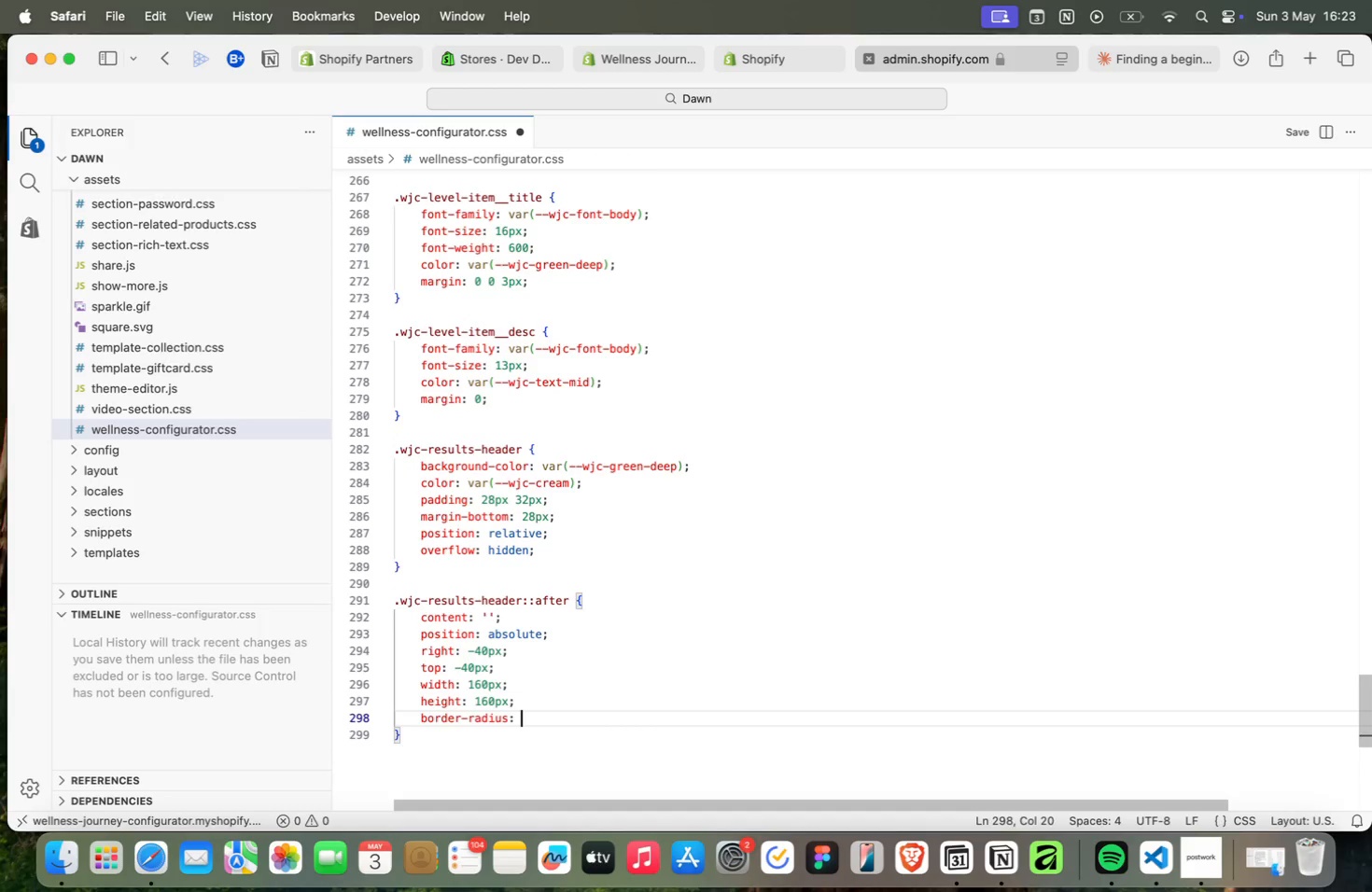 
key(Enter)
 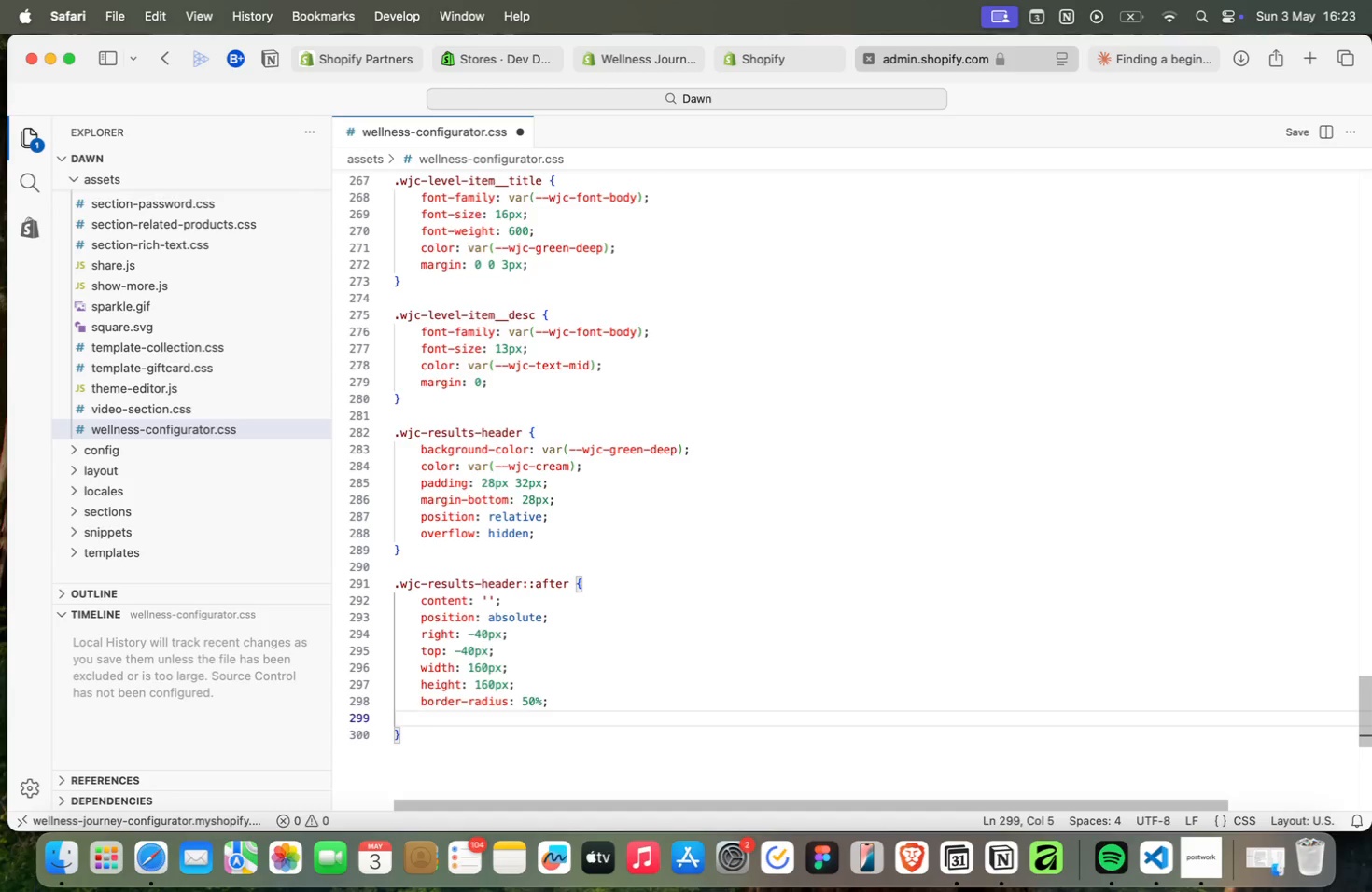 
type(back)
 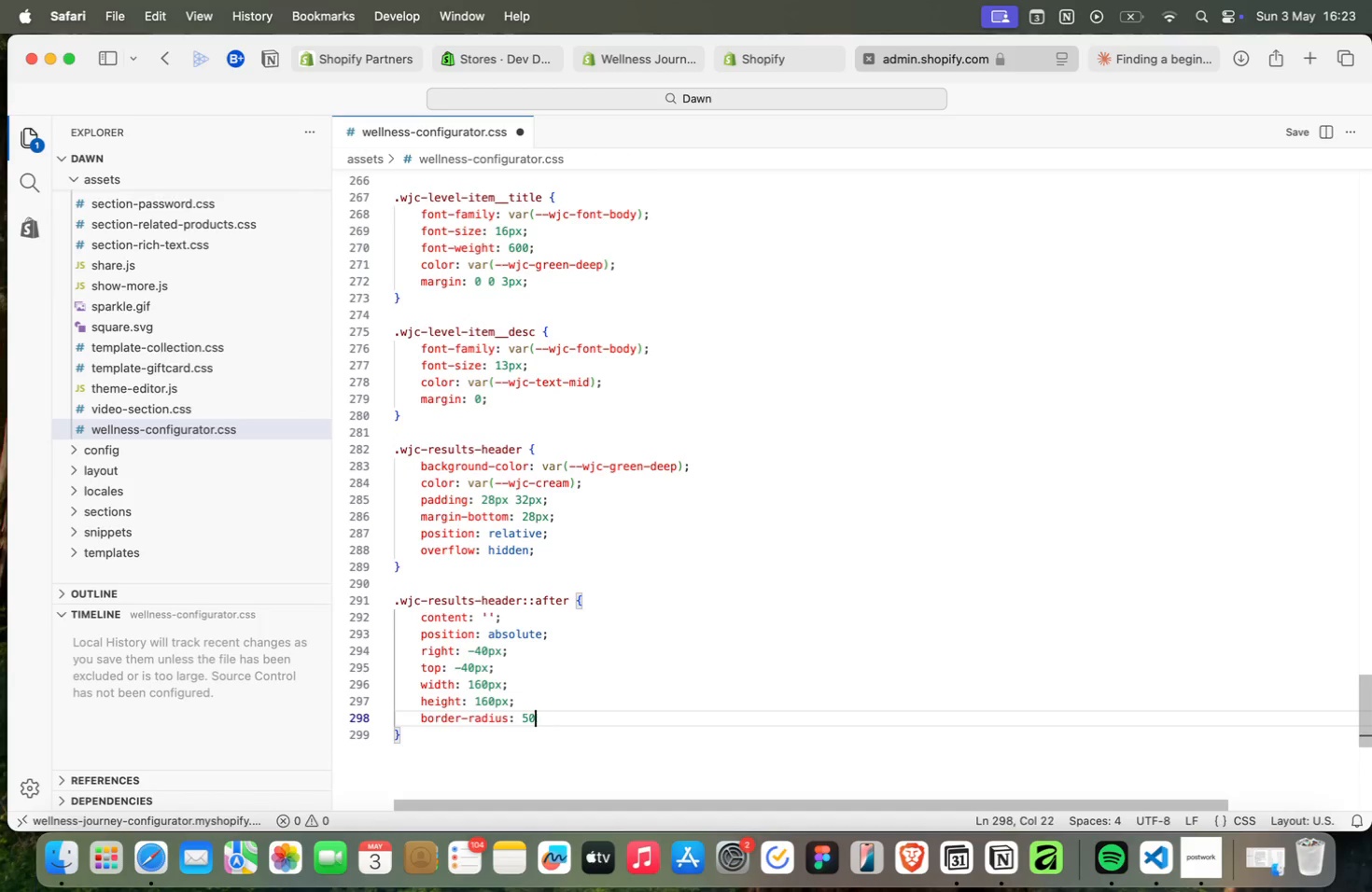 
key(Enter)
 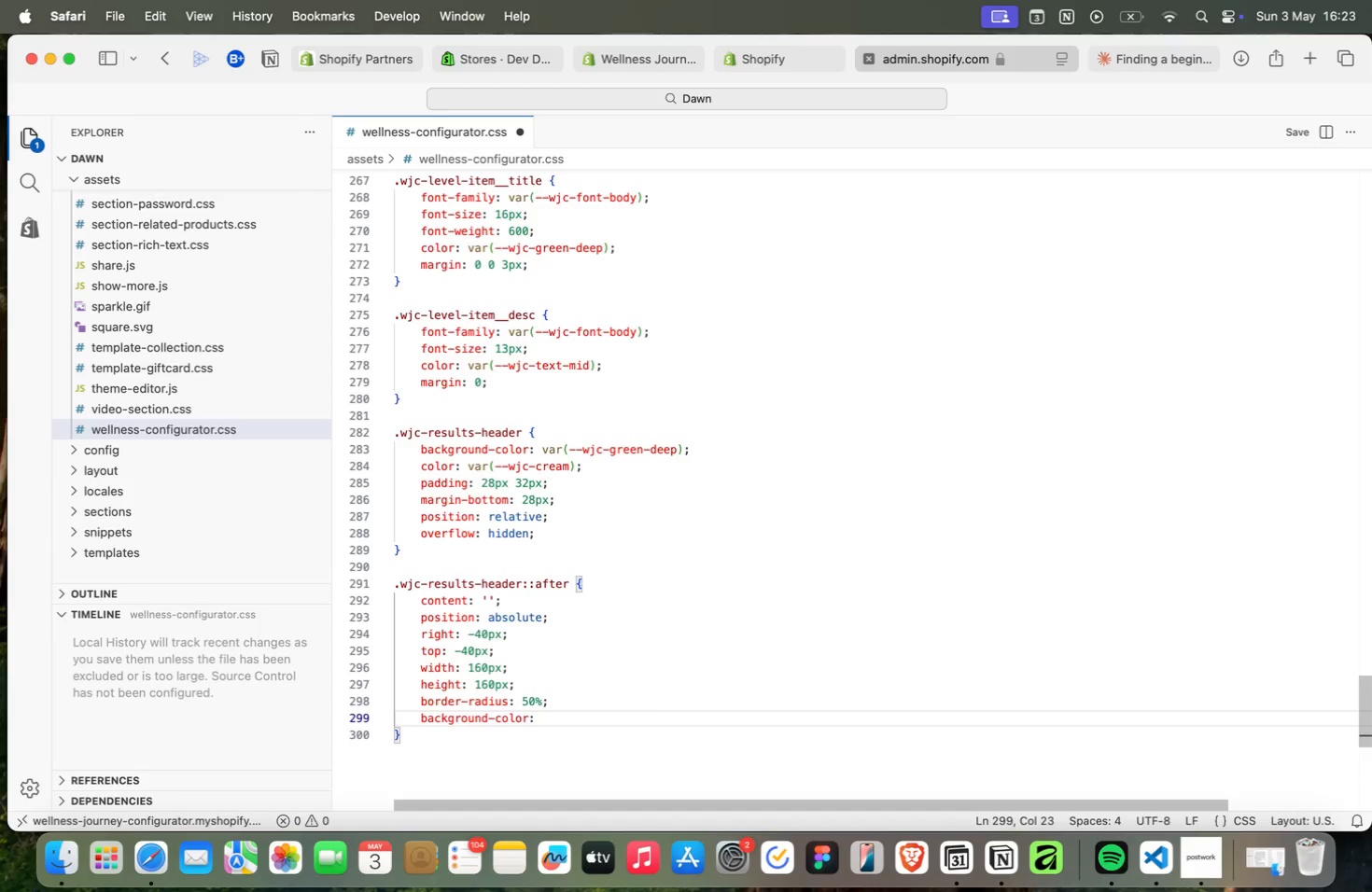 
type(: rgba ()
key(Backspace)
key(Backspace)
type((82, 183, 136, 0.12)
 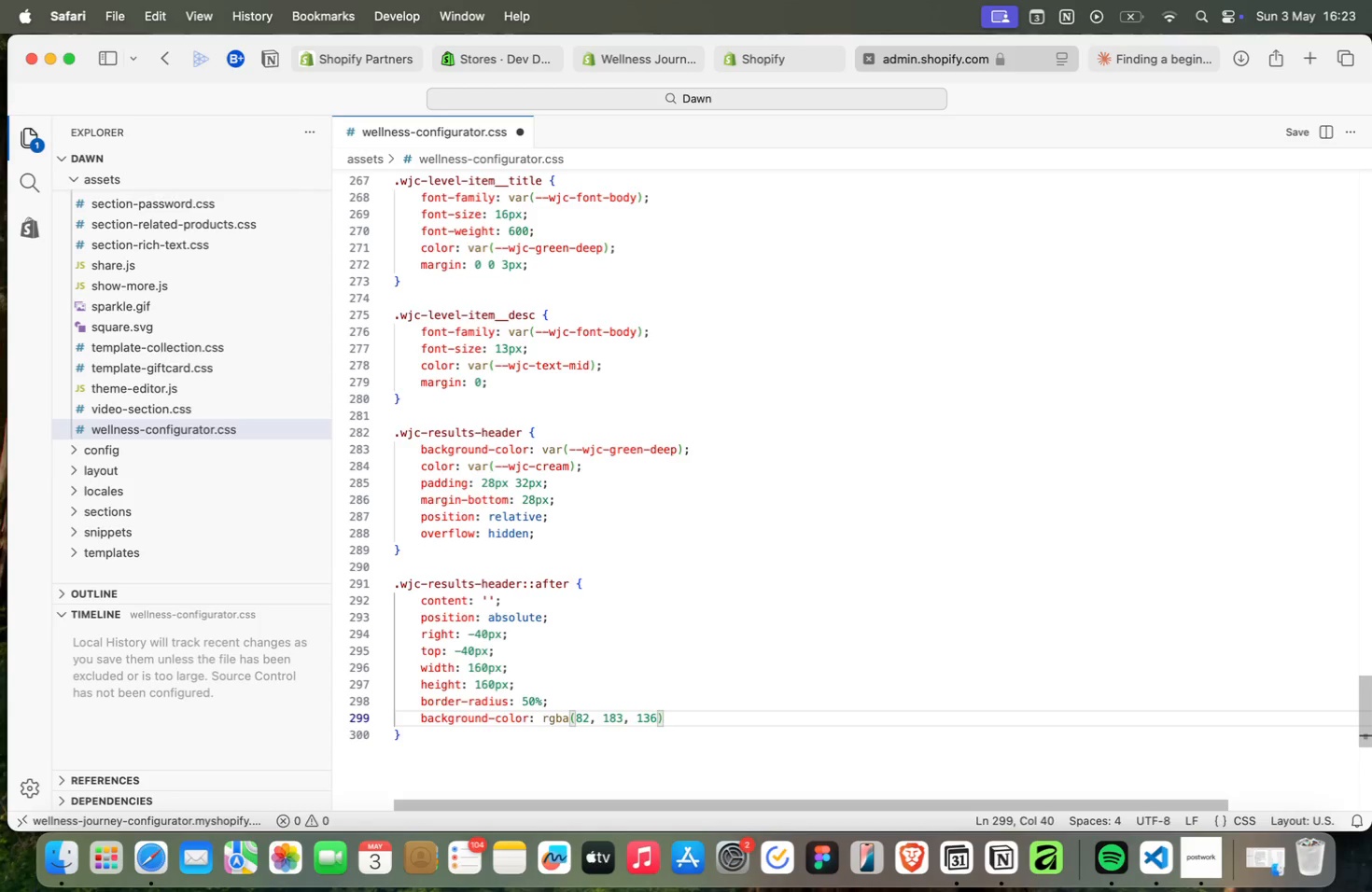 
key(ArrowRight)
 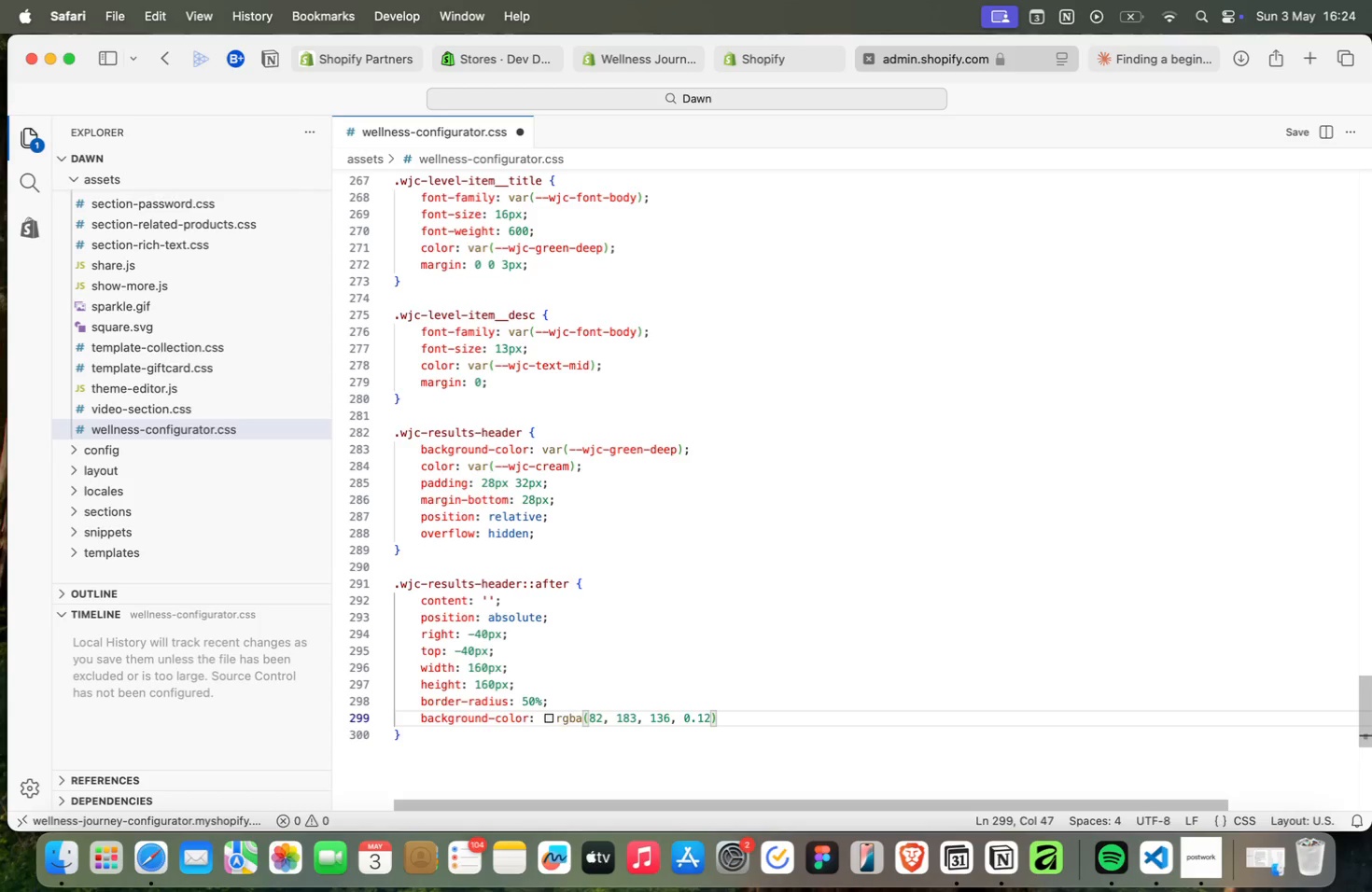 
key(Semicolon)
 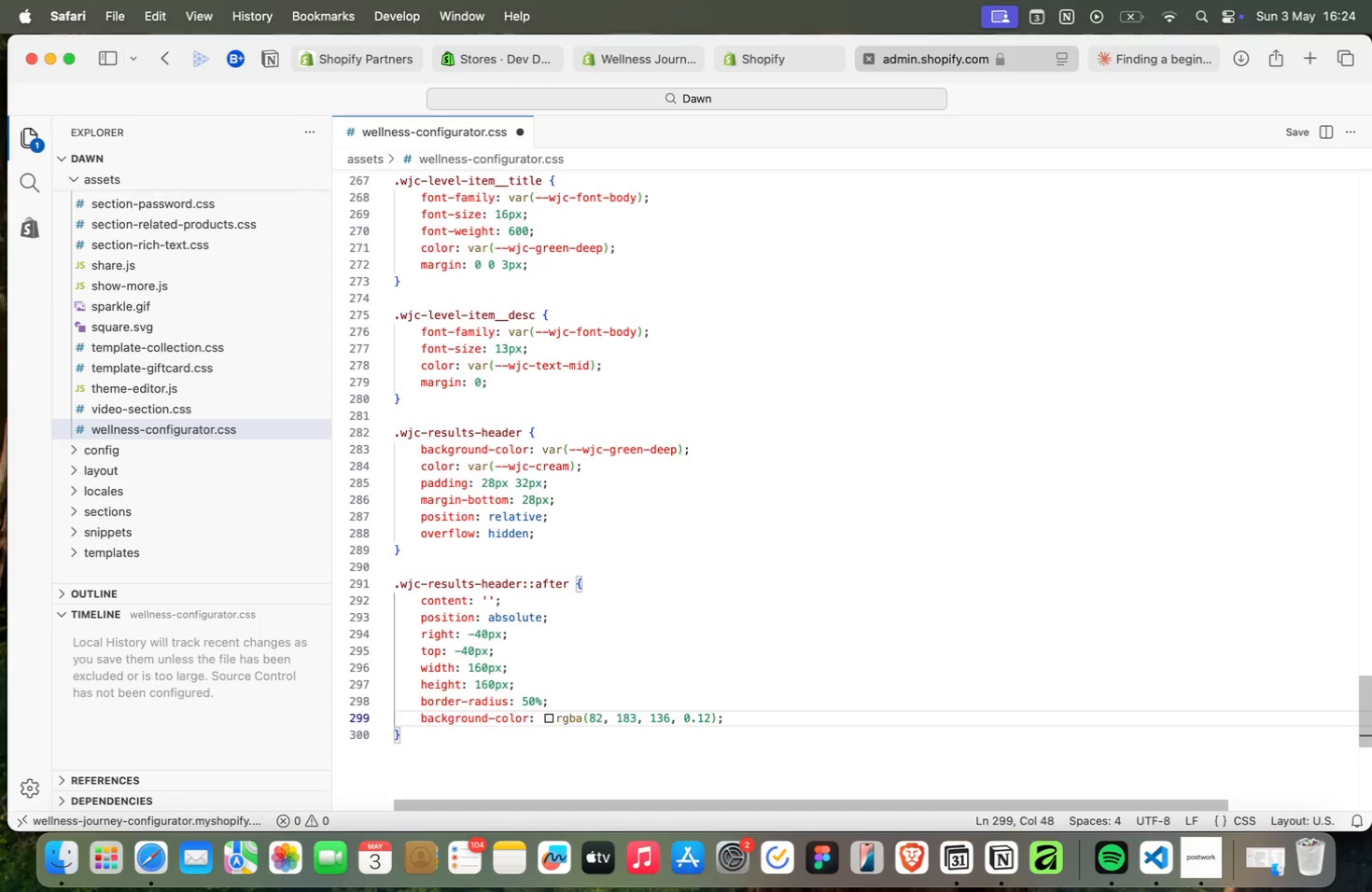 
key(ArrowDown)
 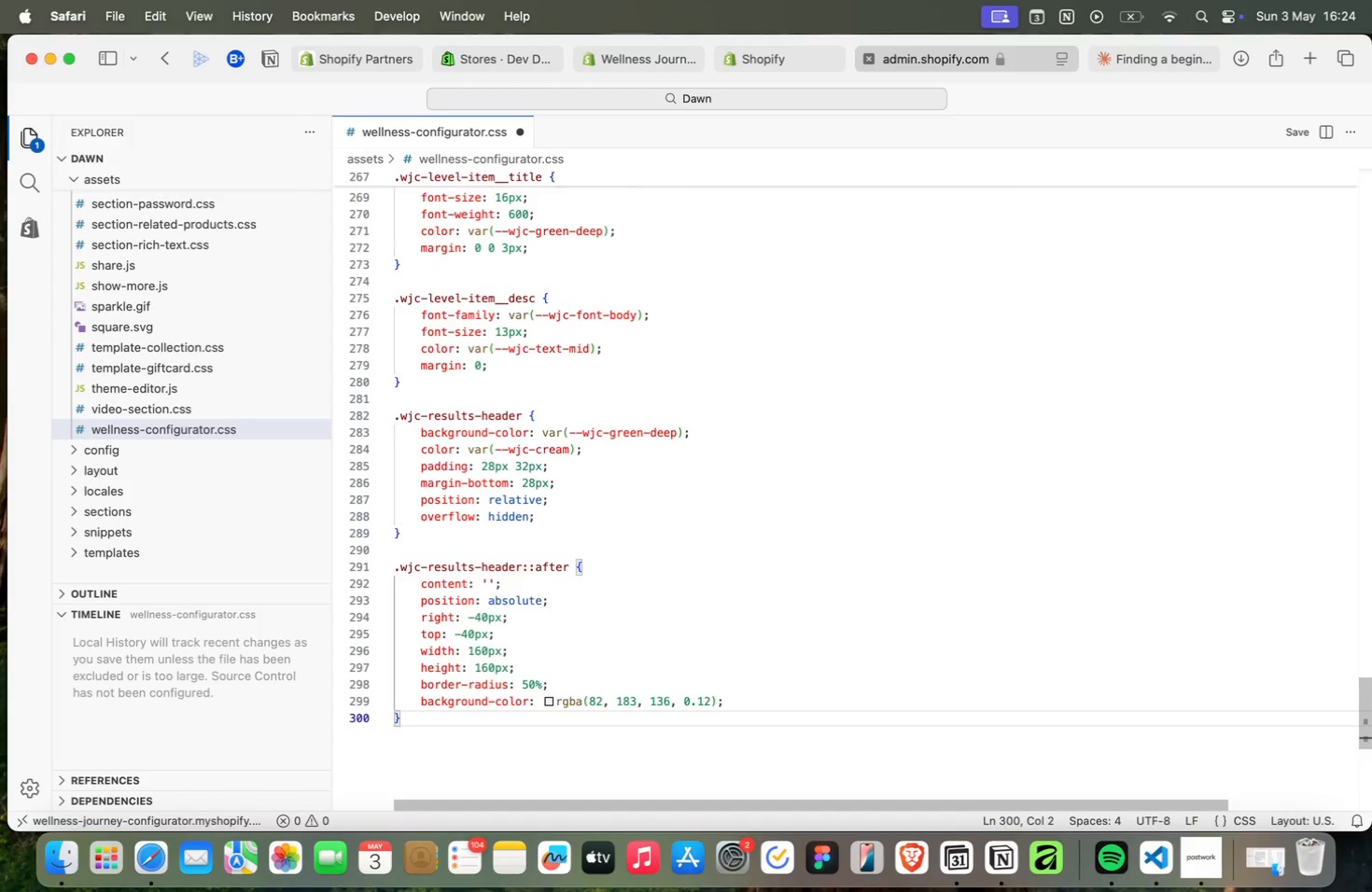 
key(Enter)
 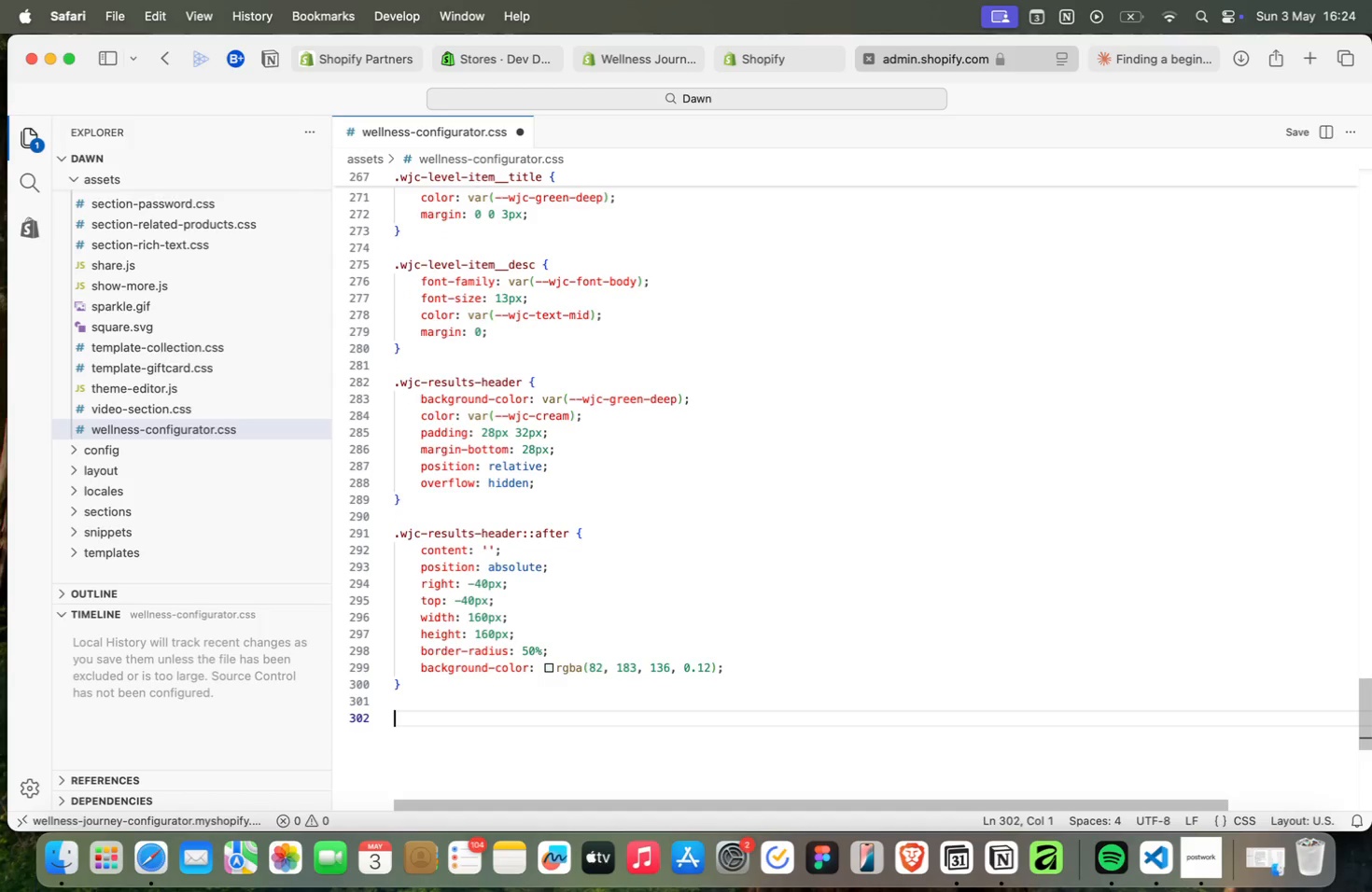 
key(Enter)
 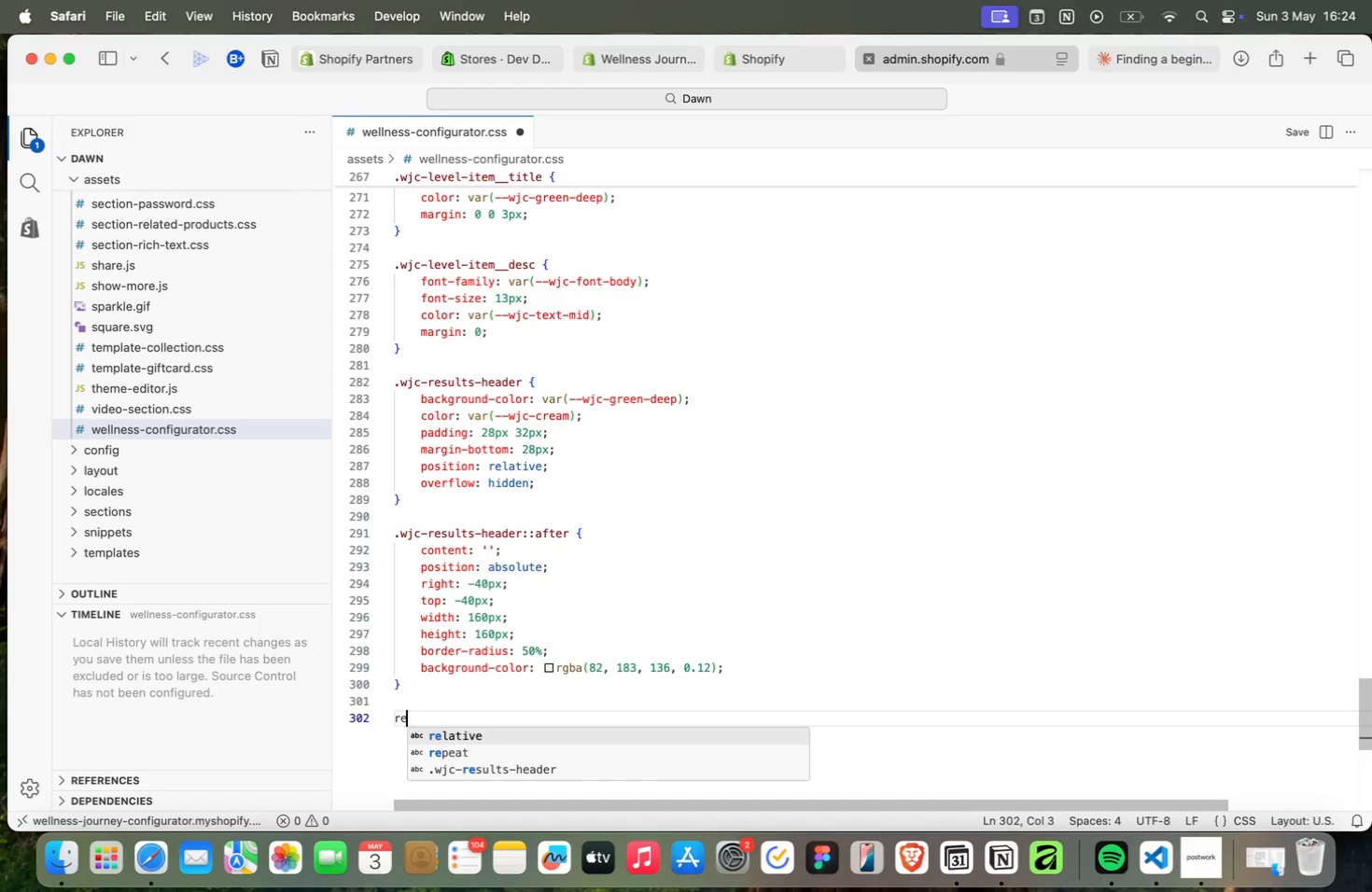 
type(re)
 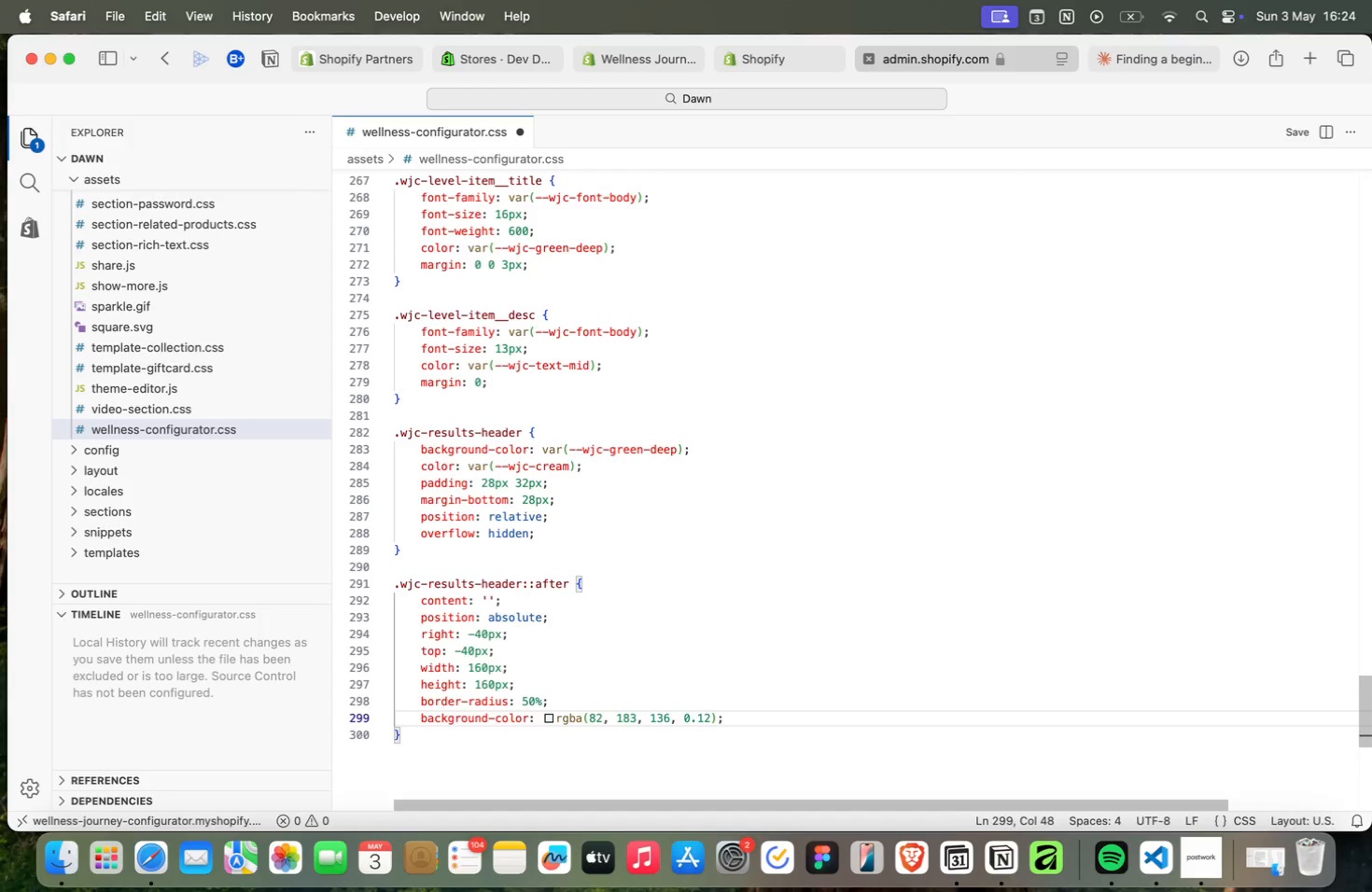 
key(ArrowUp)
 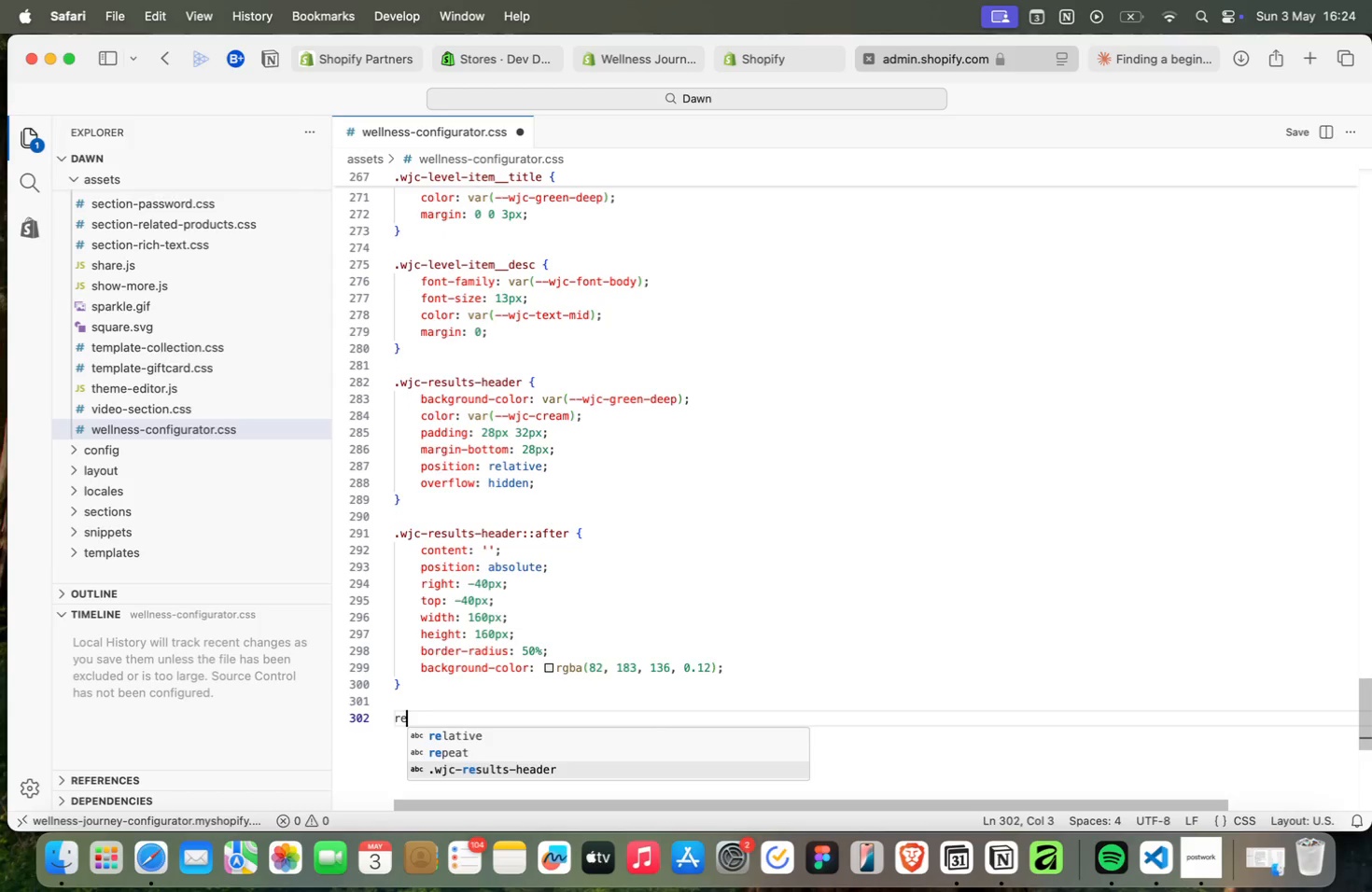 
key(ArrowUp)
 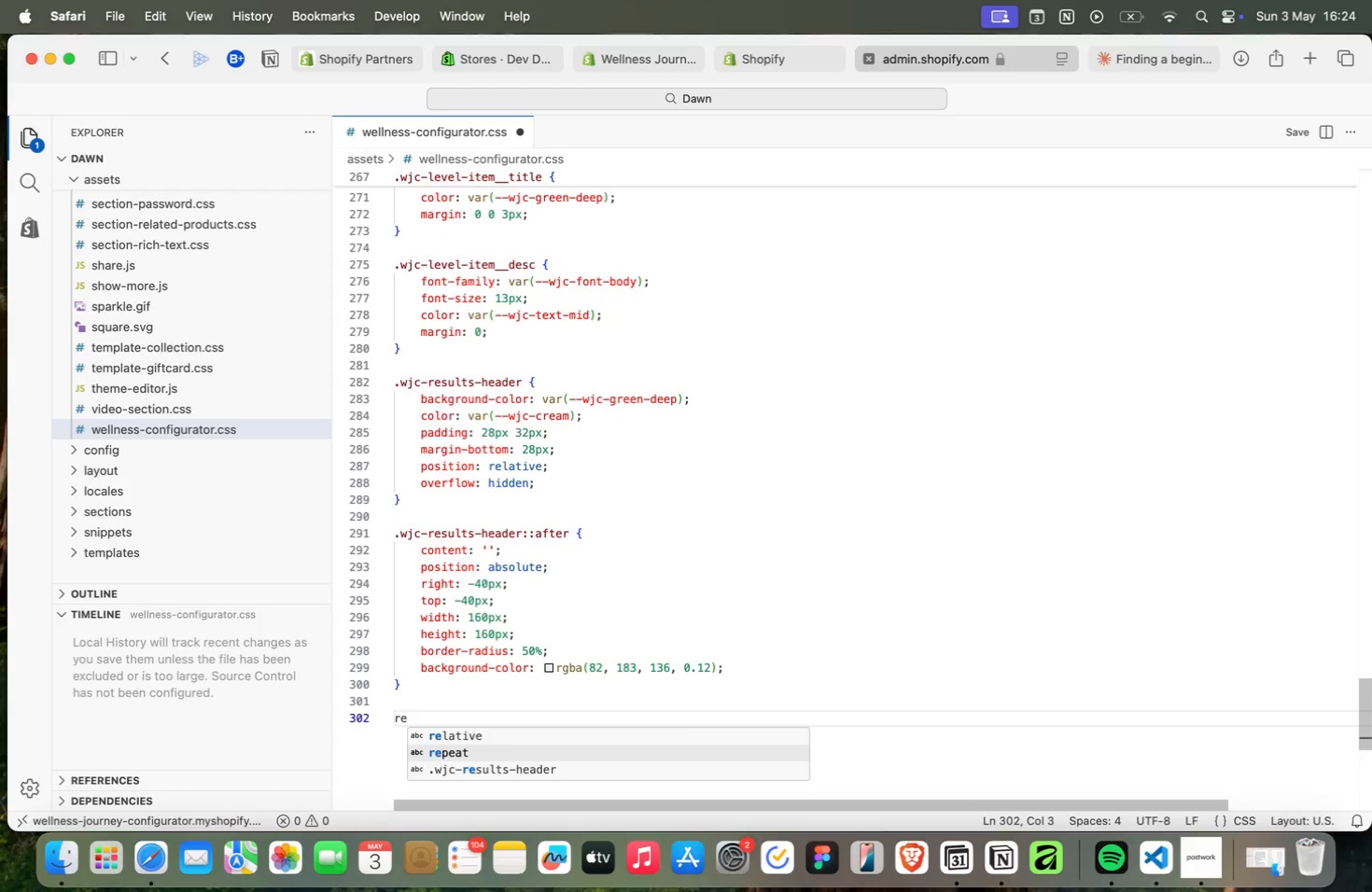 
key(ArrowUp)
 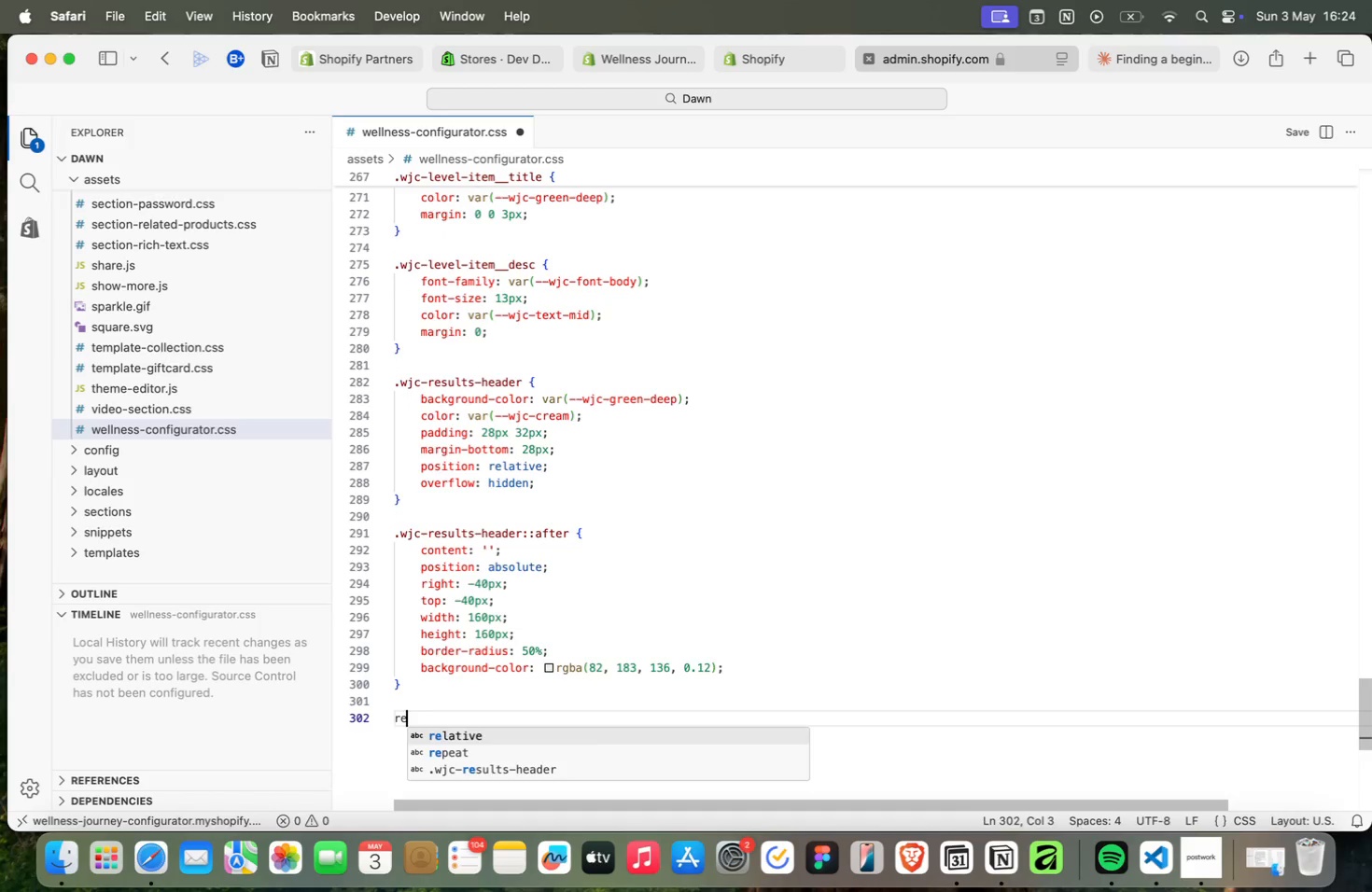 
key(ArrowUp)
 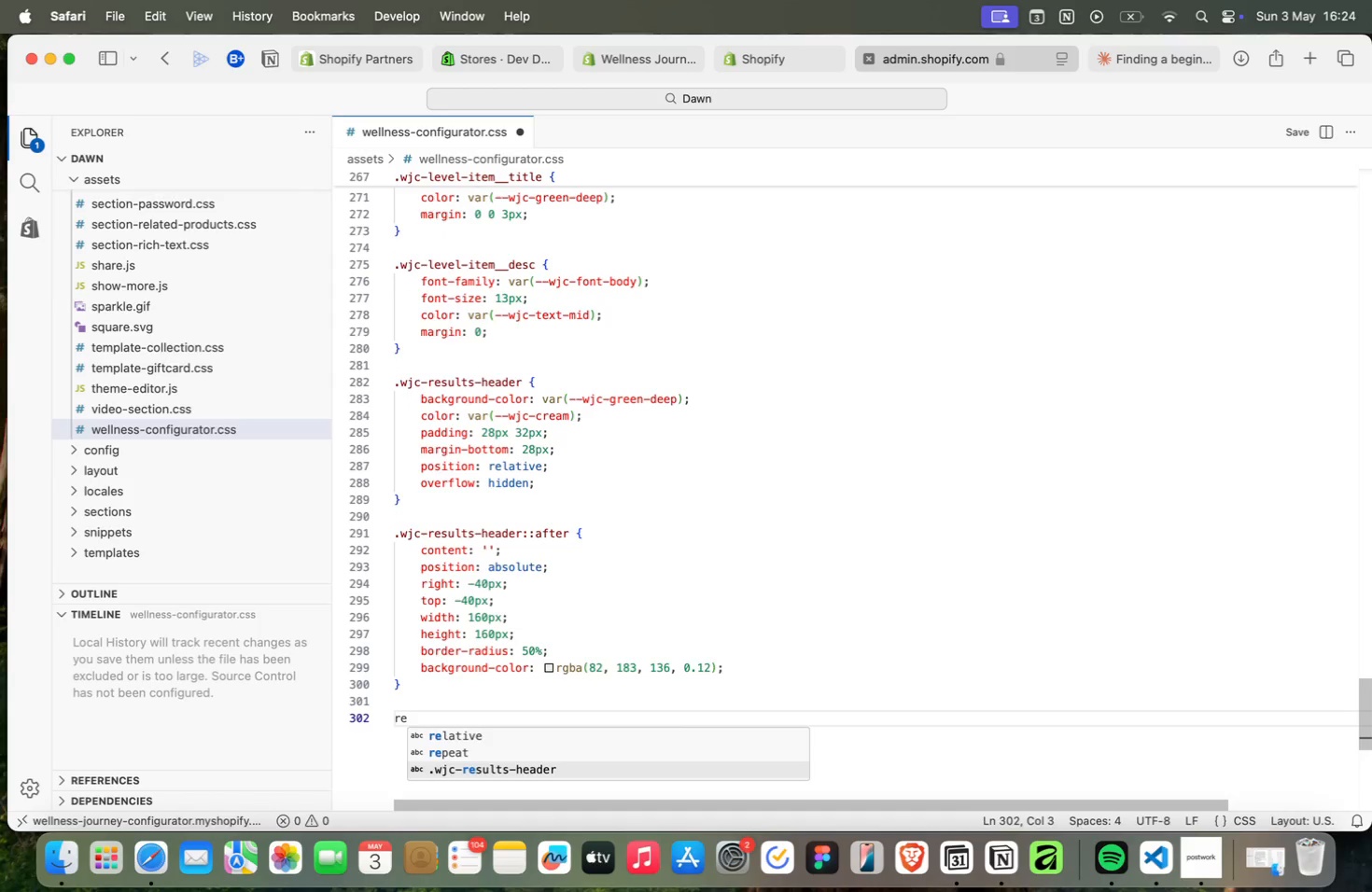 
key(Enter)
 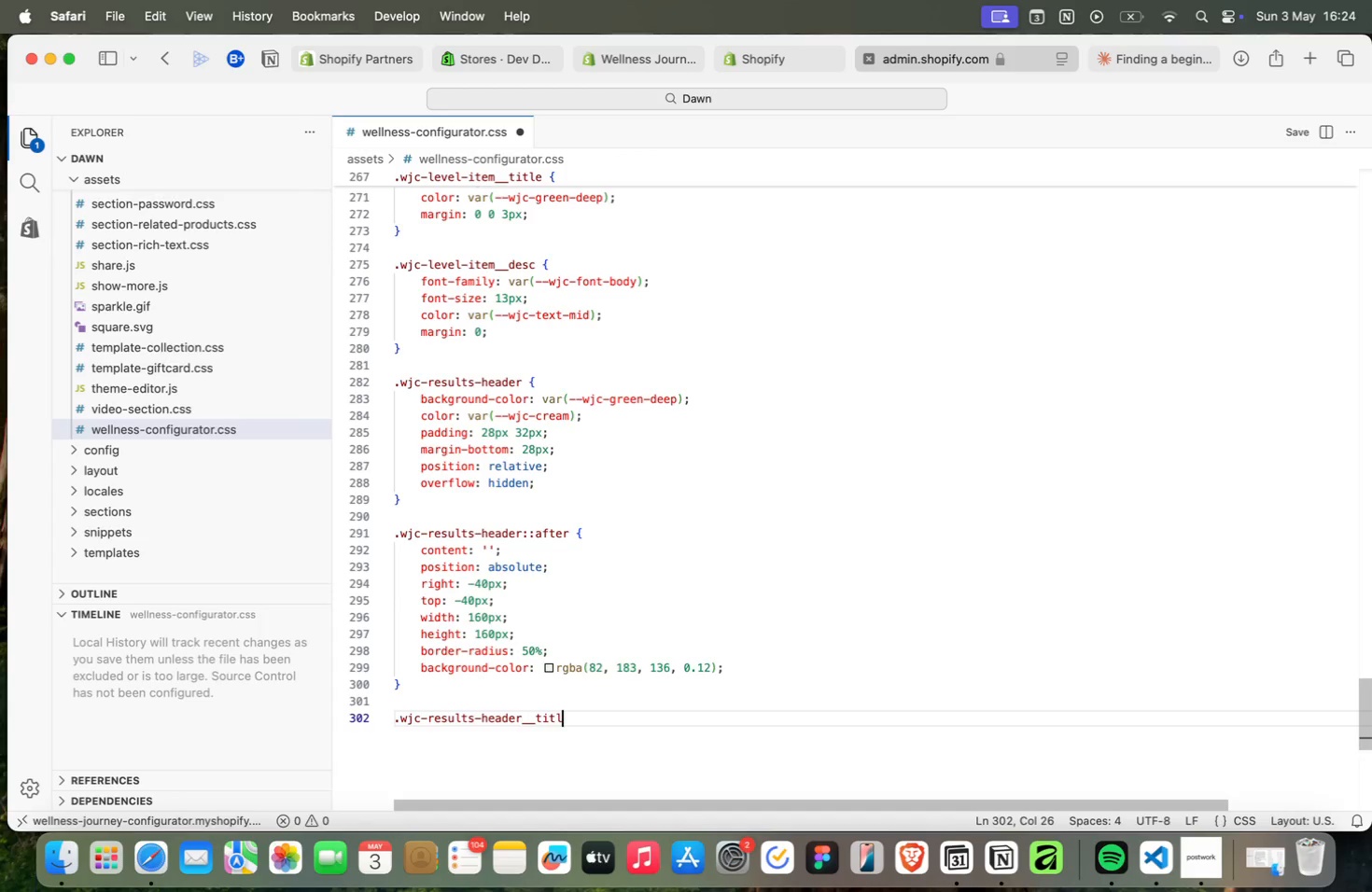 
type(__title {)
 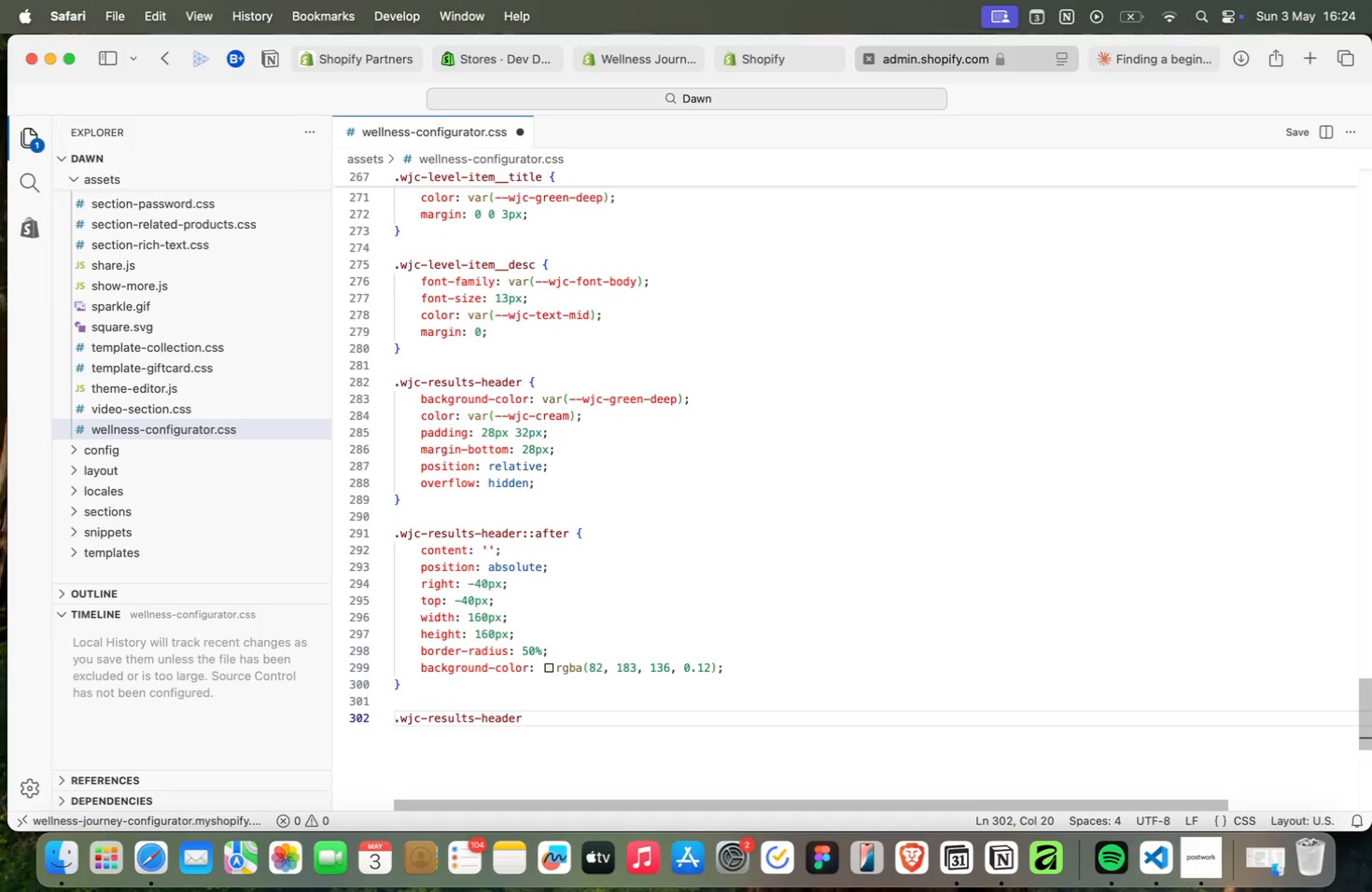 
 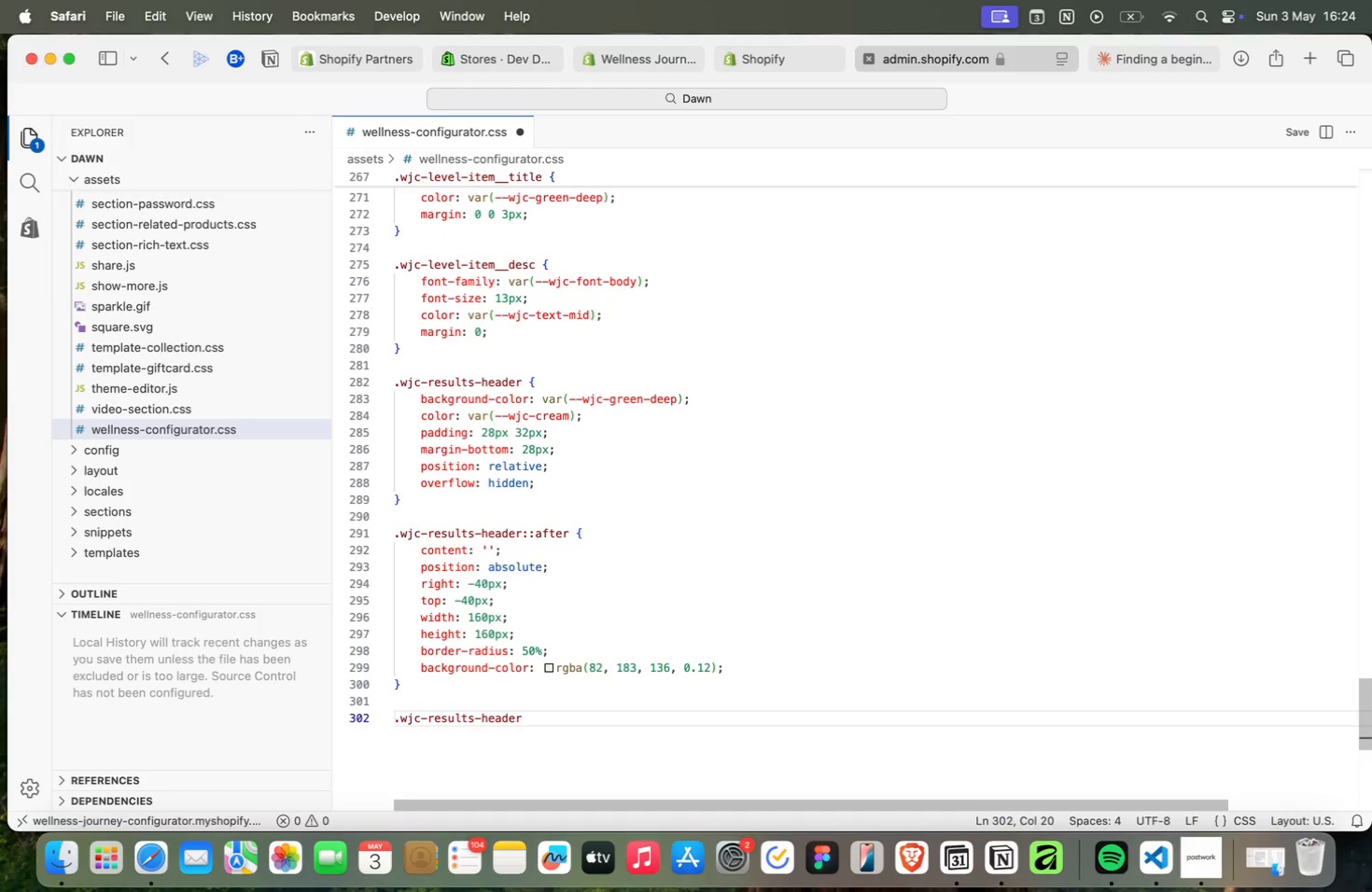 
key(Enter)
 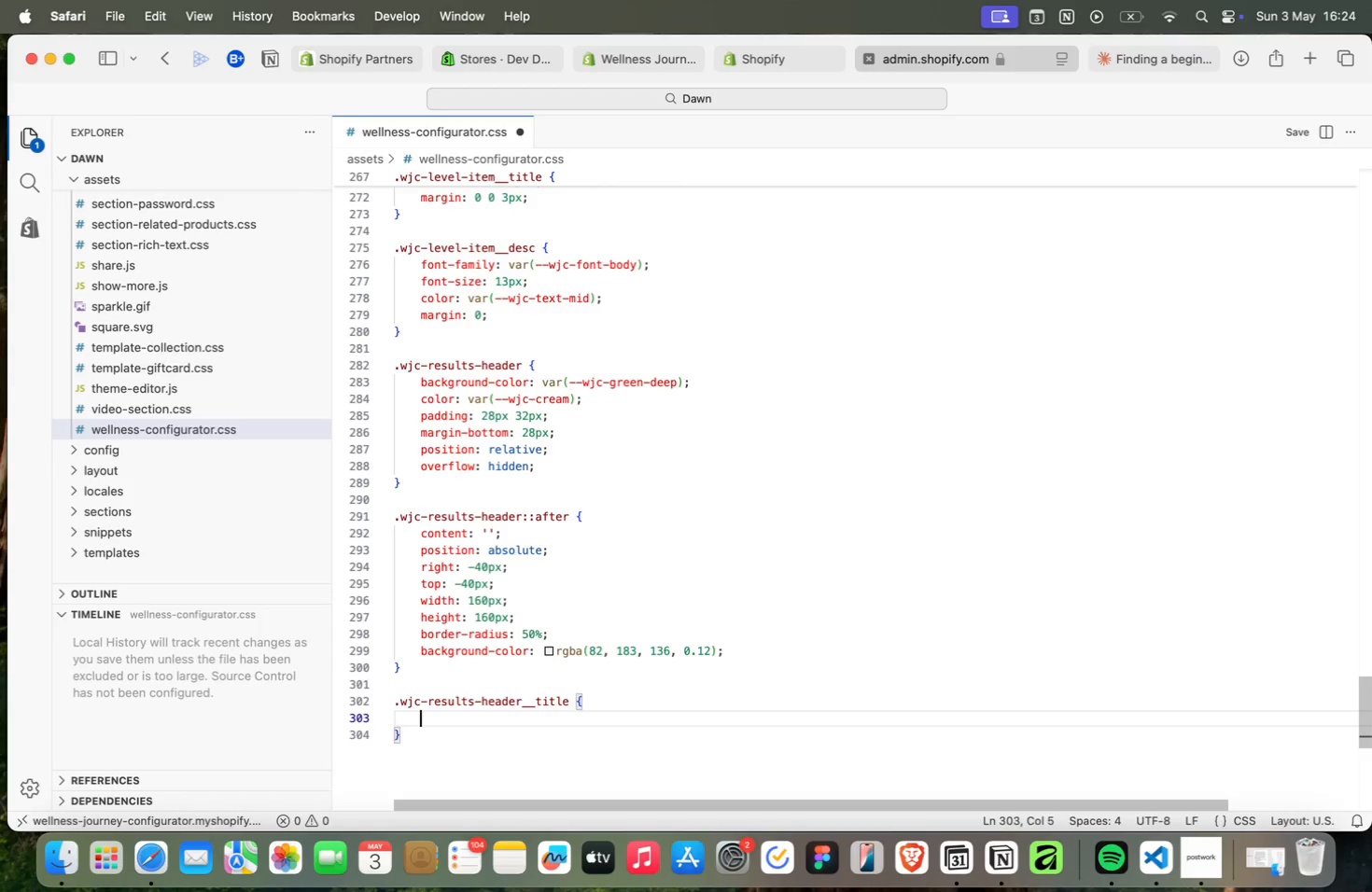 
wait(6.46)
 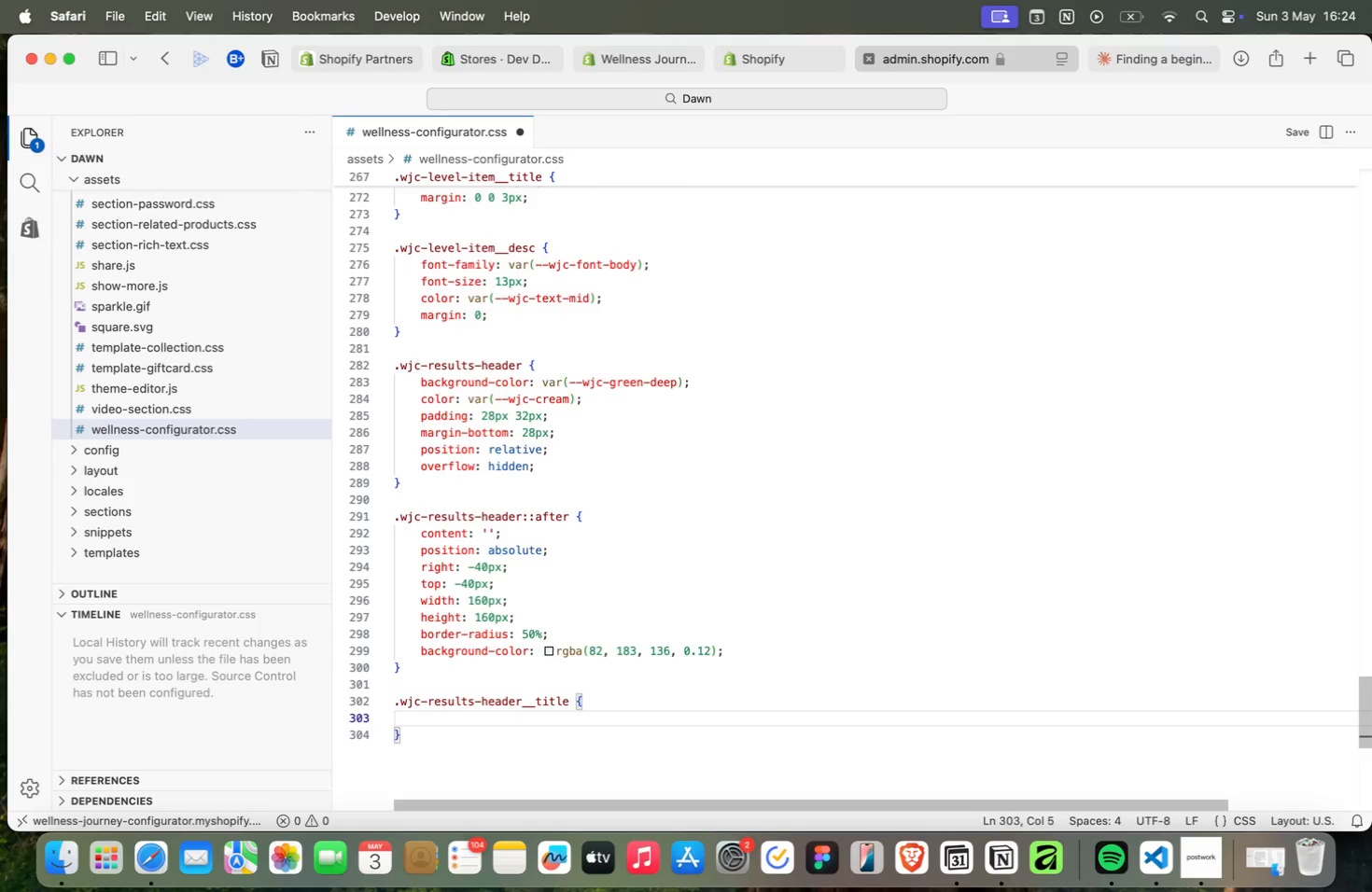 
type(font)
 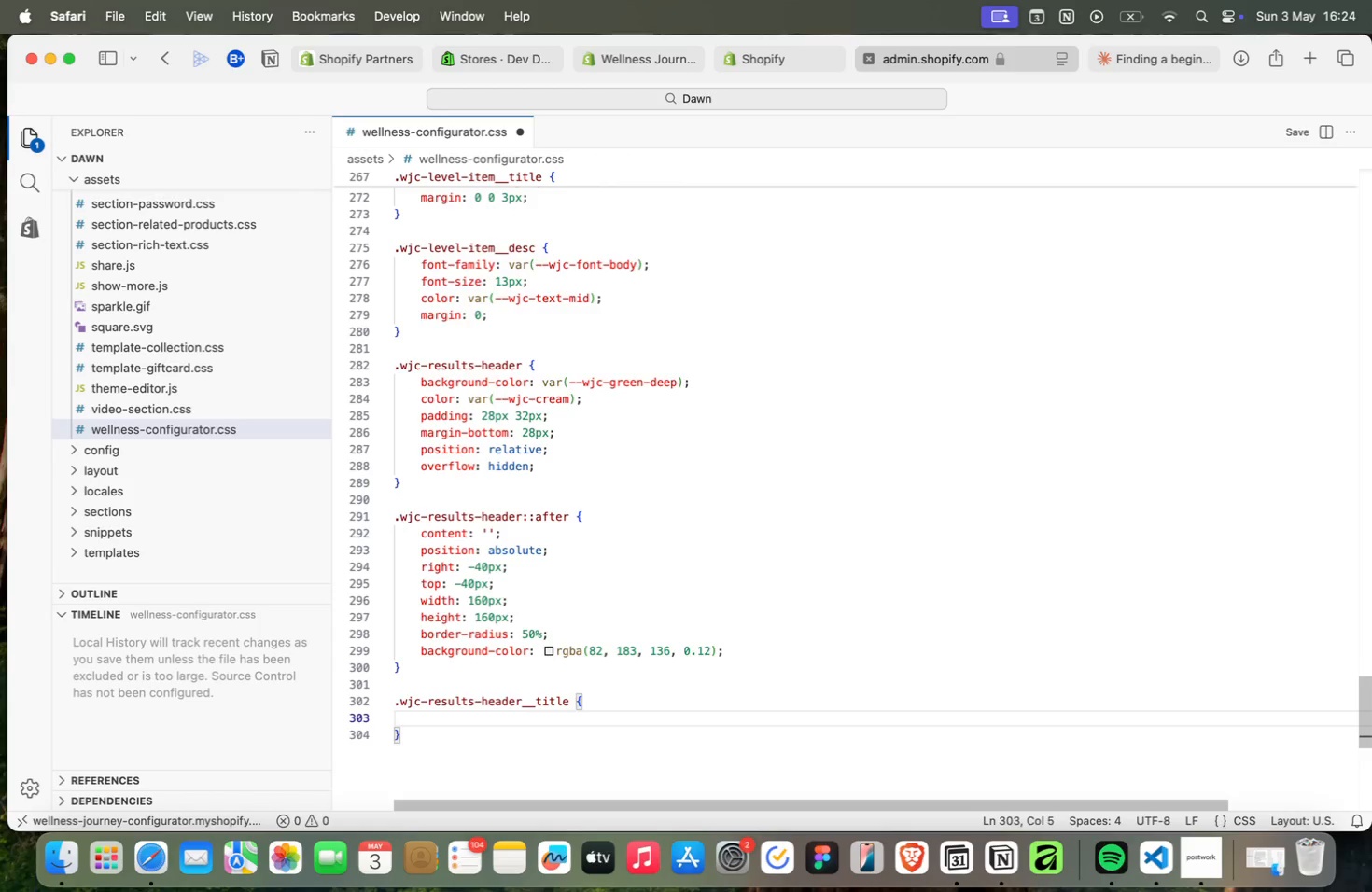 
key(Enter)
 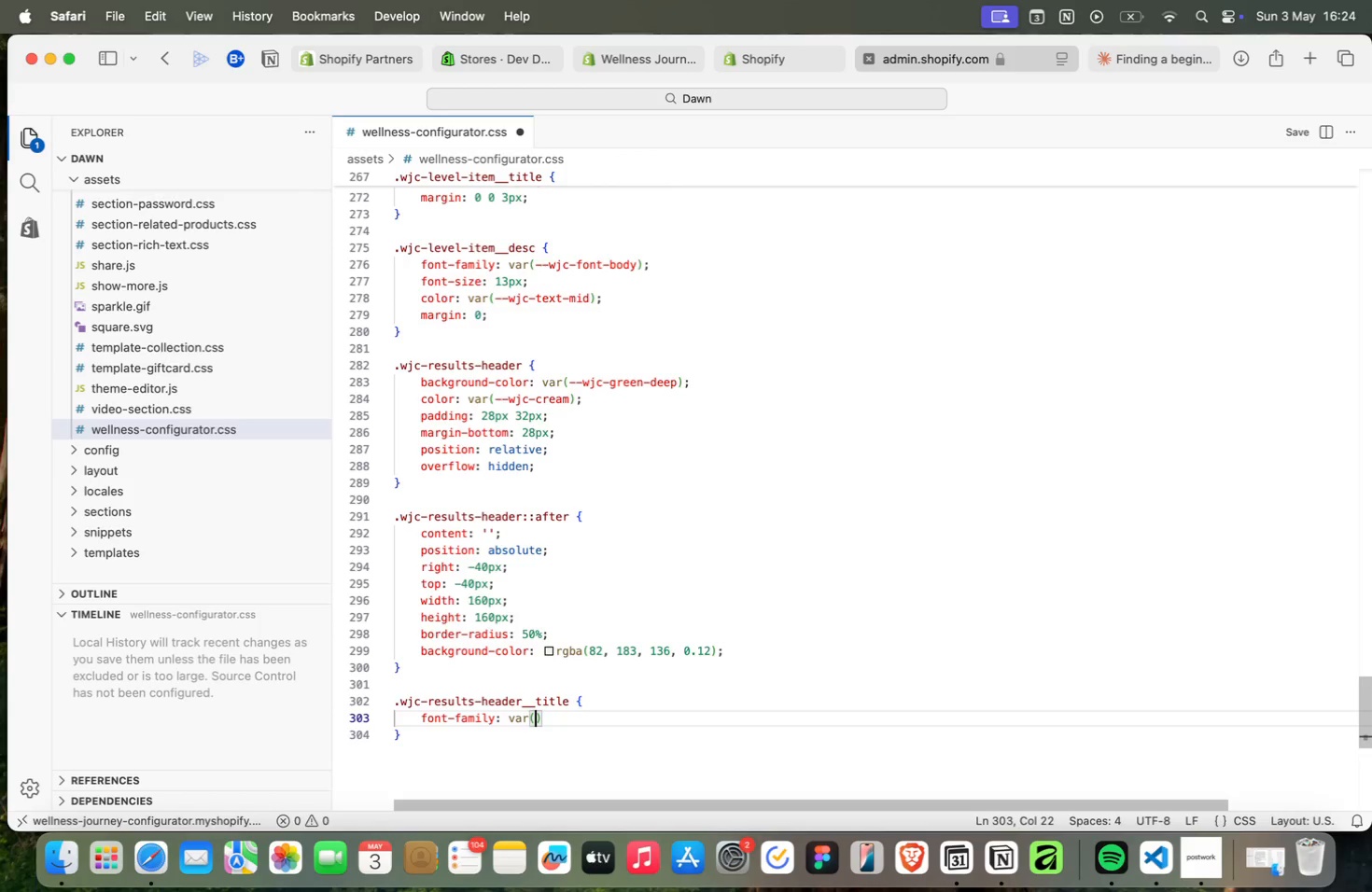 
type(: var(head)
 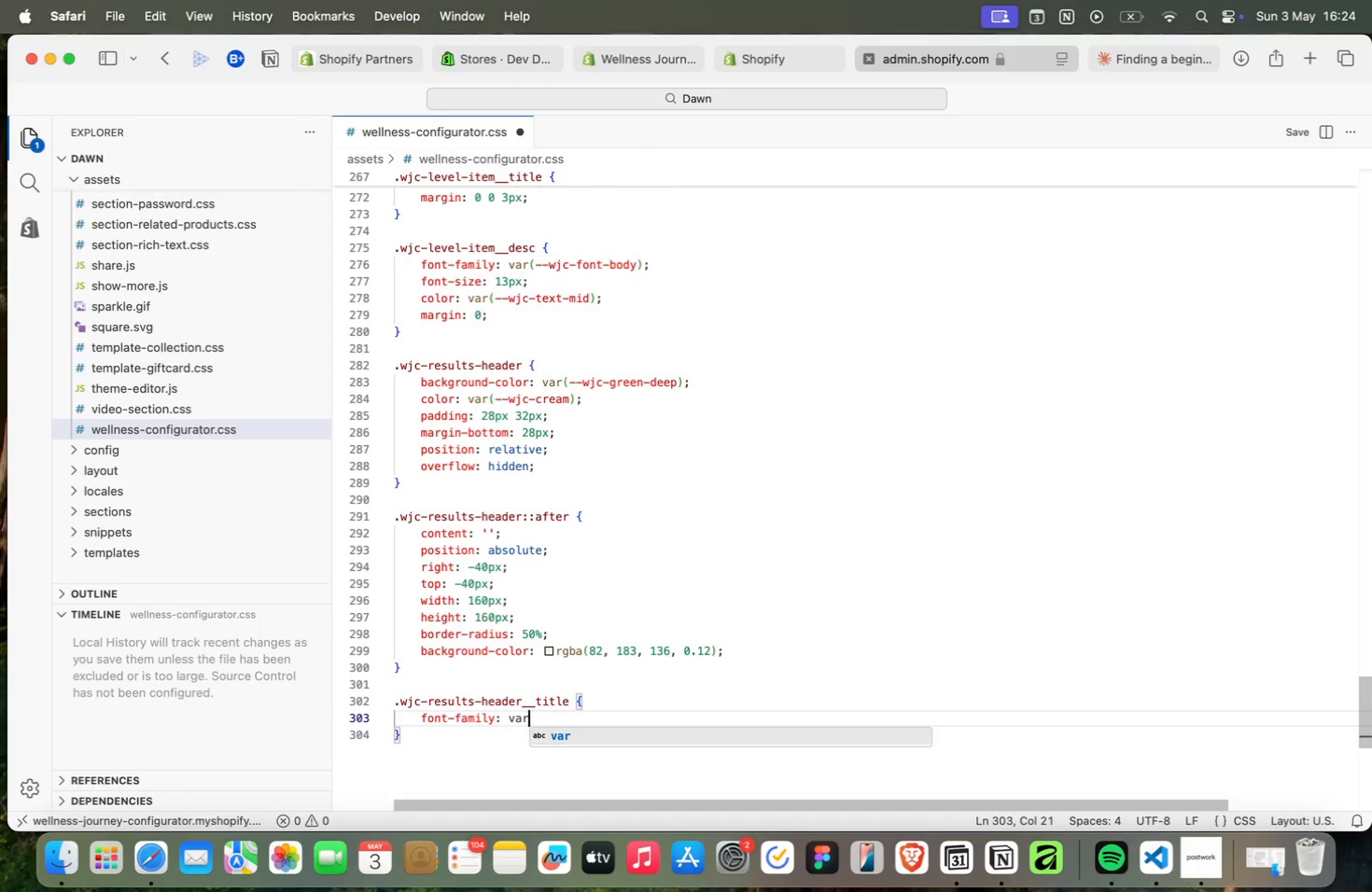 
key(ArrowUp)
 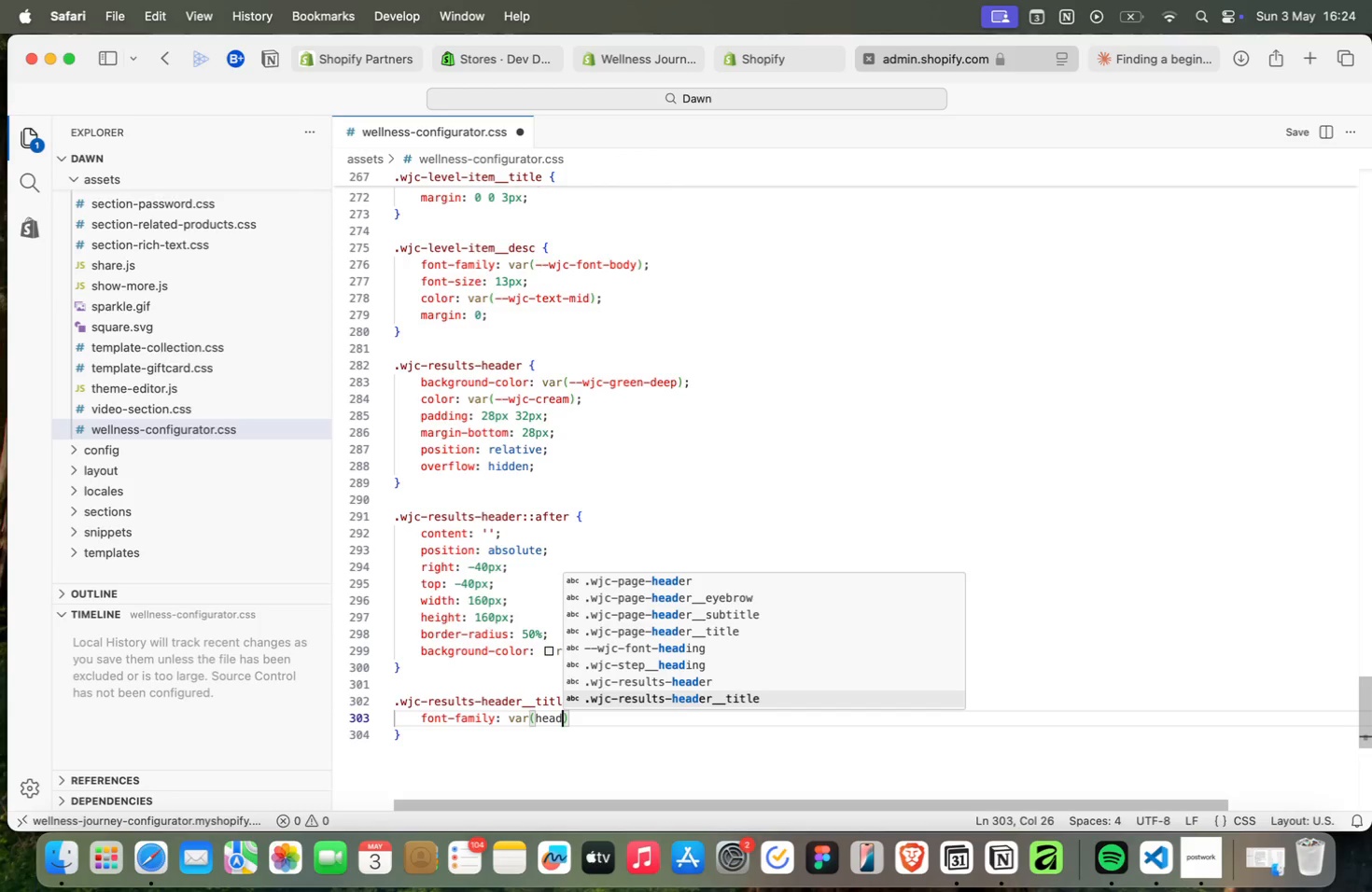 
key(ArrowUp)
 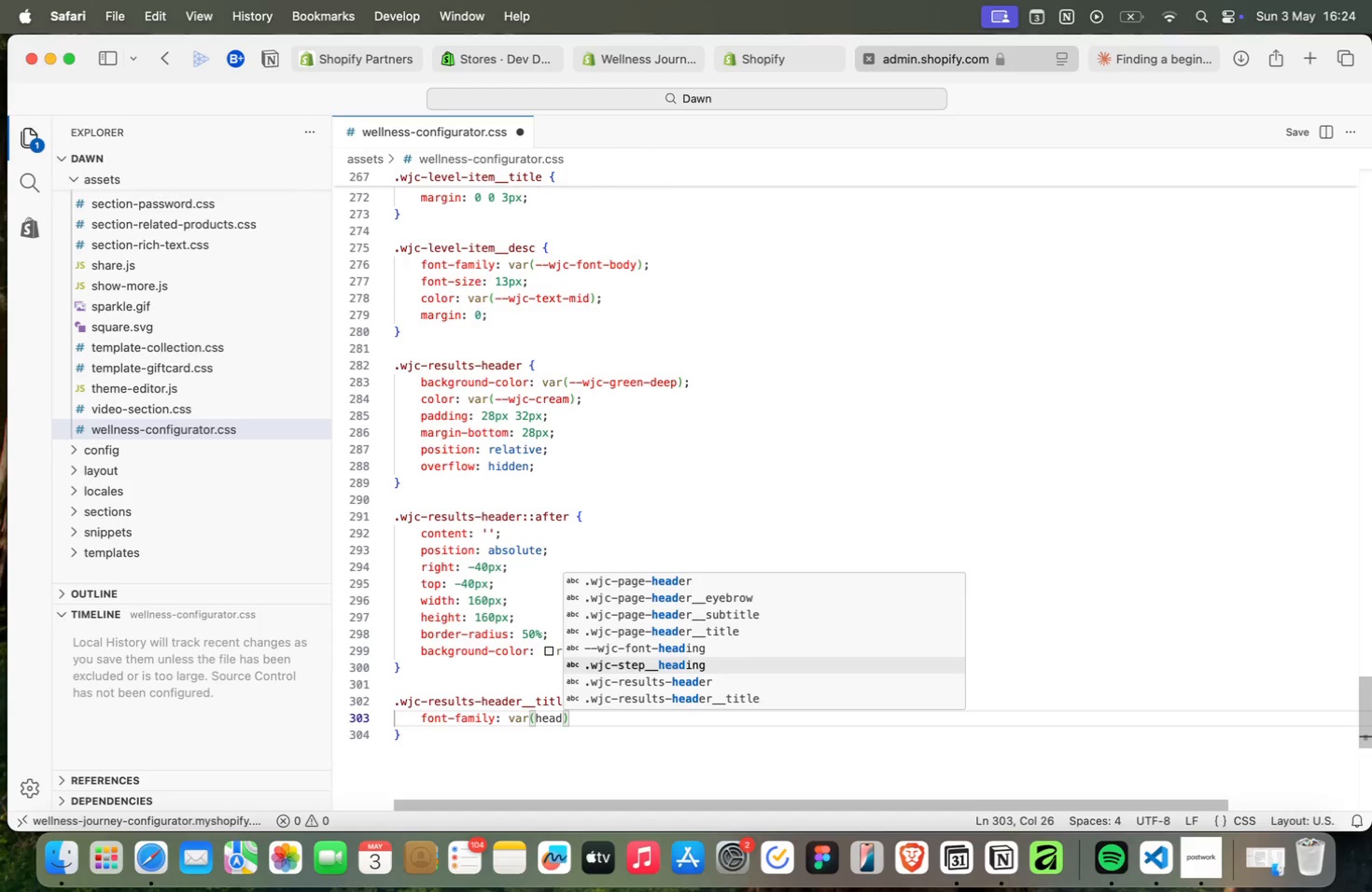 
key(ArrowUp)
 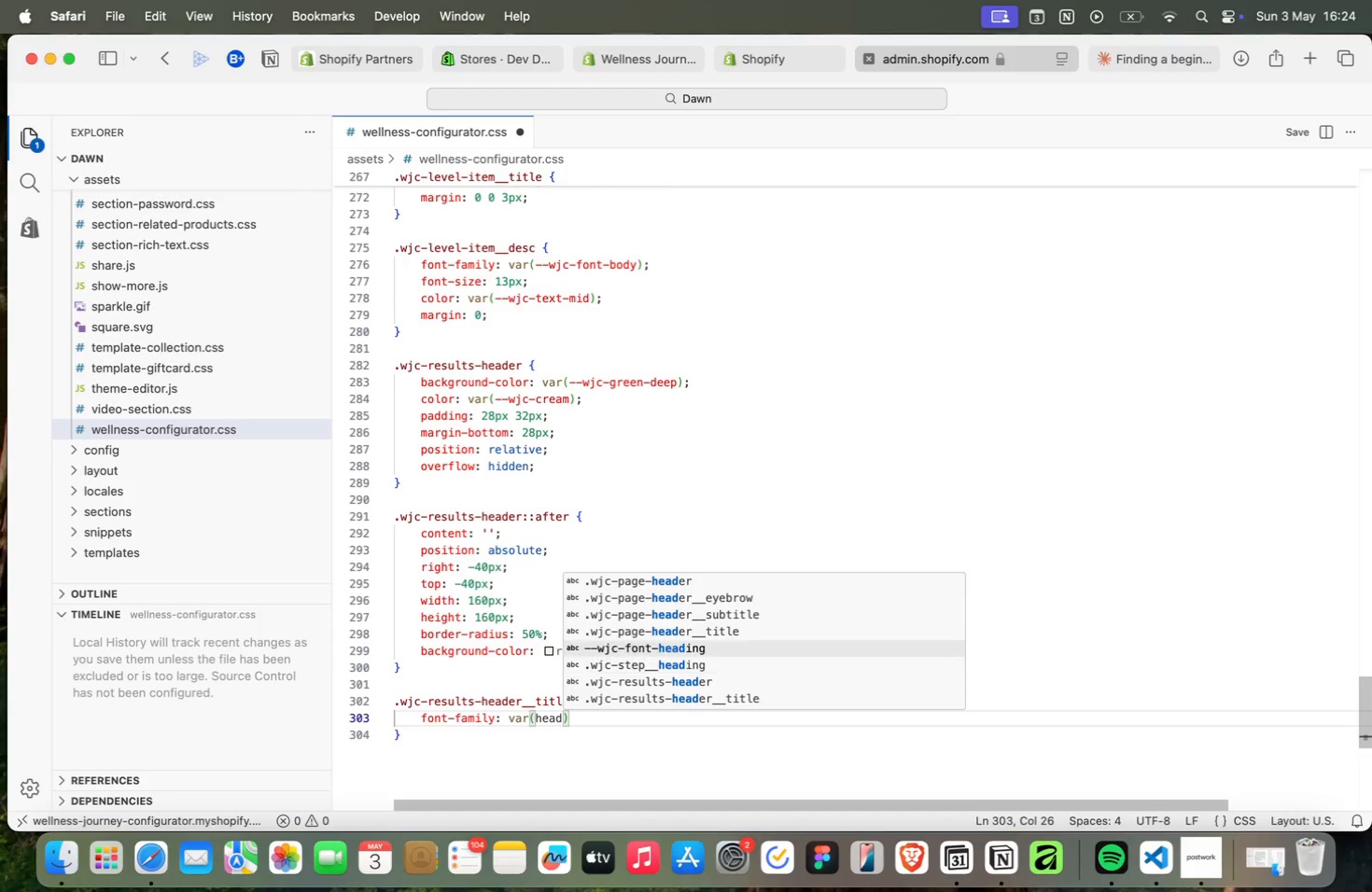 
key(ArrowUp)
 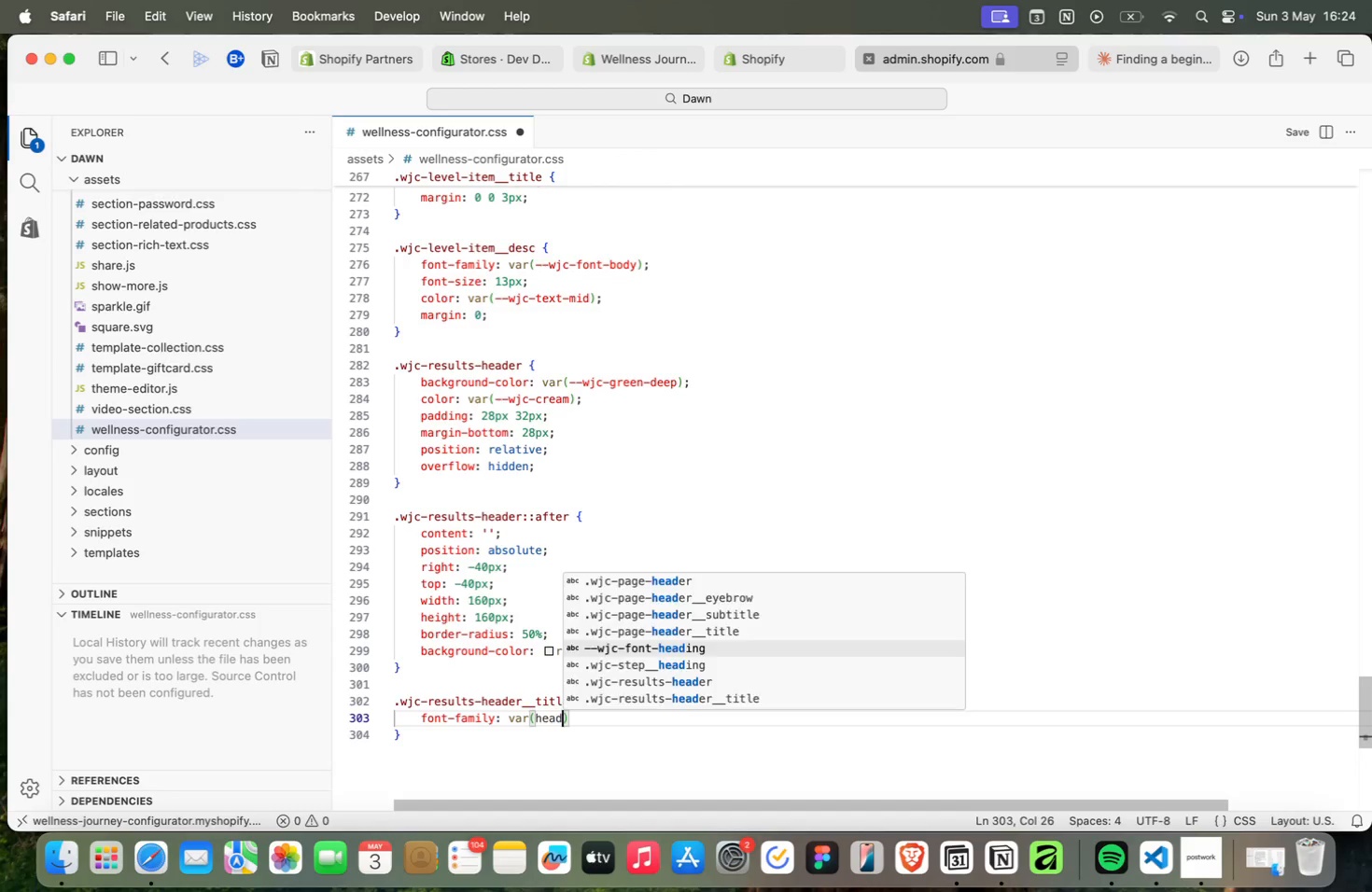 
key(Enter)
 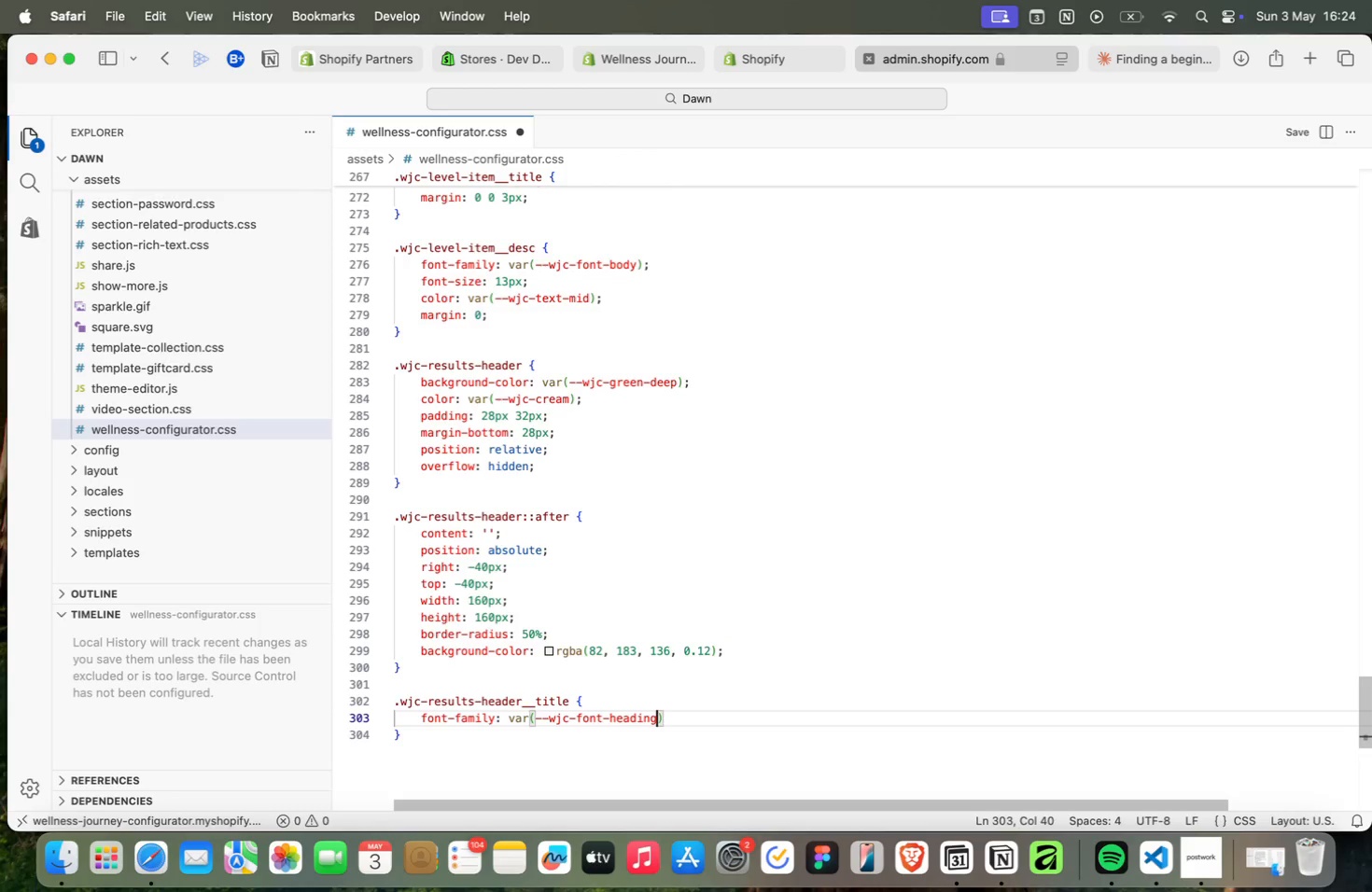 
key(ArrowRight)
 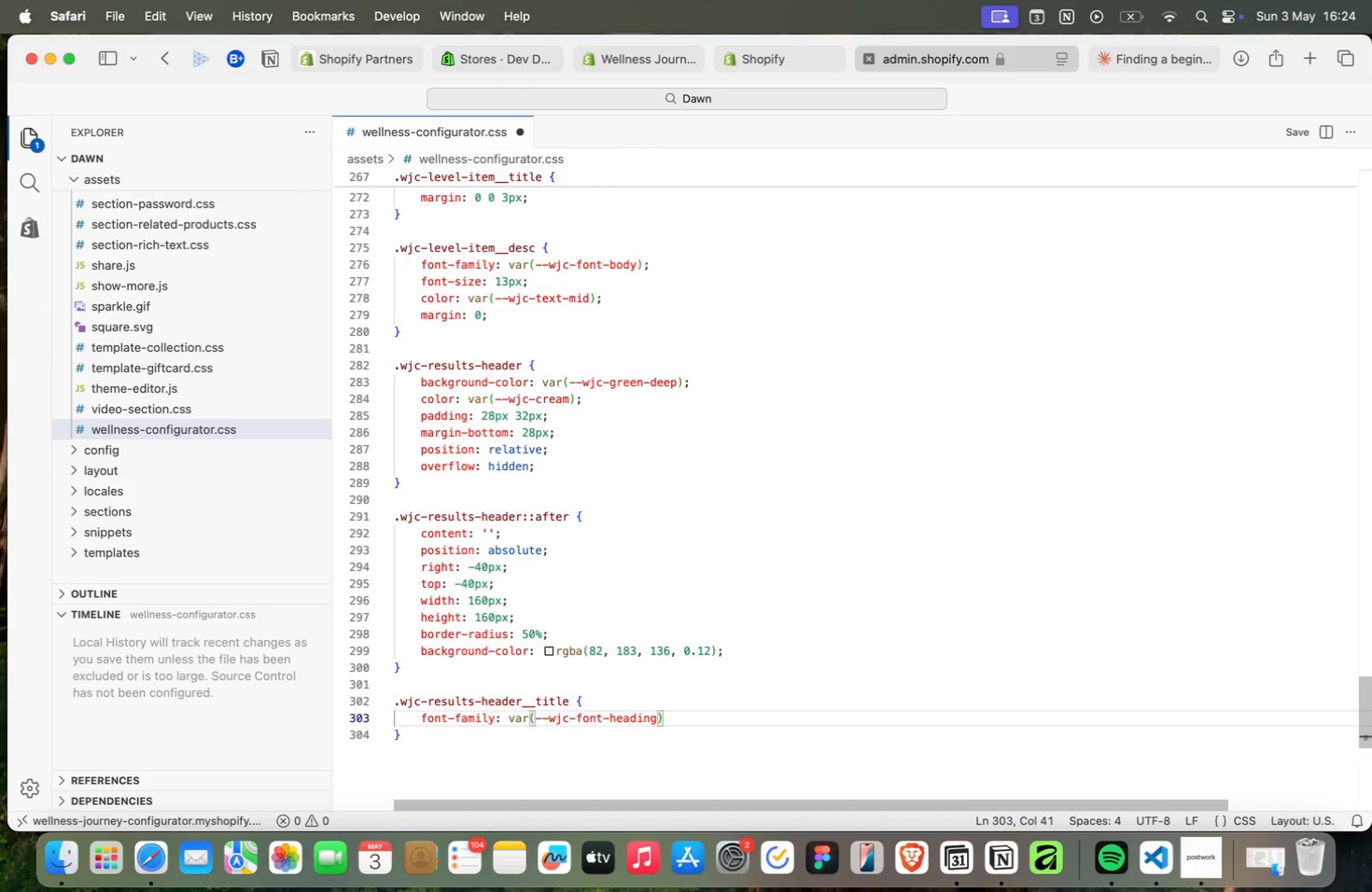 
key(Semicolon)
 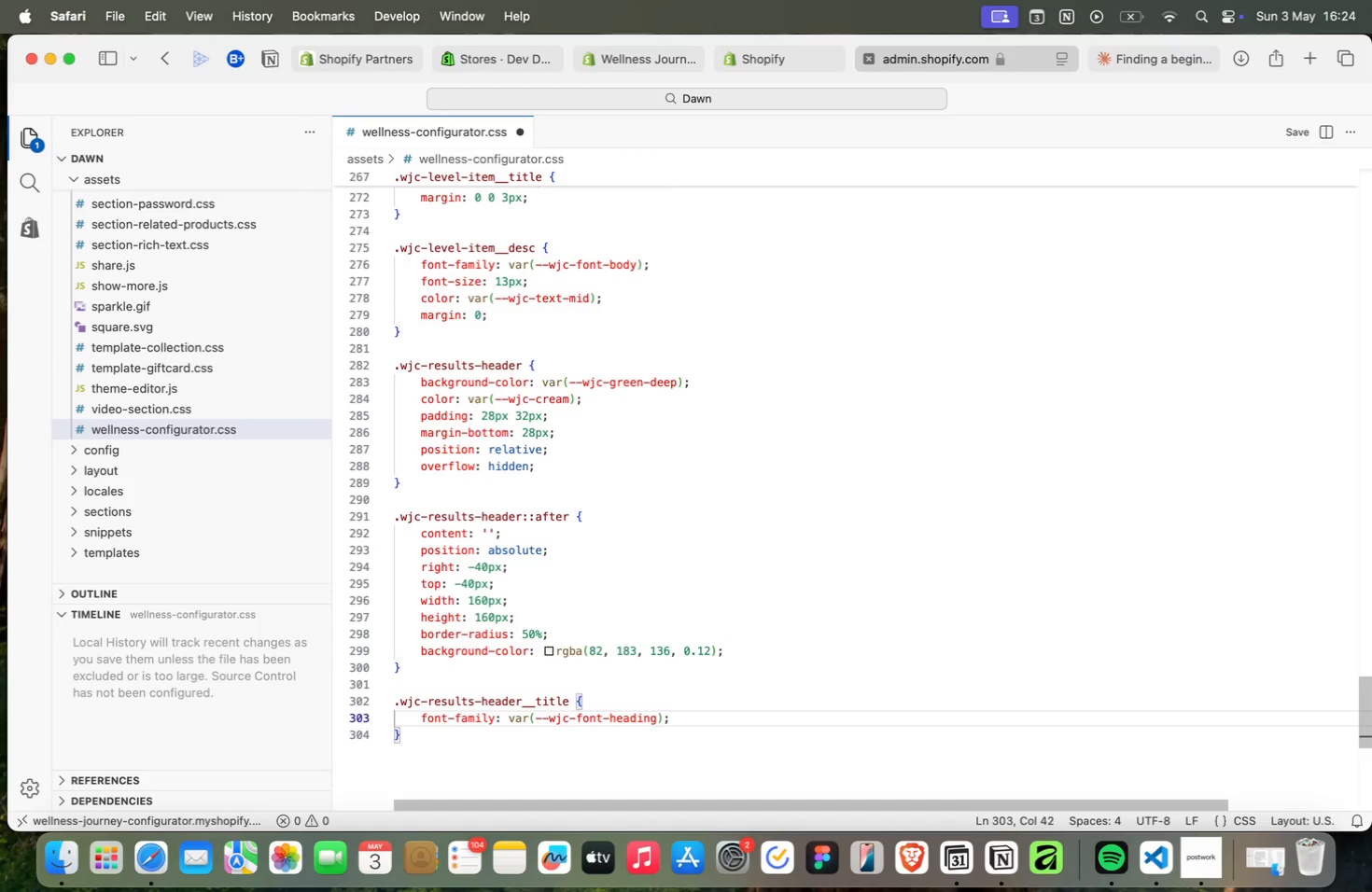 
key(Enter)
 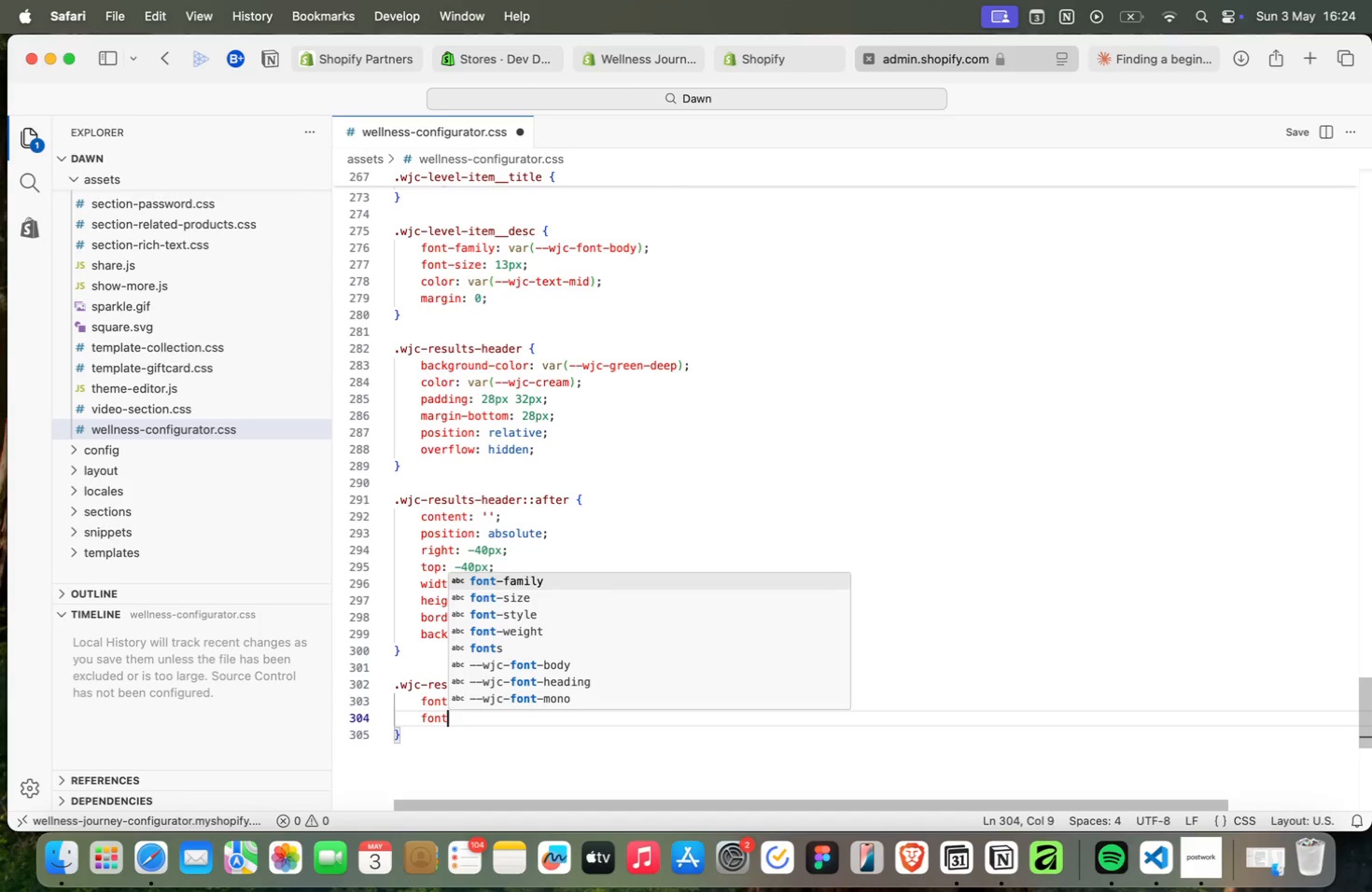 
type(font)
 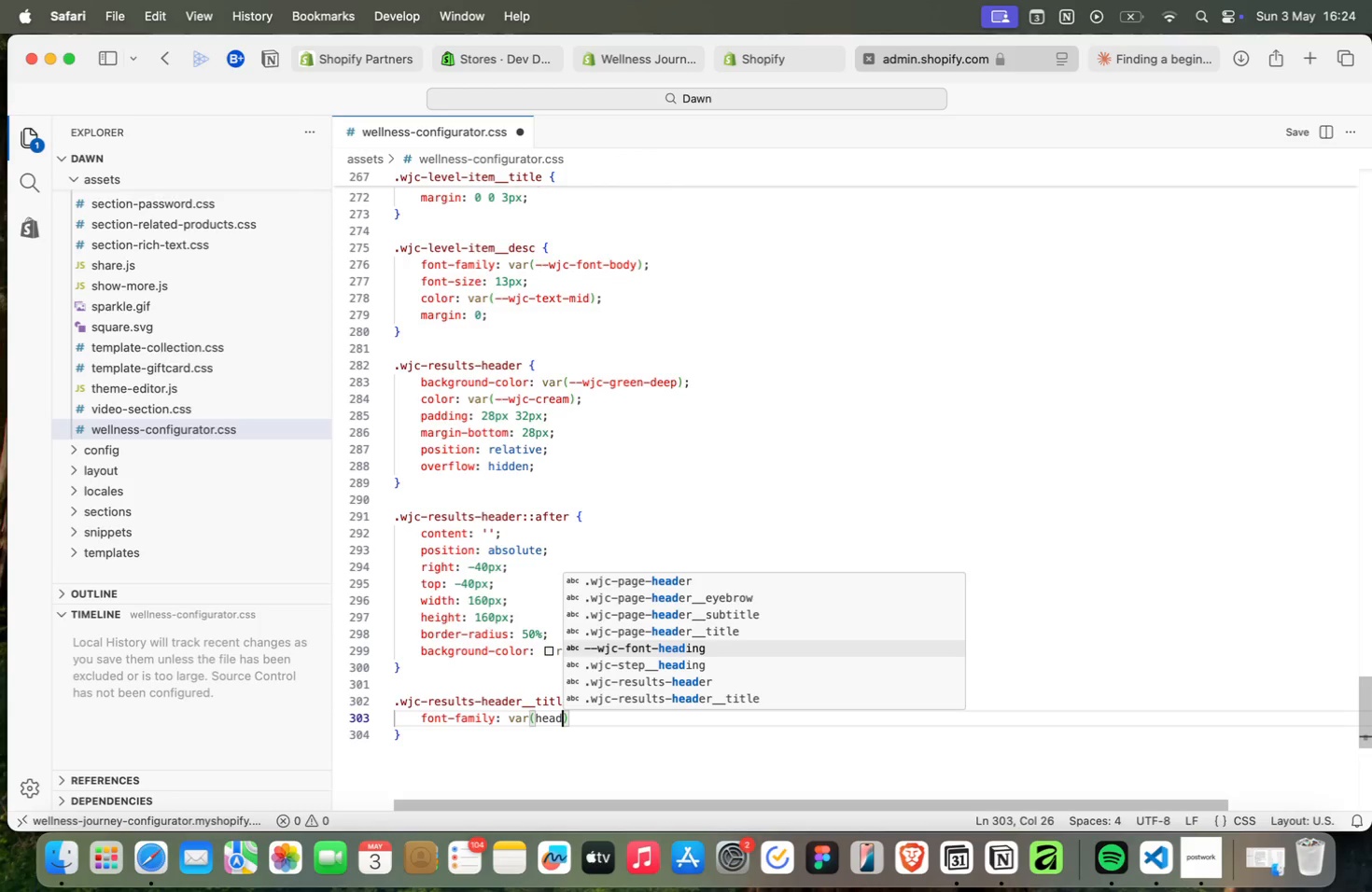 
key(ArrowDown)
 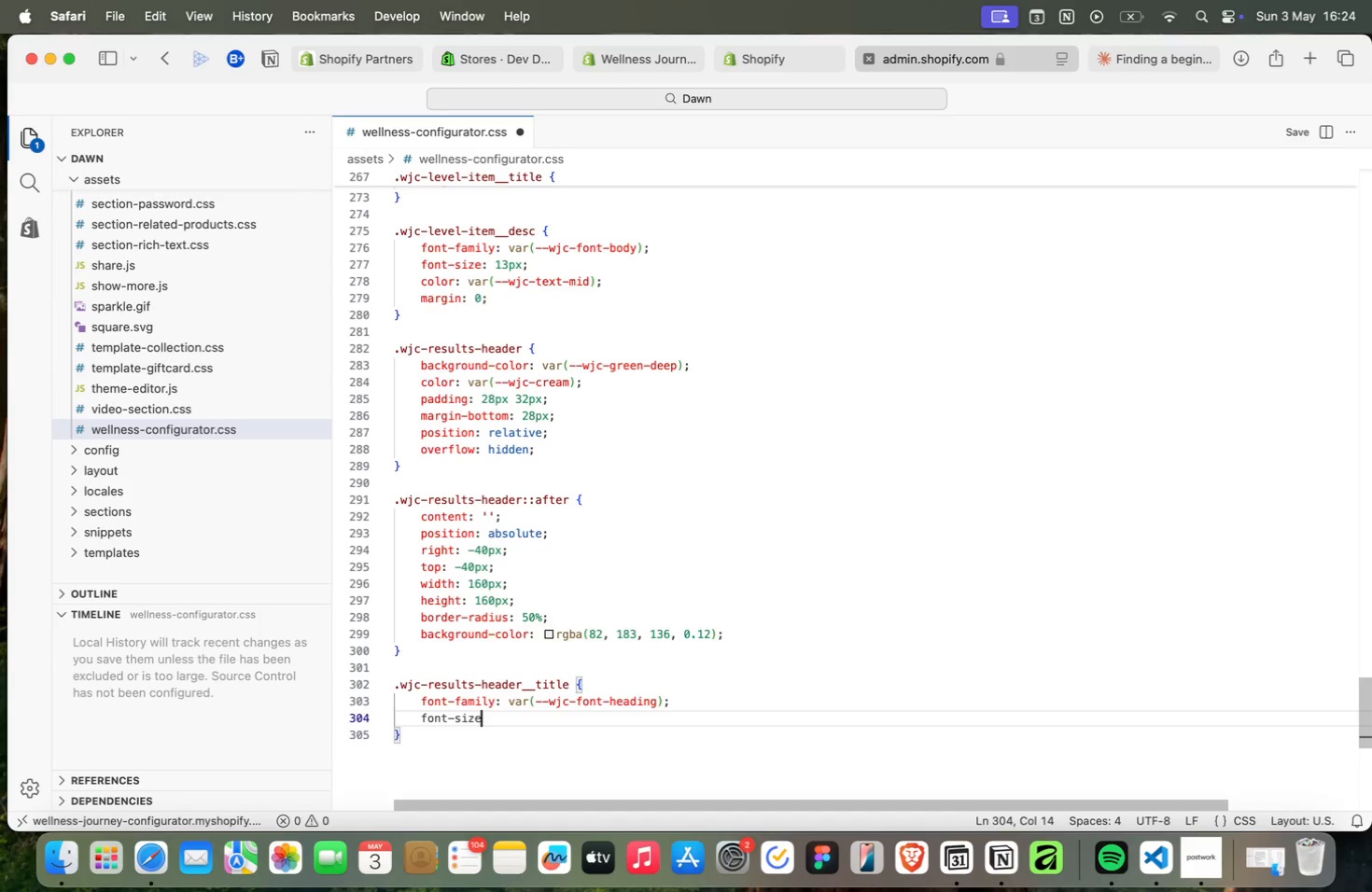 
key(Enter)
 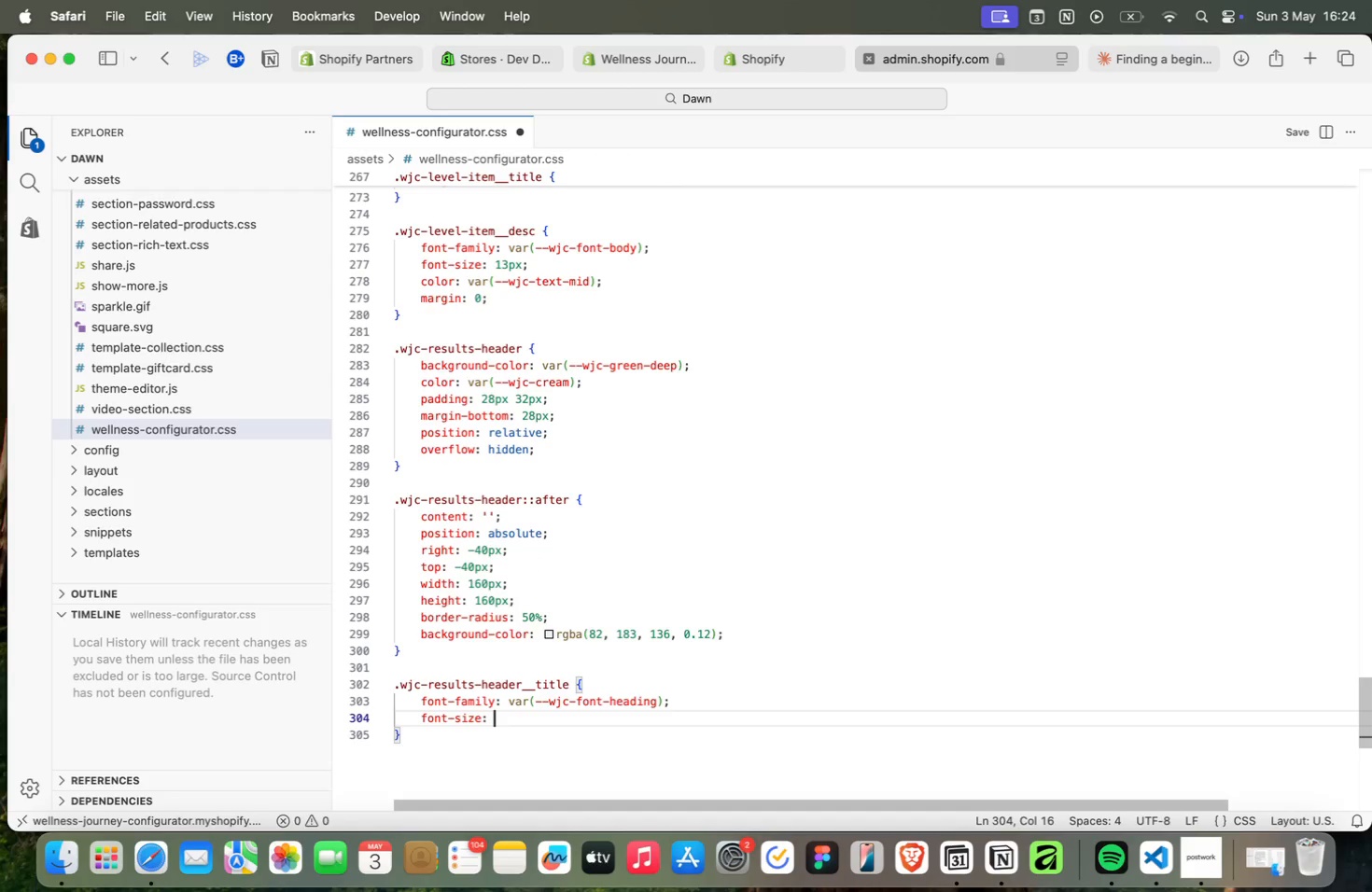 
type(: 26px;)
 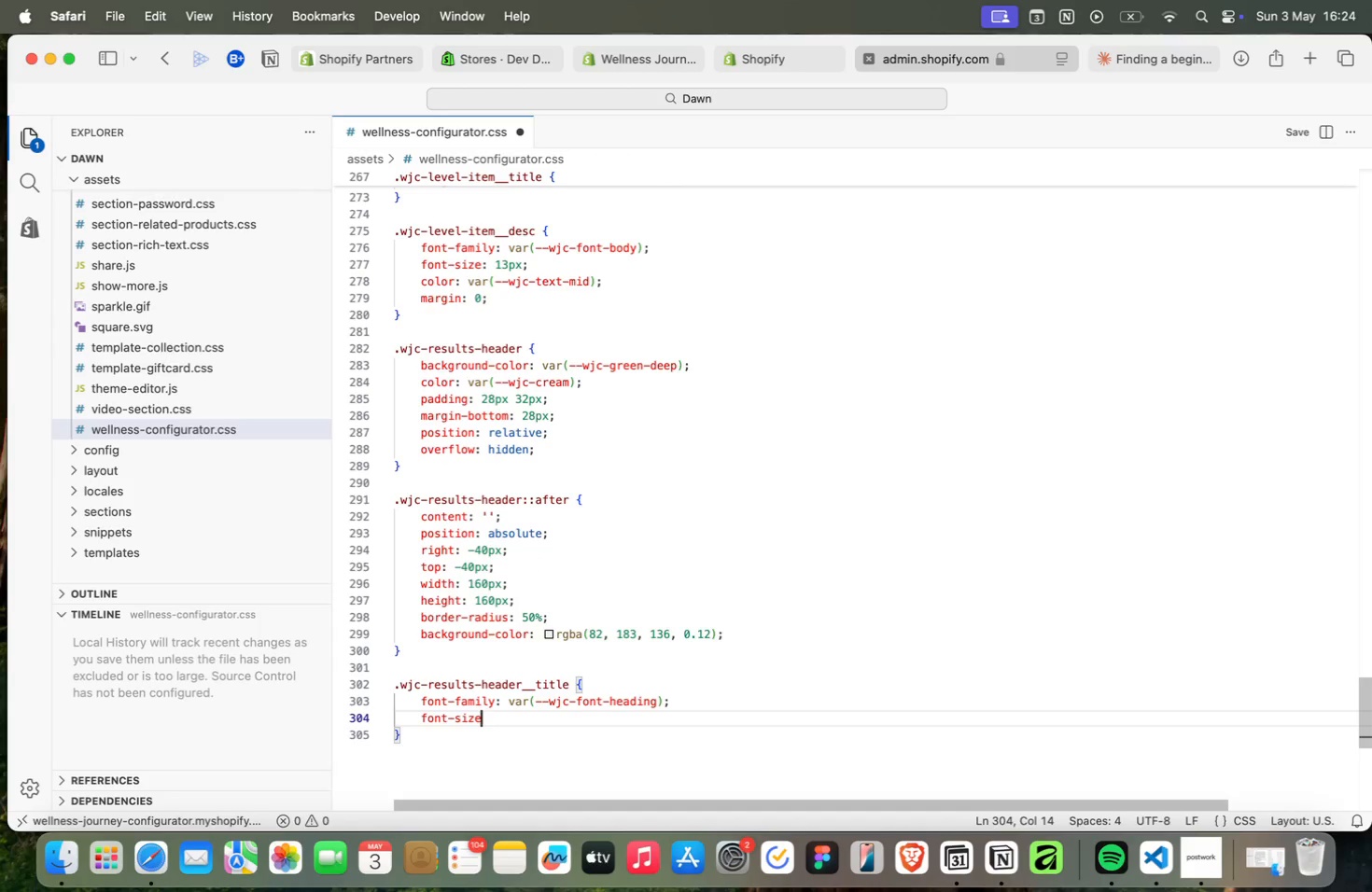 
key(Enter)
 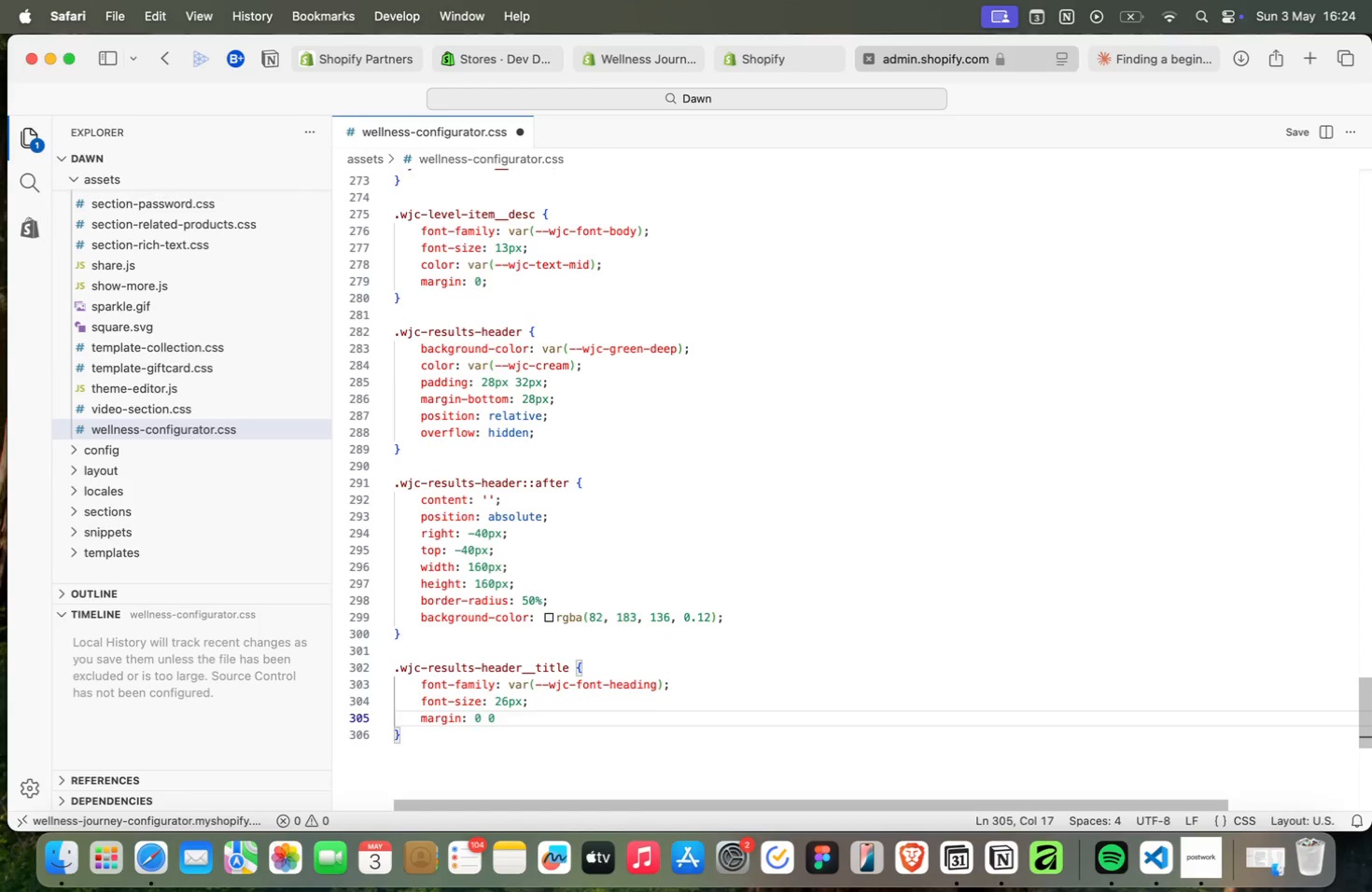 
type(margin: 0 0 6px;)
 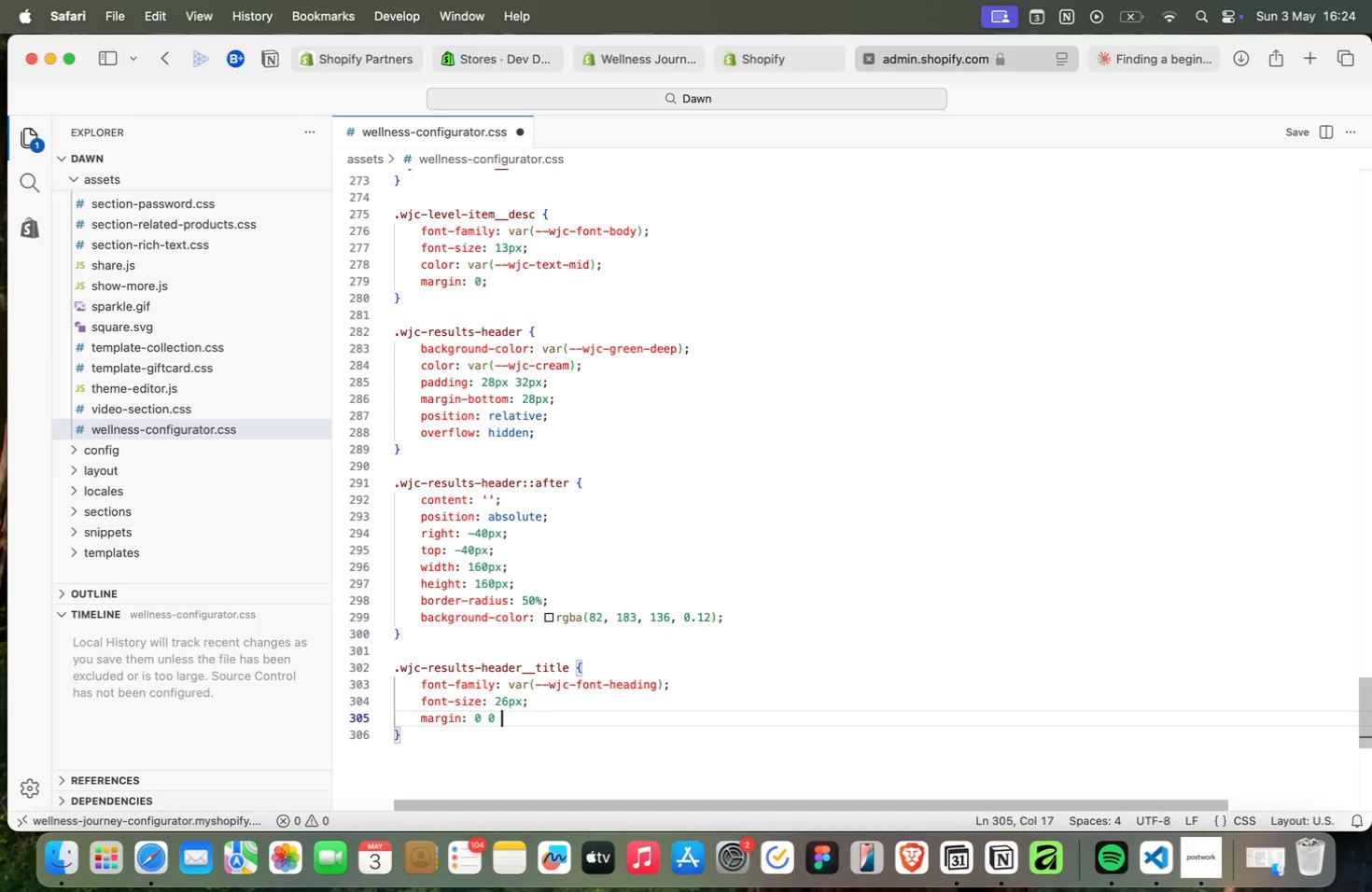 
key(ArrowDown)
 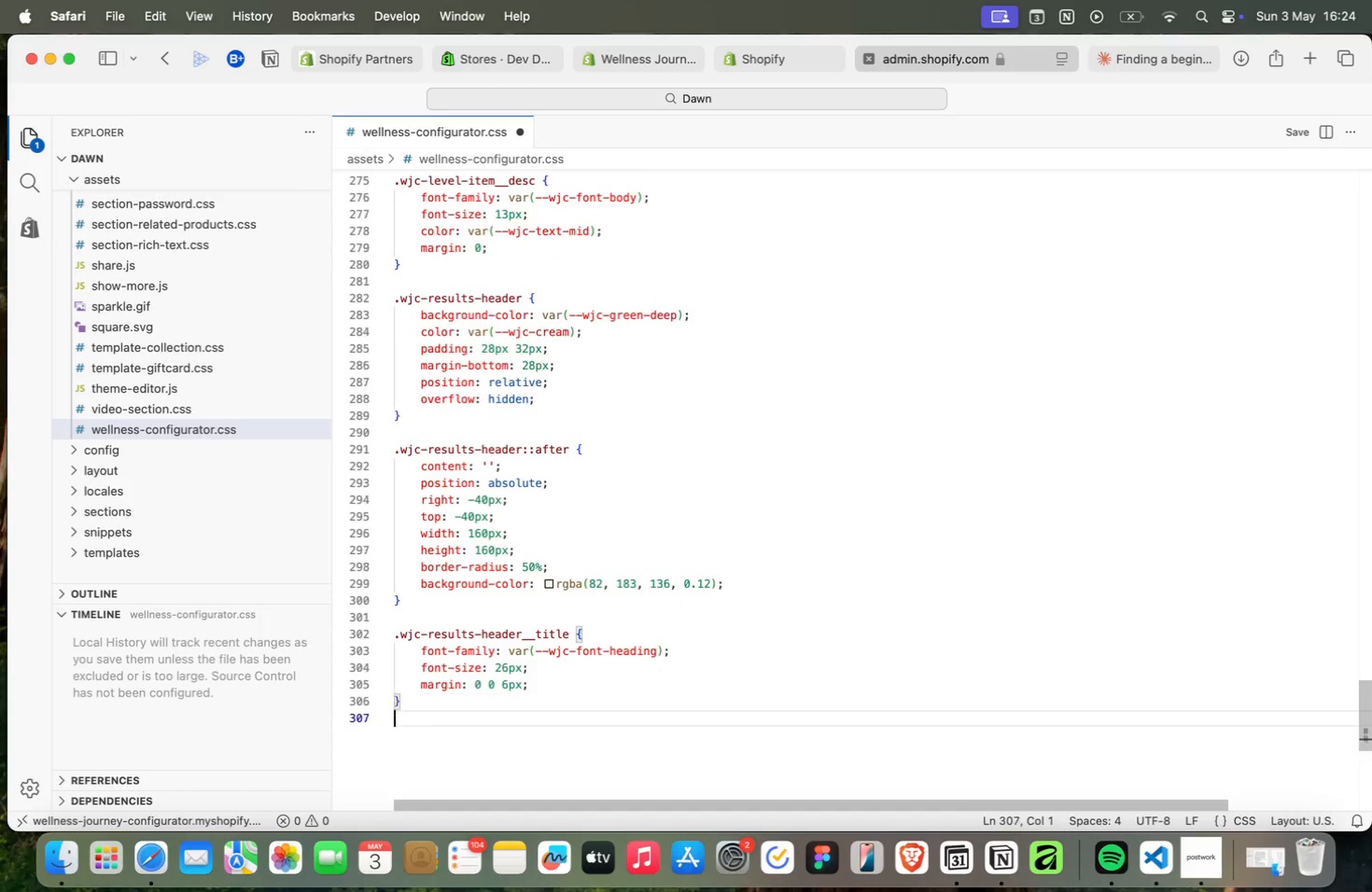 
key(Enter)
 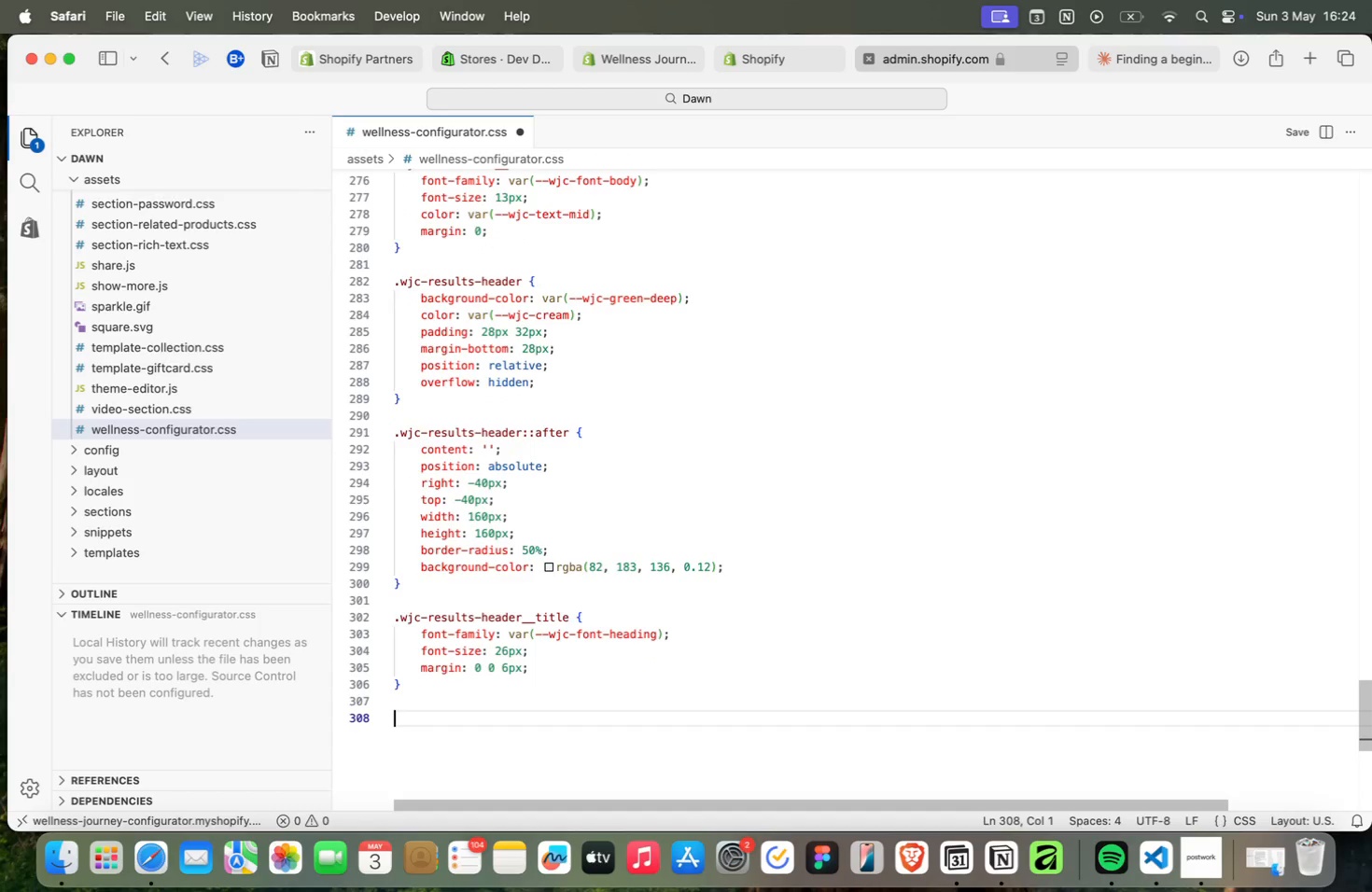 
key(Enter)
 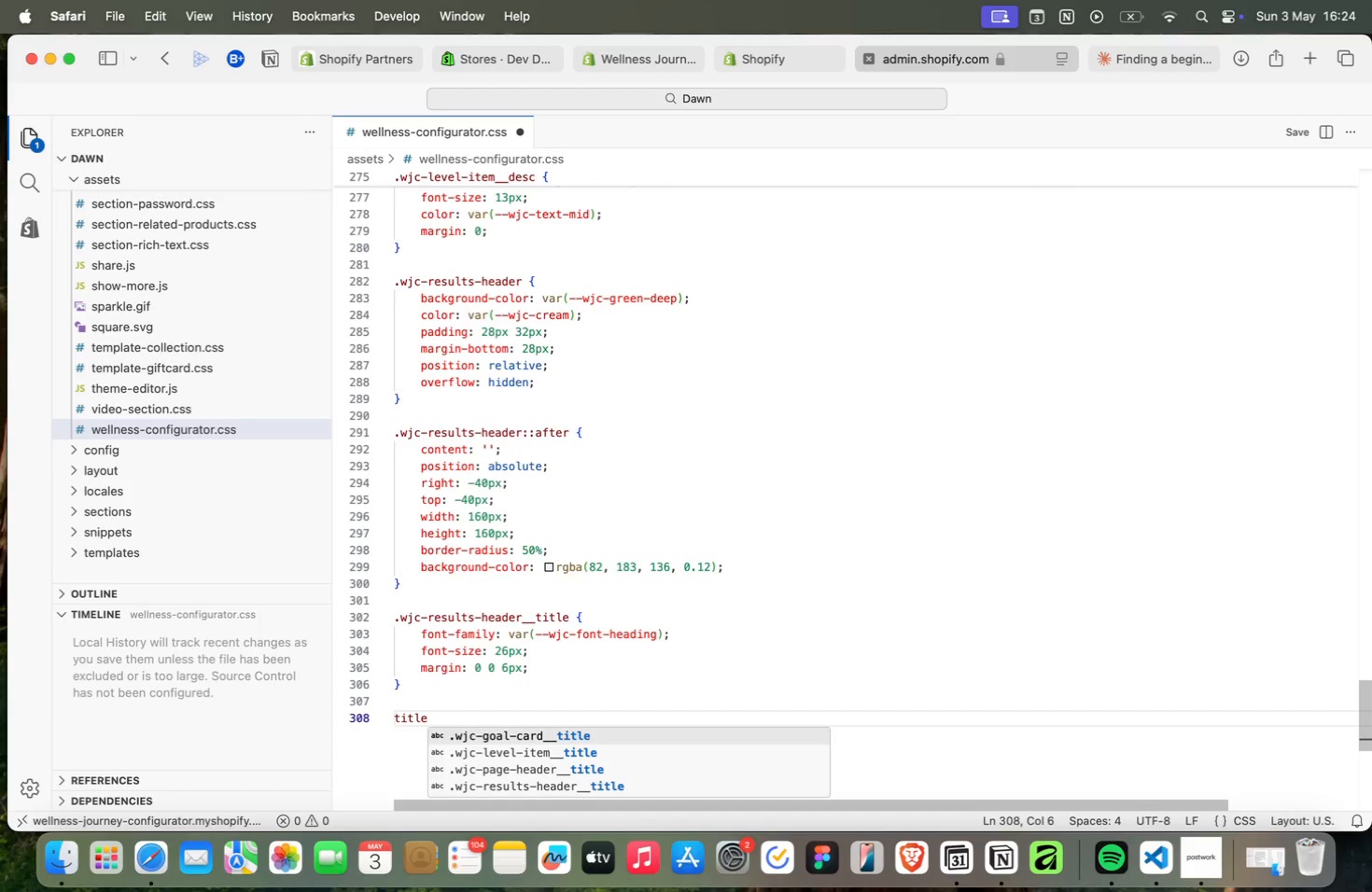 
type(title)
 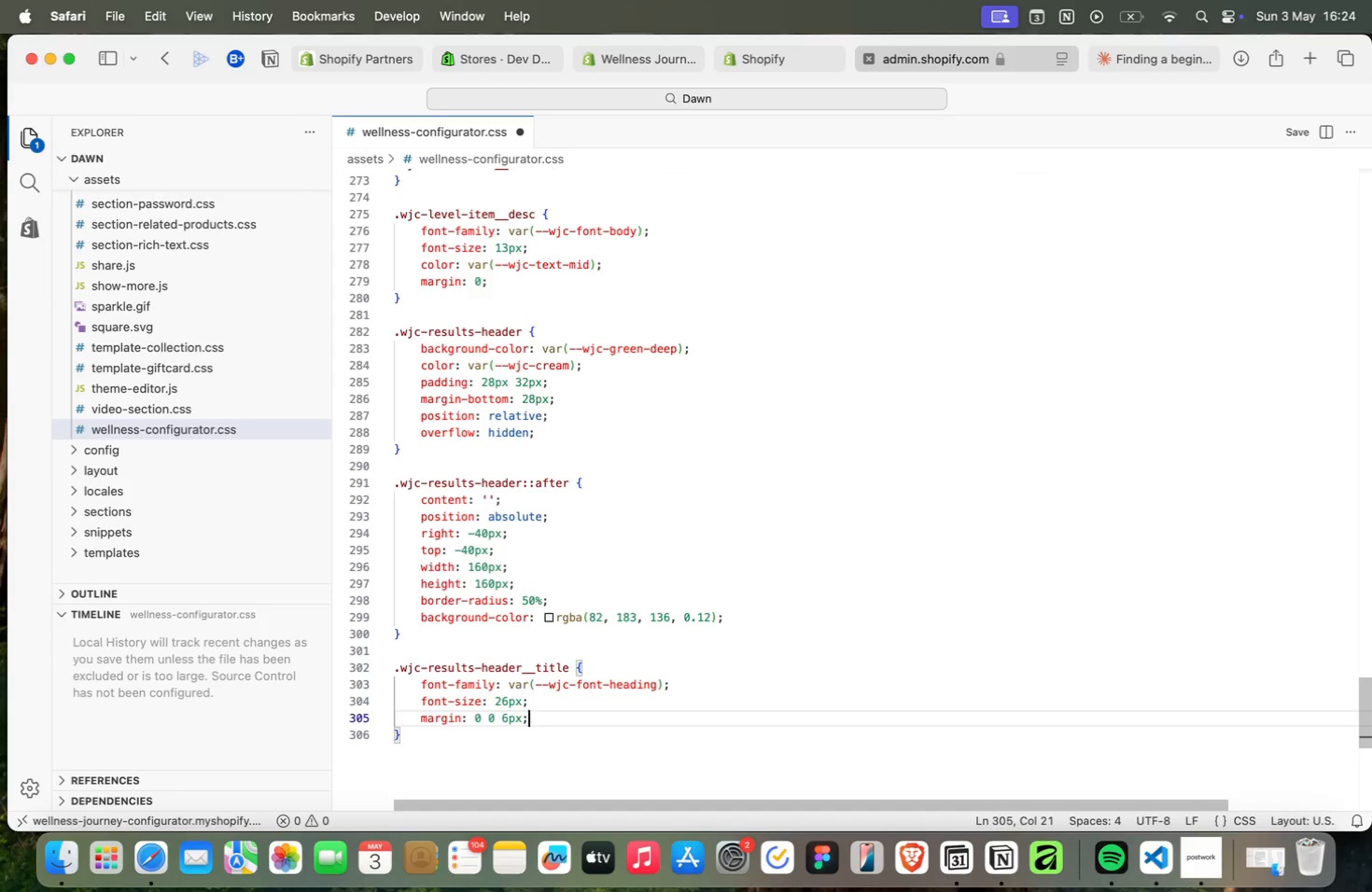 
key(ArrowDown)
 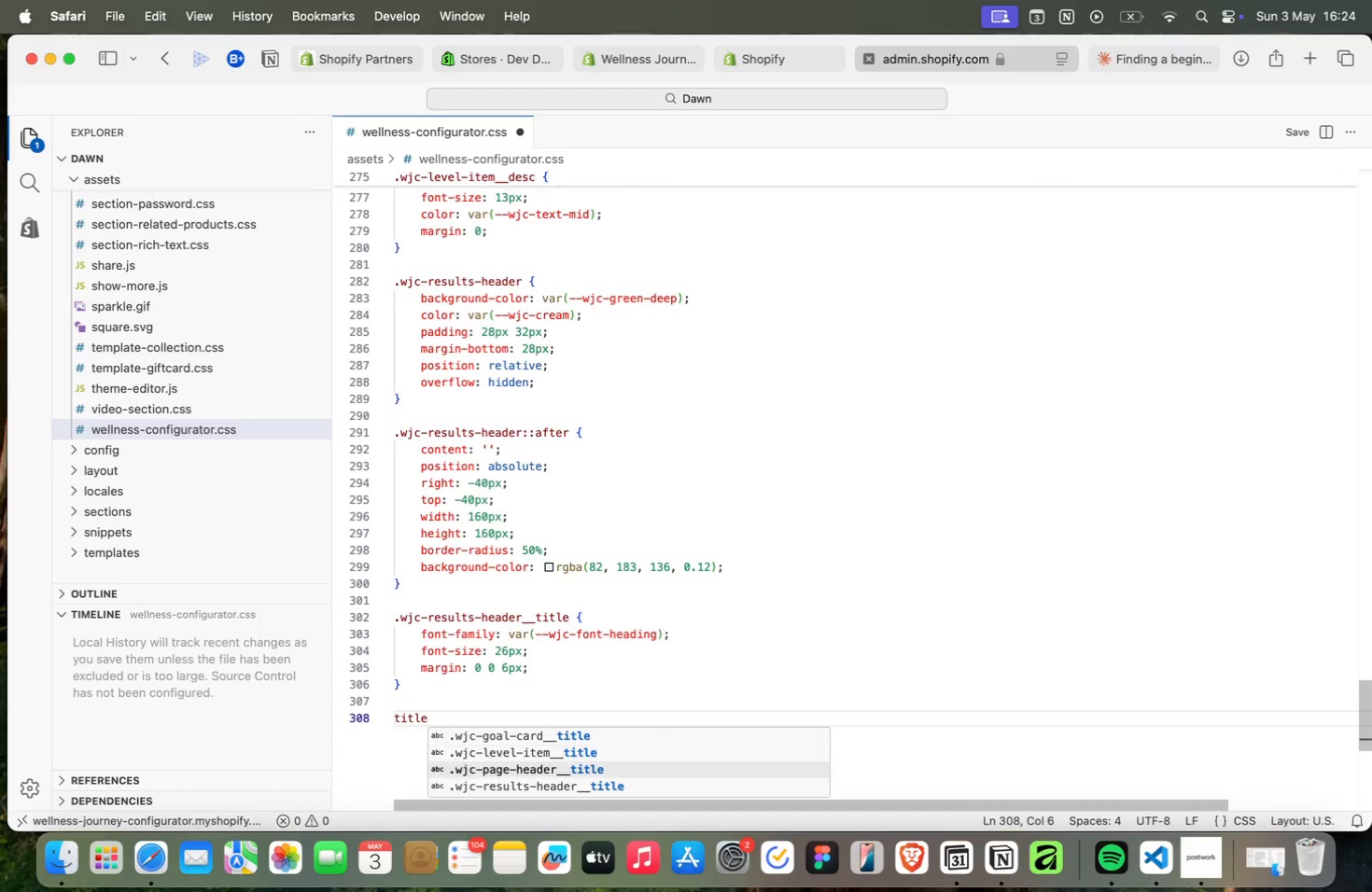 
key(ArrowDown)
 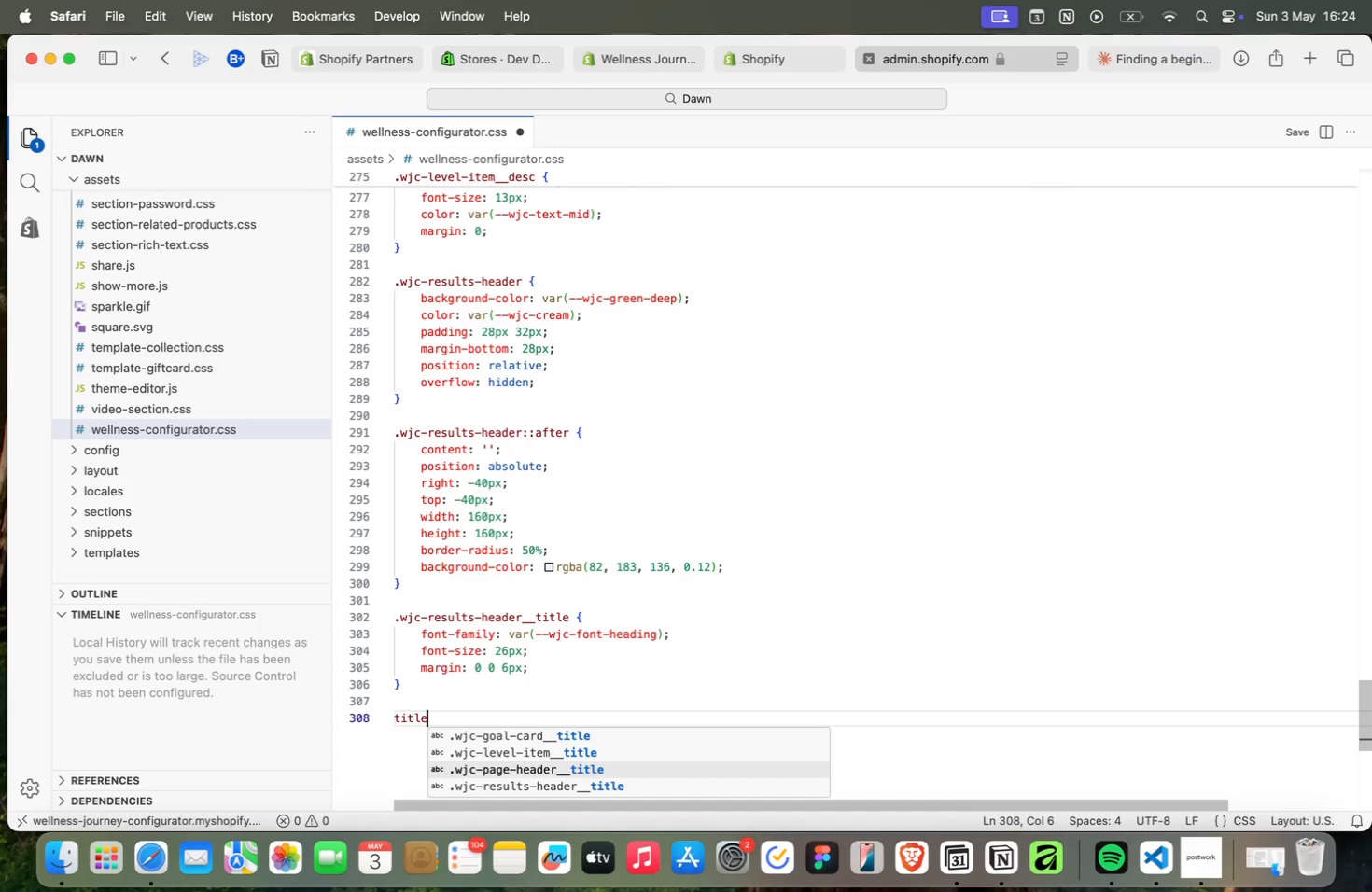 
key(ArrowDown)
 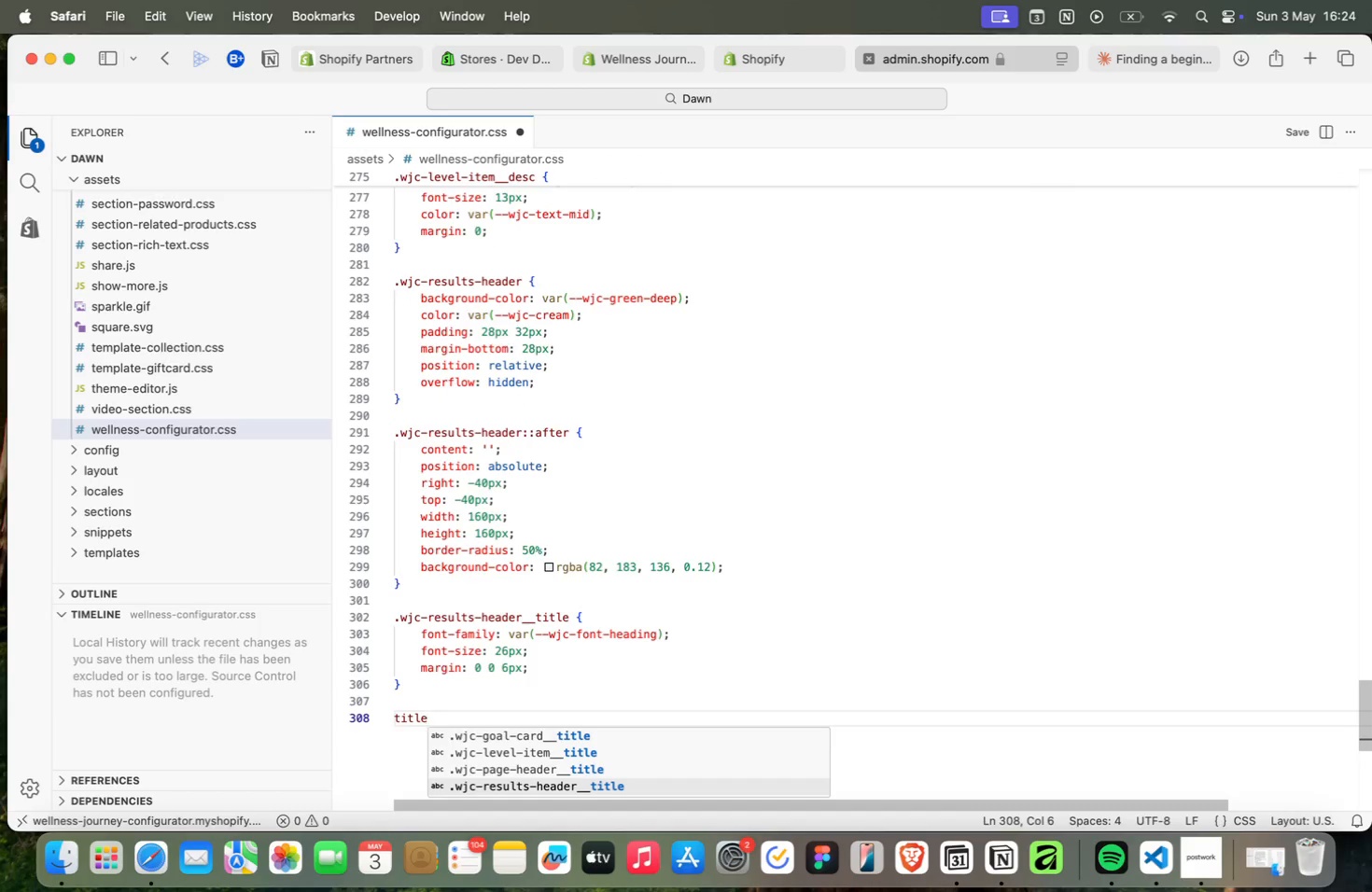 
key(Enter)
 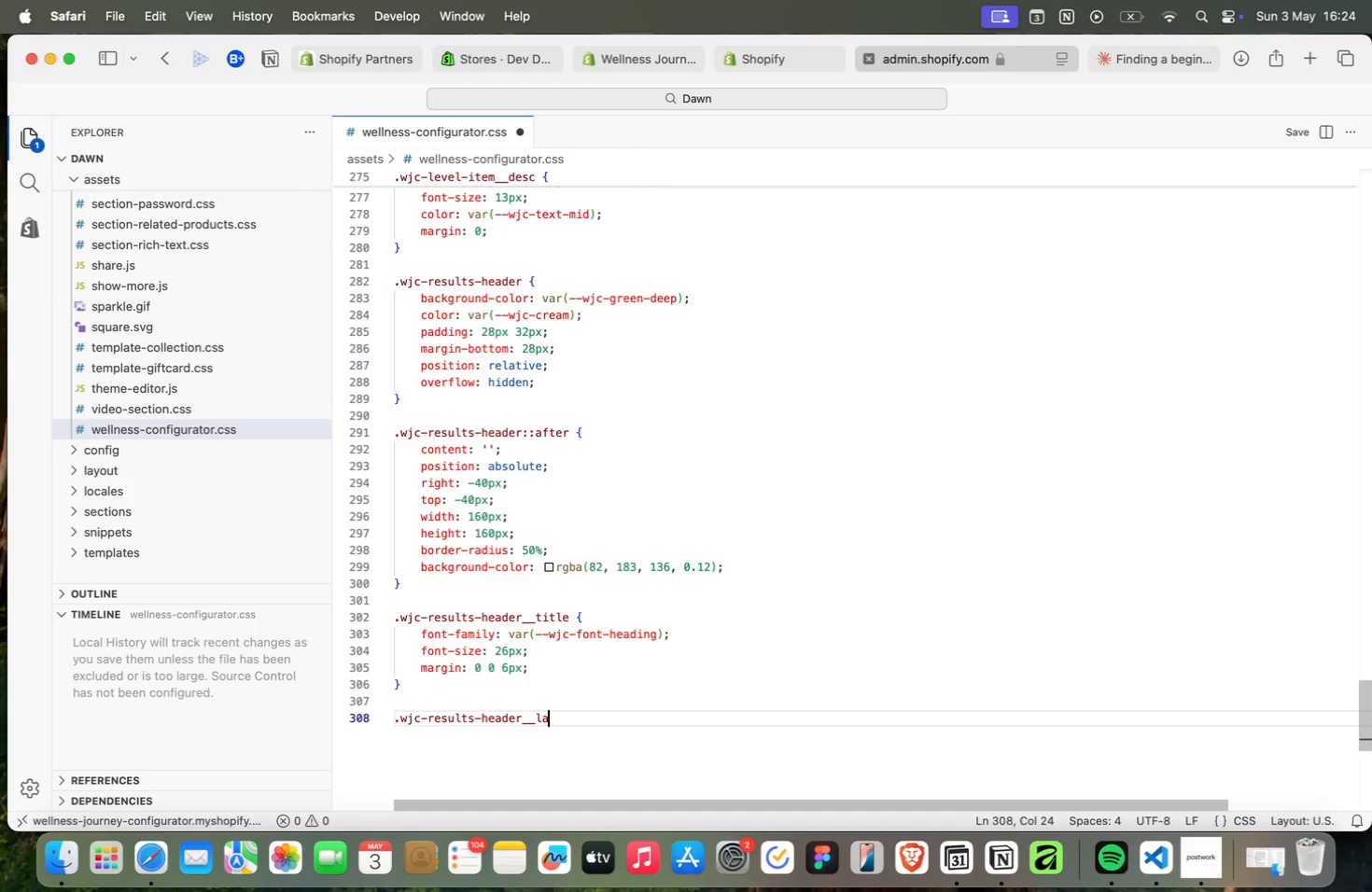 
key(Backspace)
key(Backspace)
key(Backspace)
key(Backspace)
key(Backspace)
type(label {)
 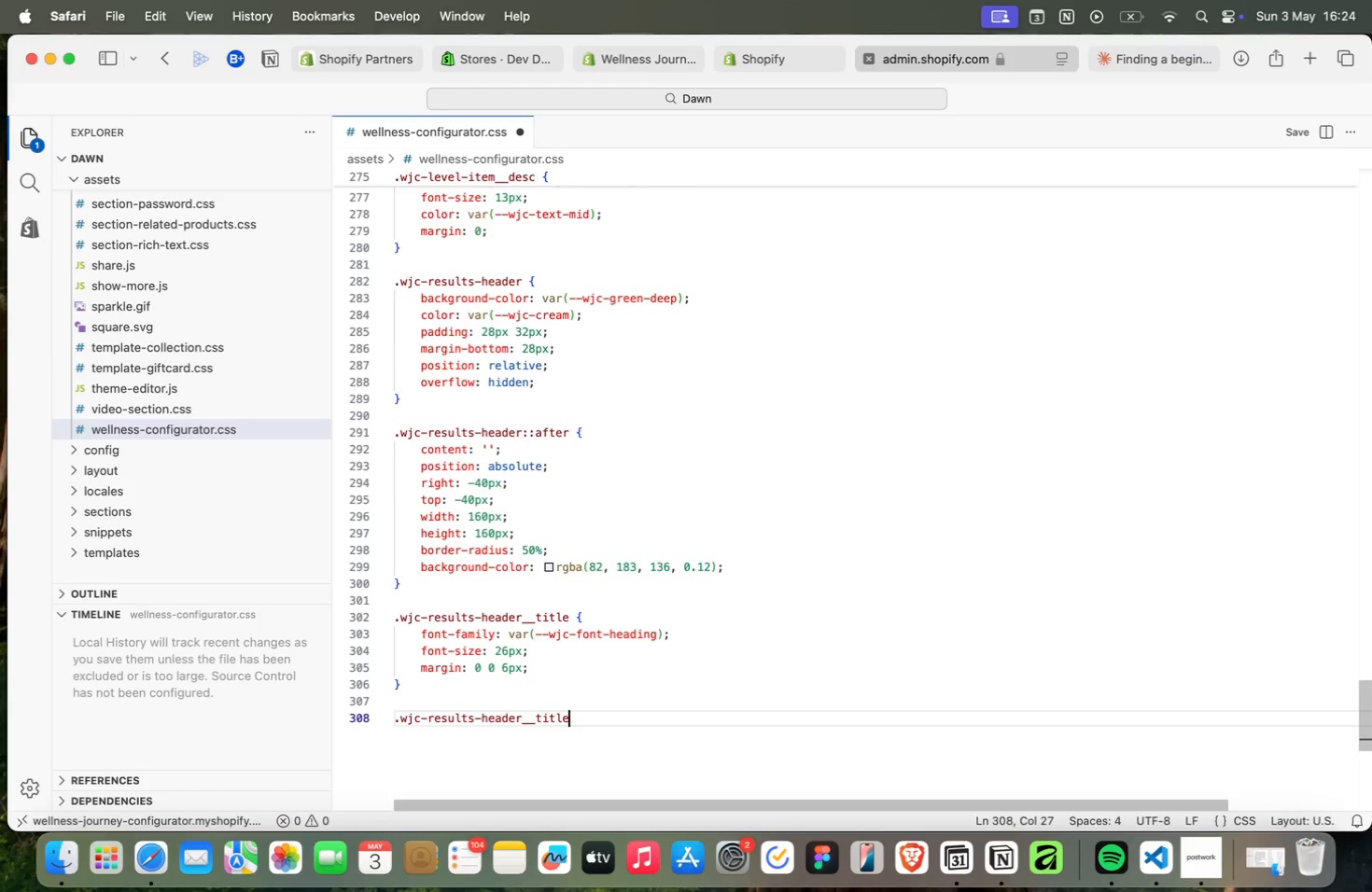 
key(Enter)
 